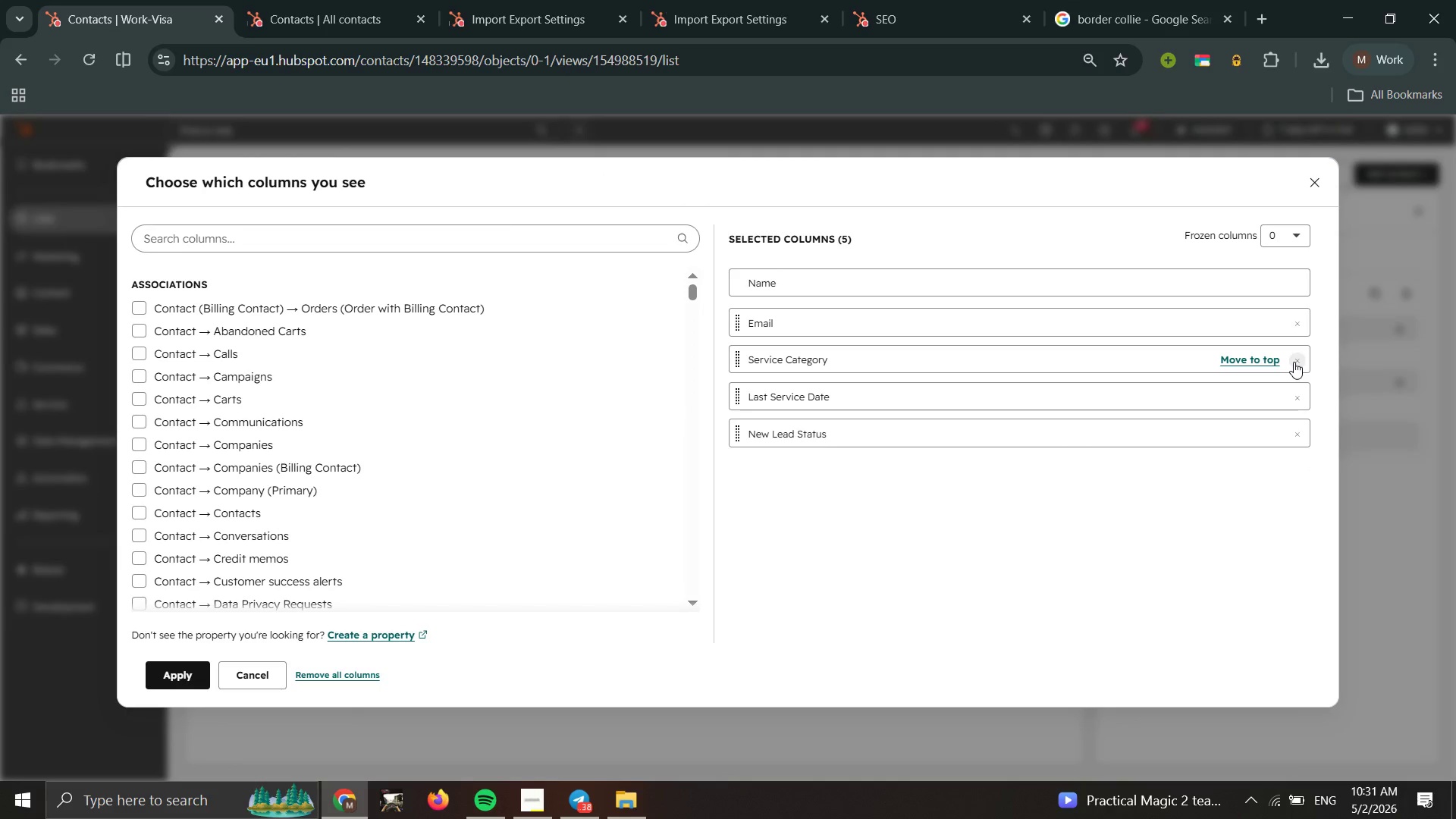 
left_click([1294, 362])
 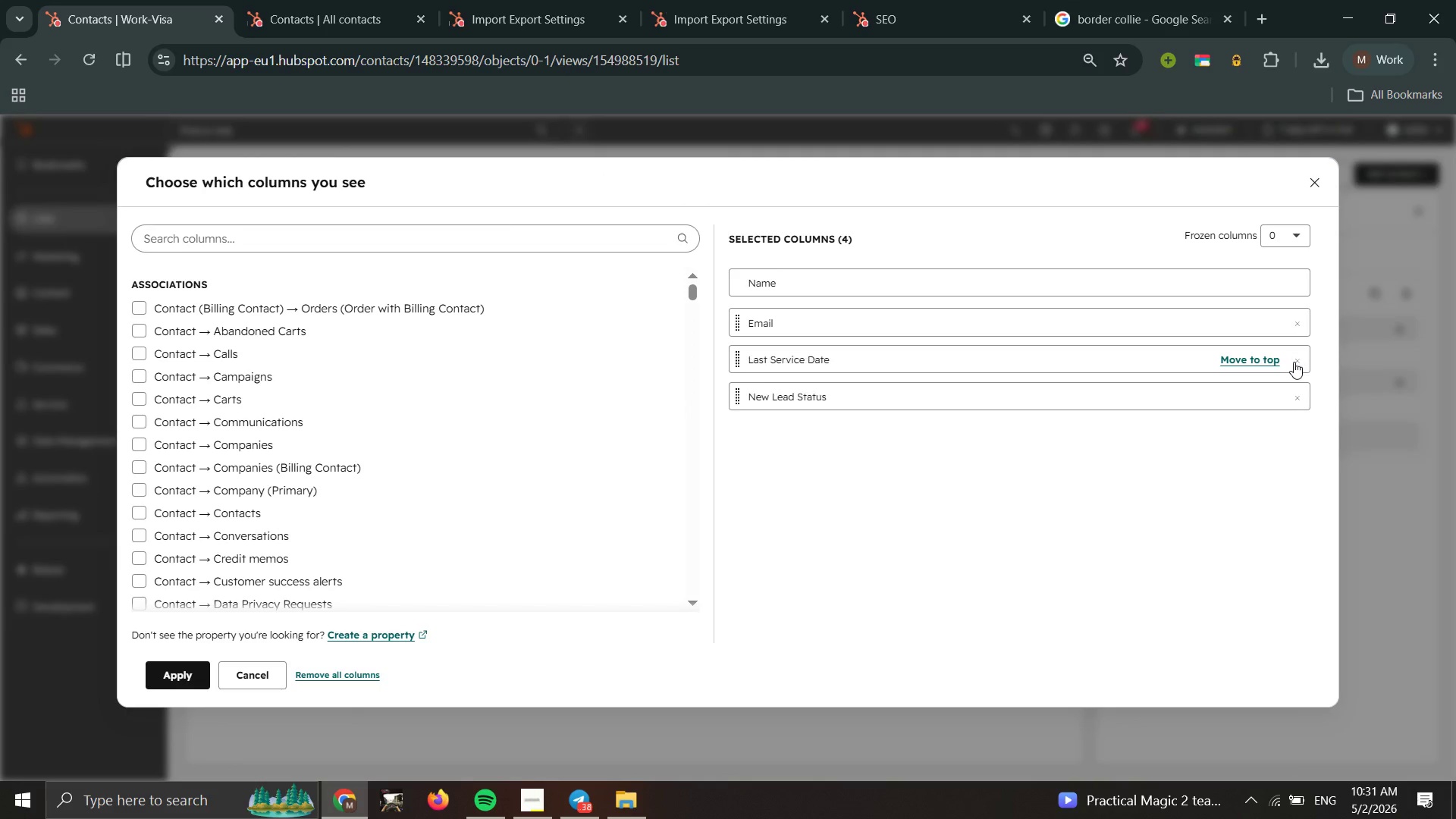 
left_click([1294, 362])
 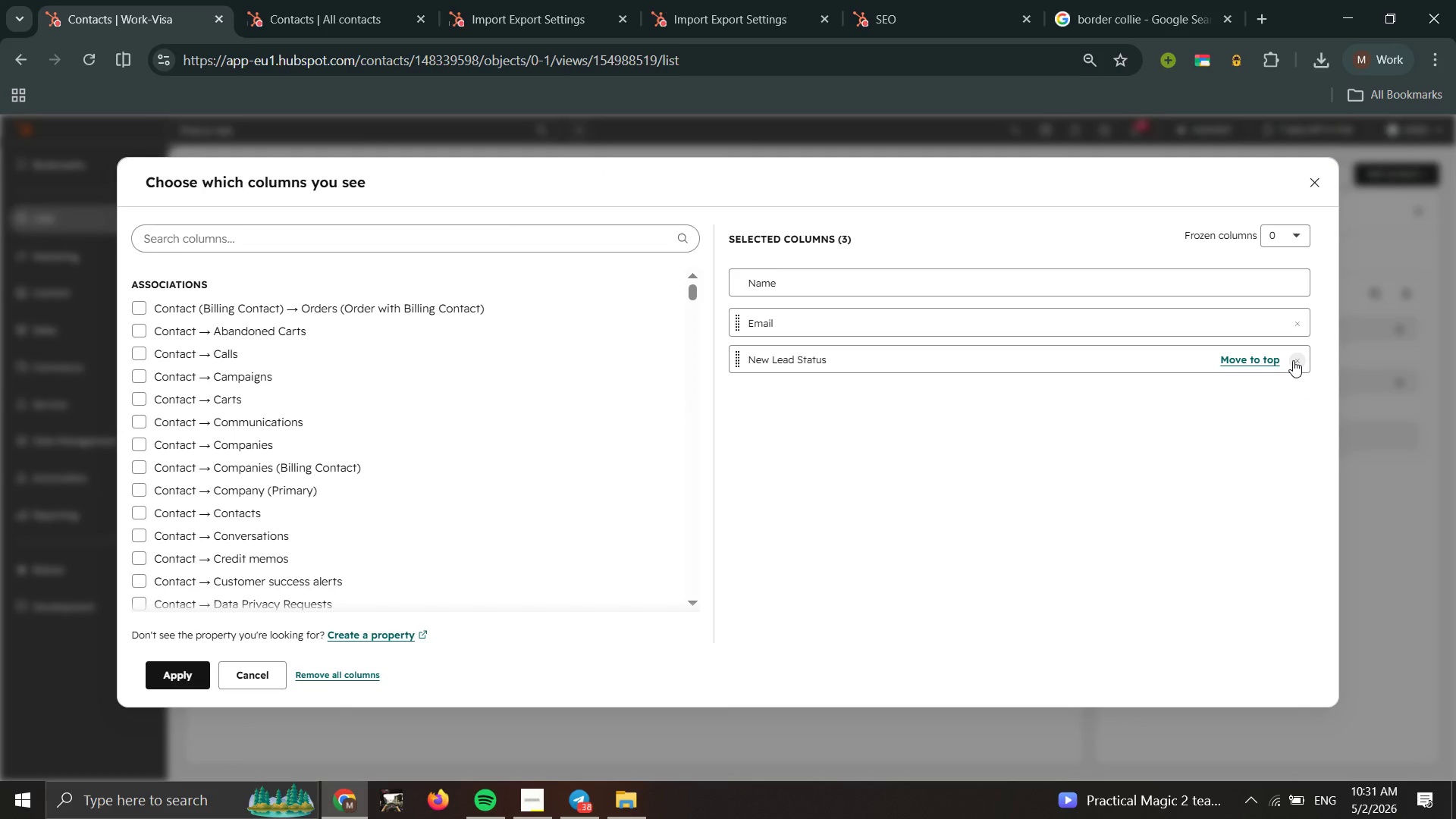 
left_click([1293, 360])
 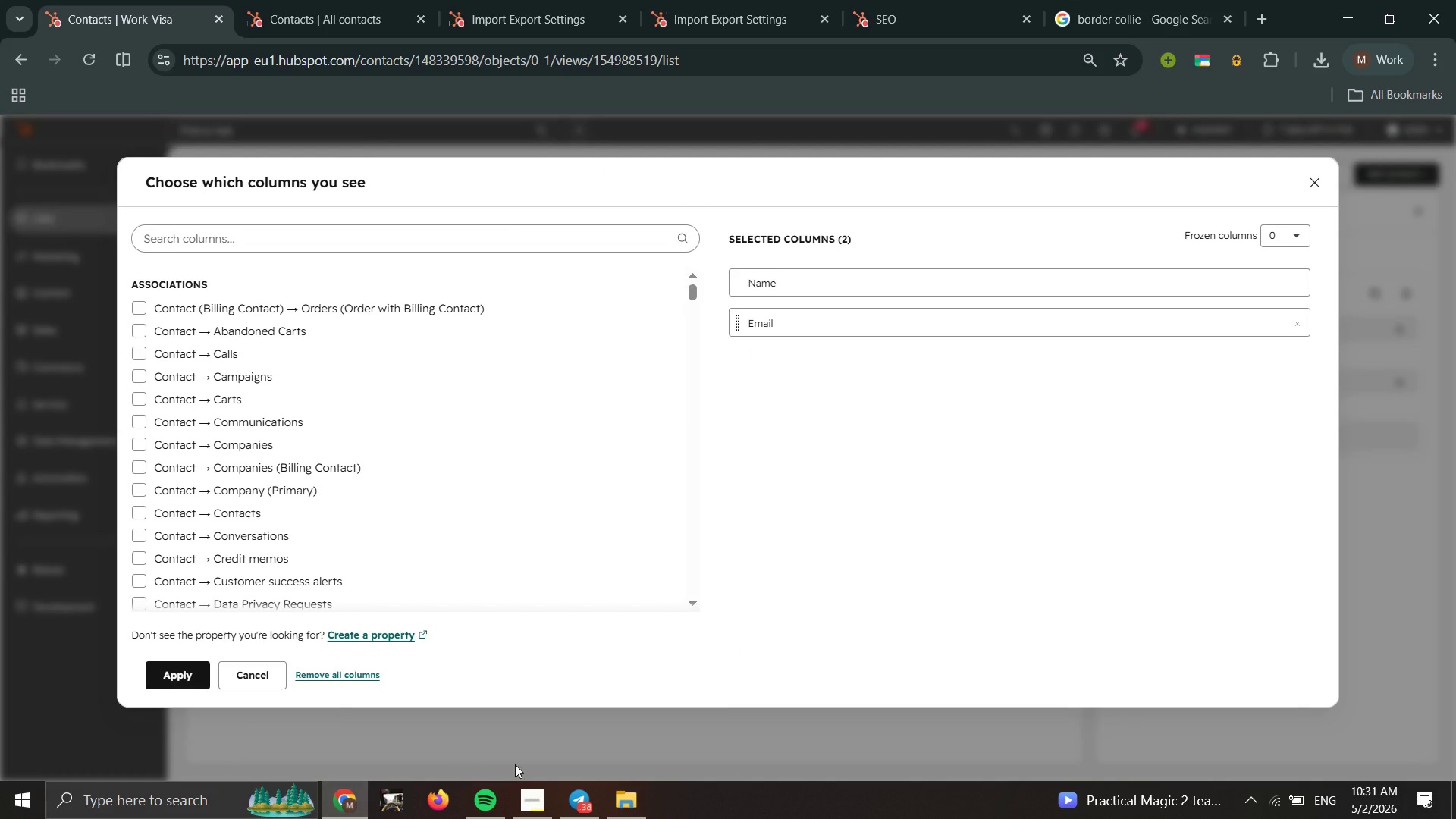 
mouse_move([522, 789])
 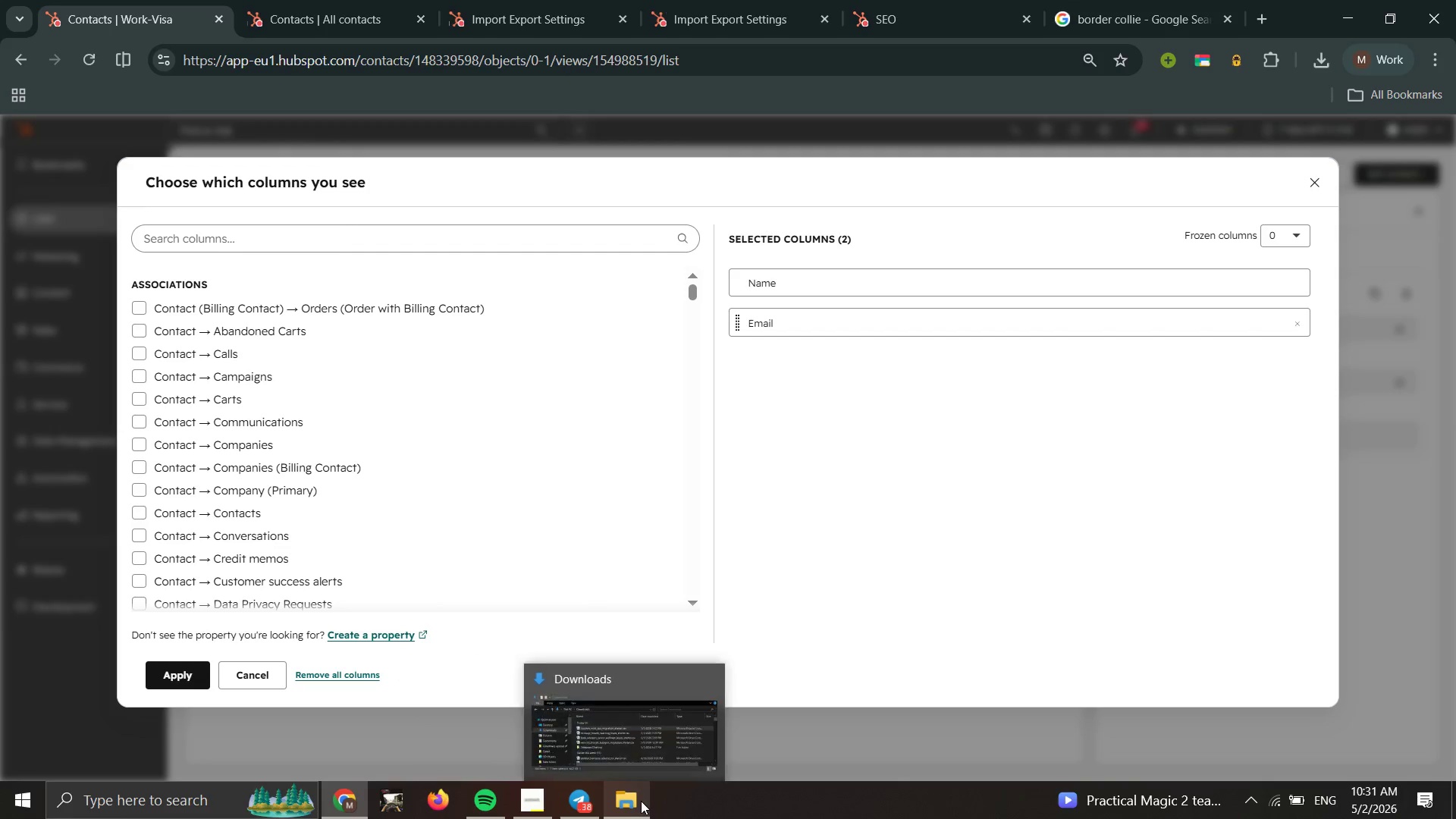 
left_click([629, 801])
 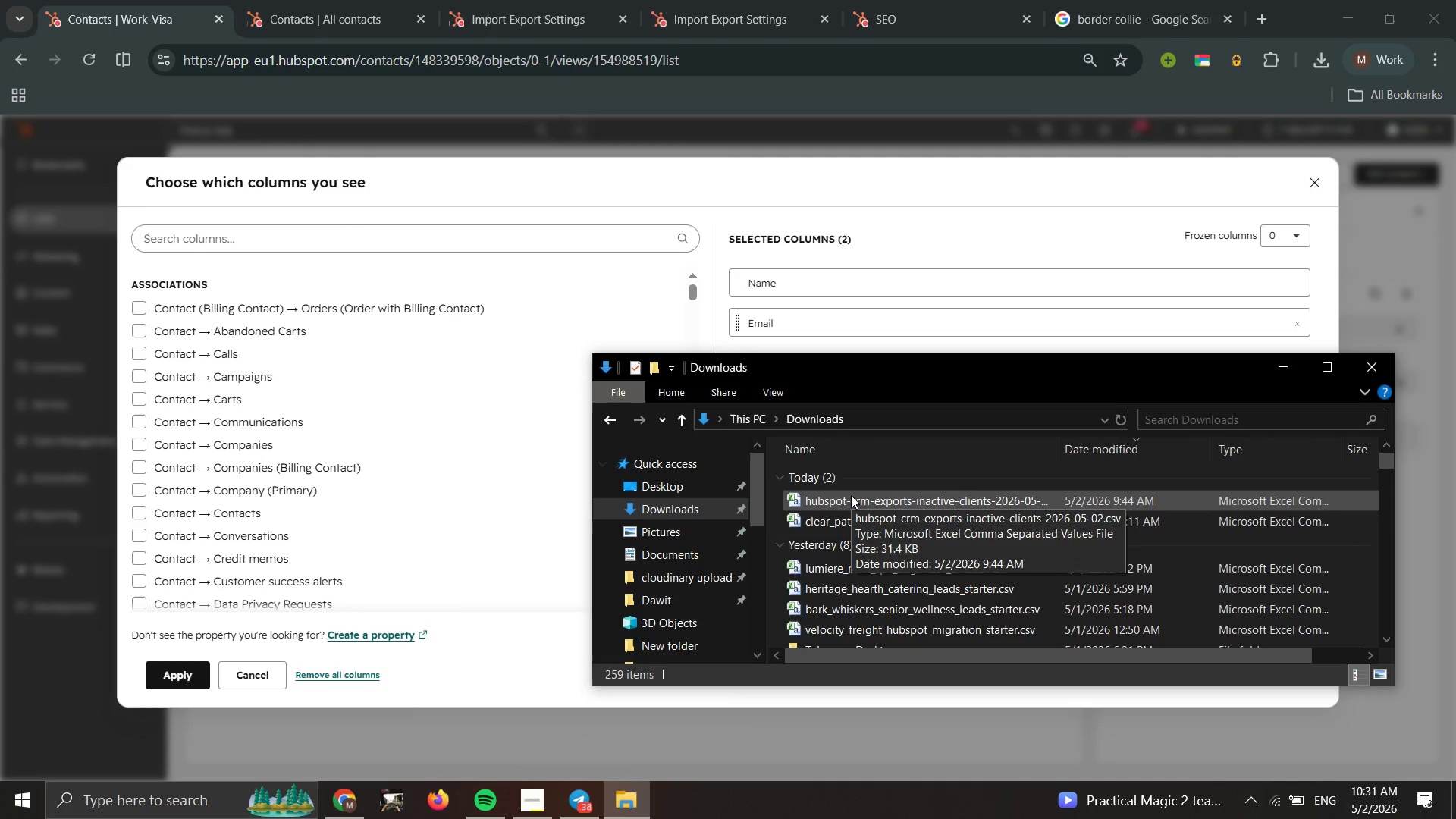 
double_click([852, 495])
 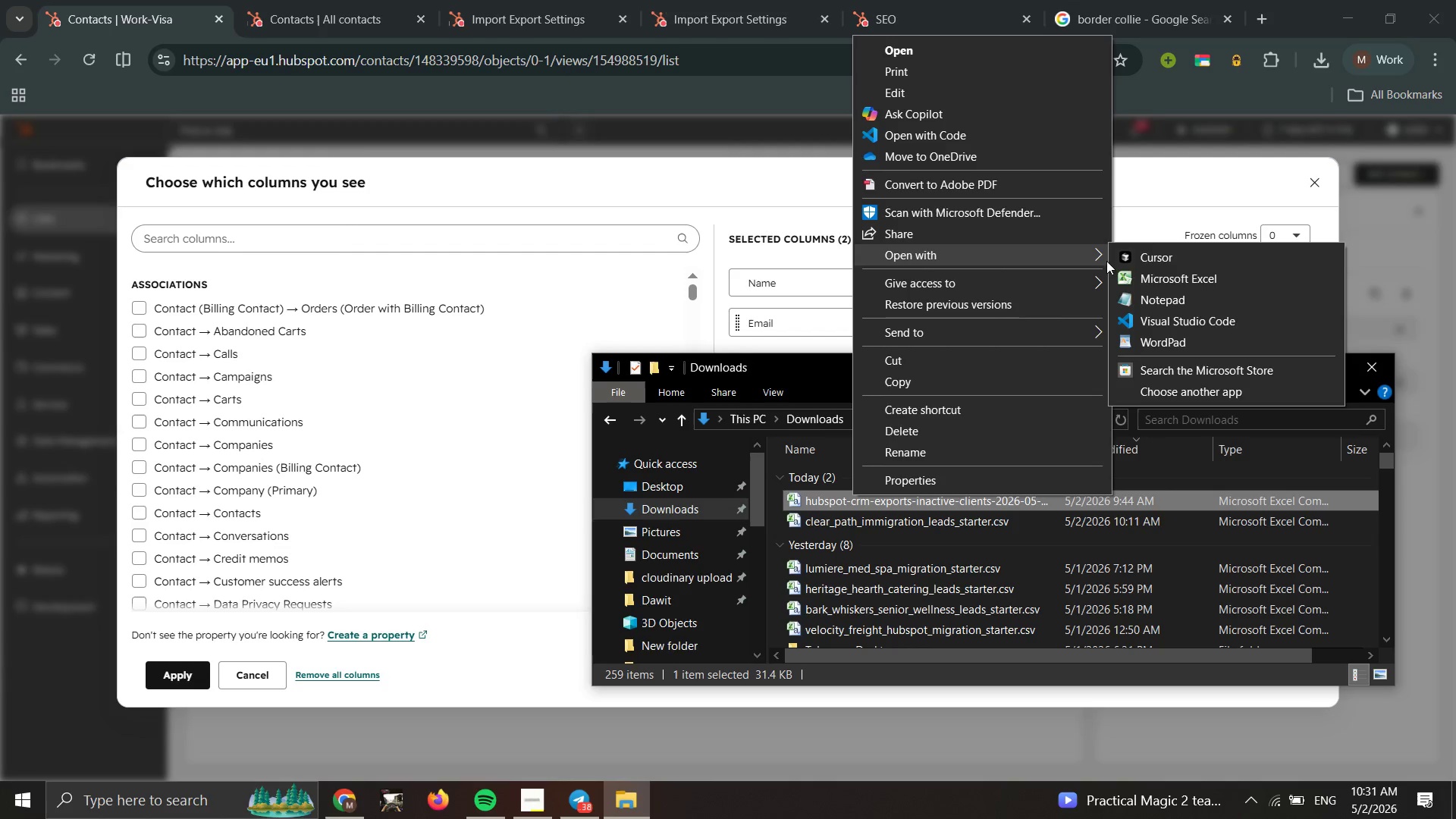 
wait(5.94)
 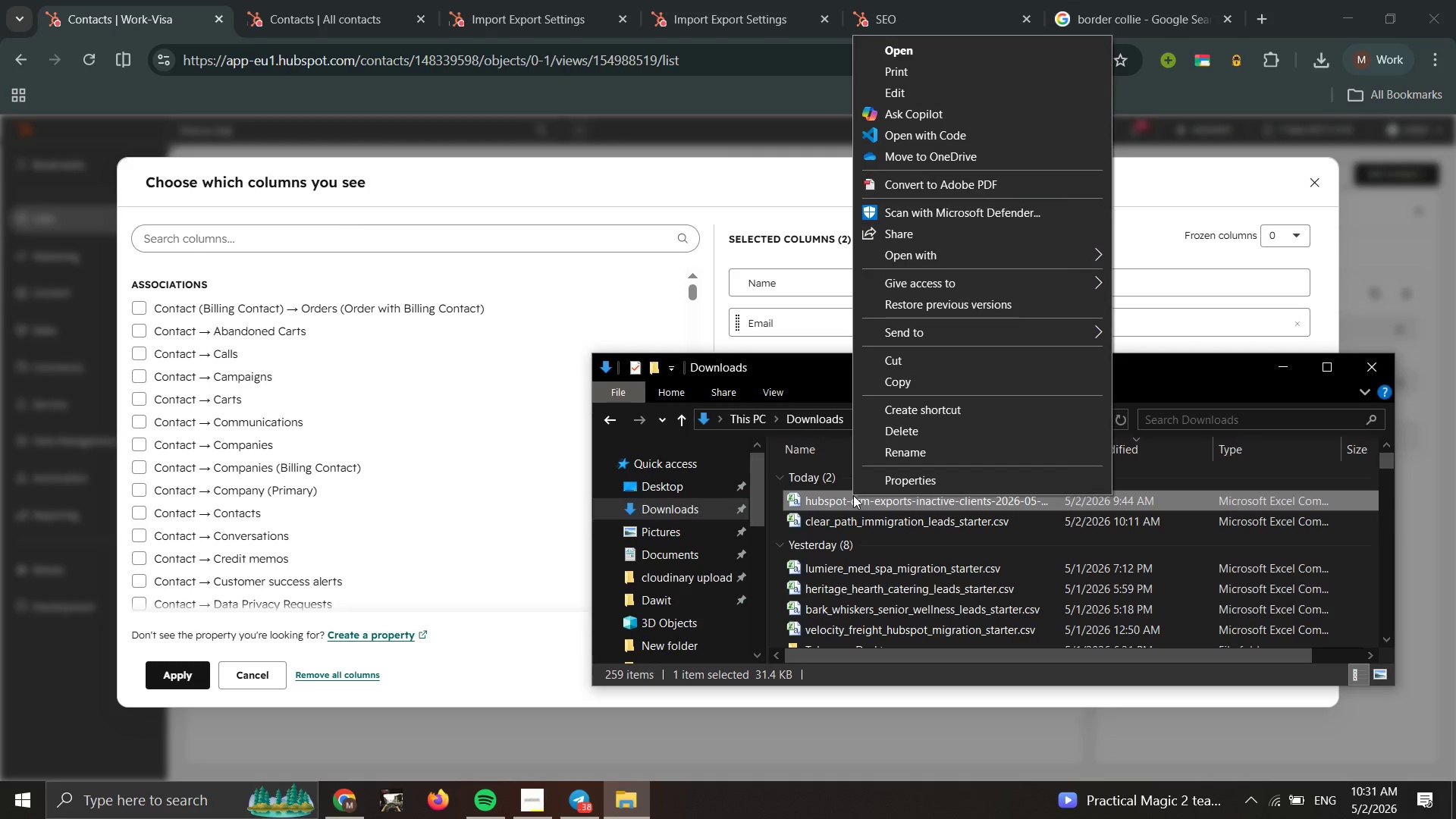 
left_click([1162, 292])
 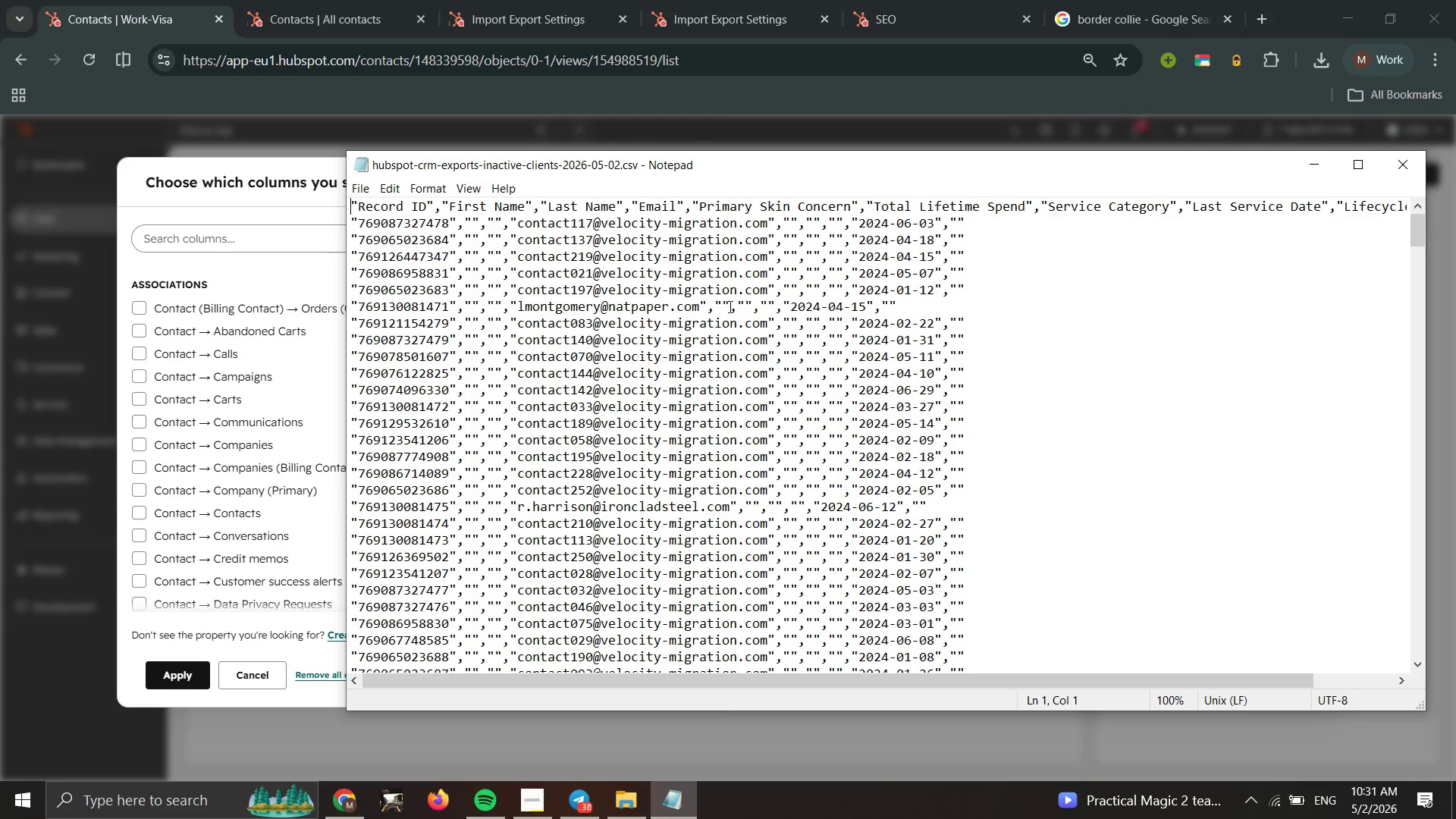 
wait(14.97)
 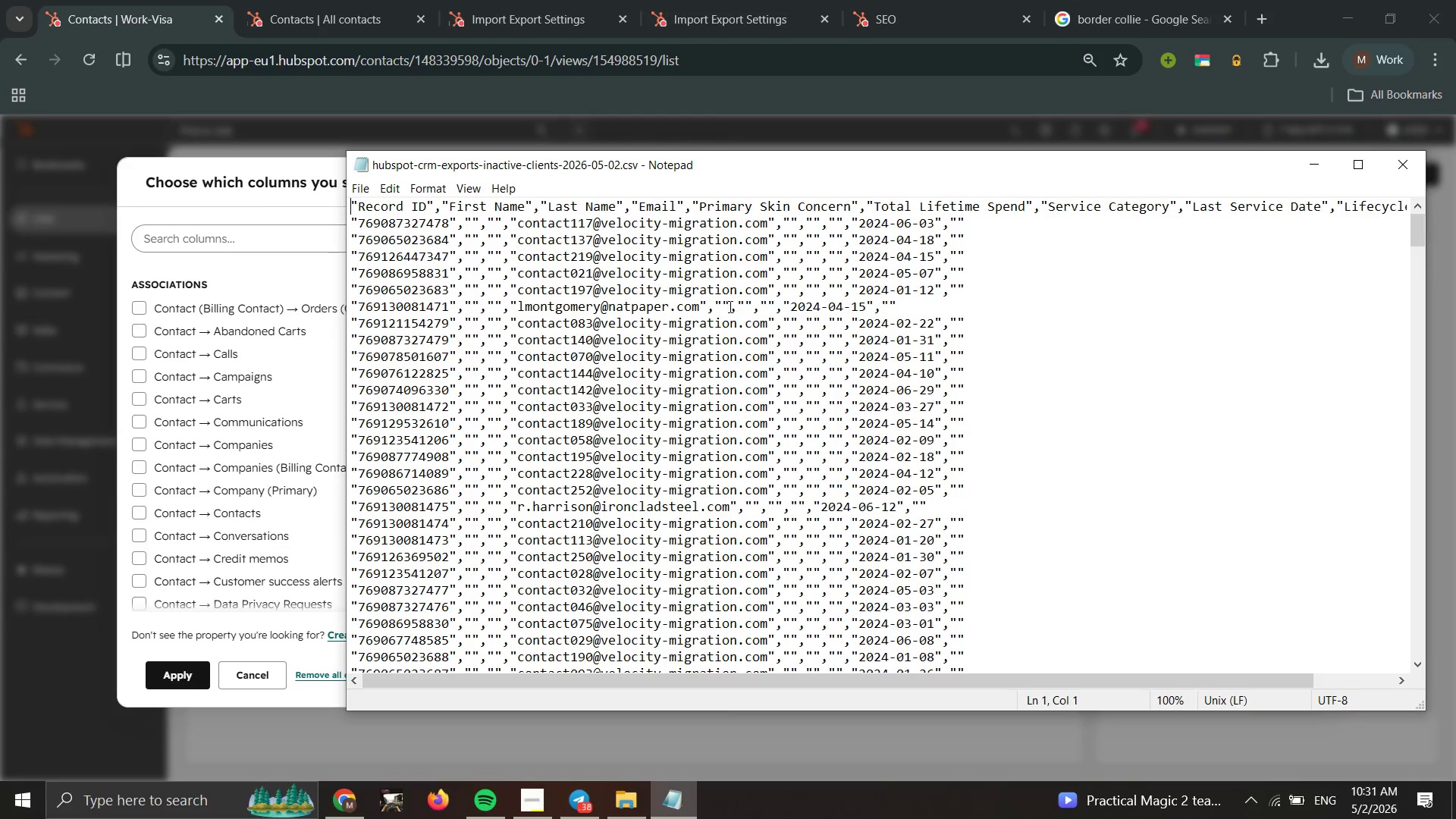 
left_click([1393, 168])
 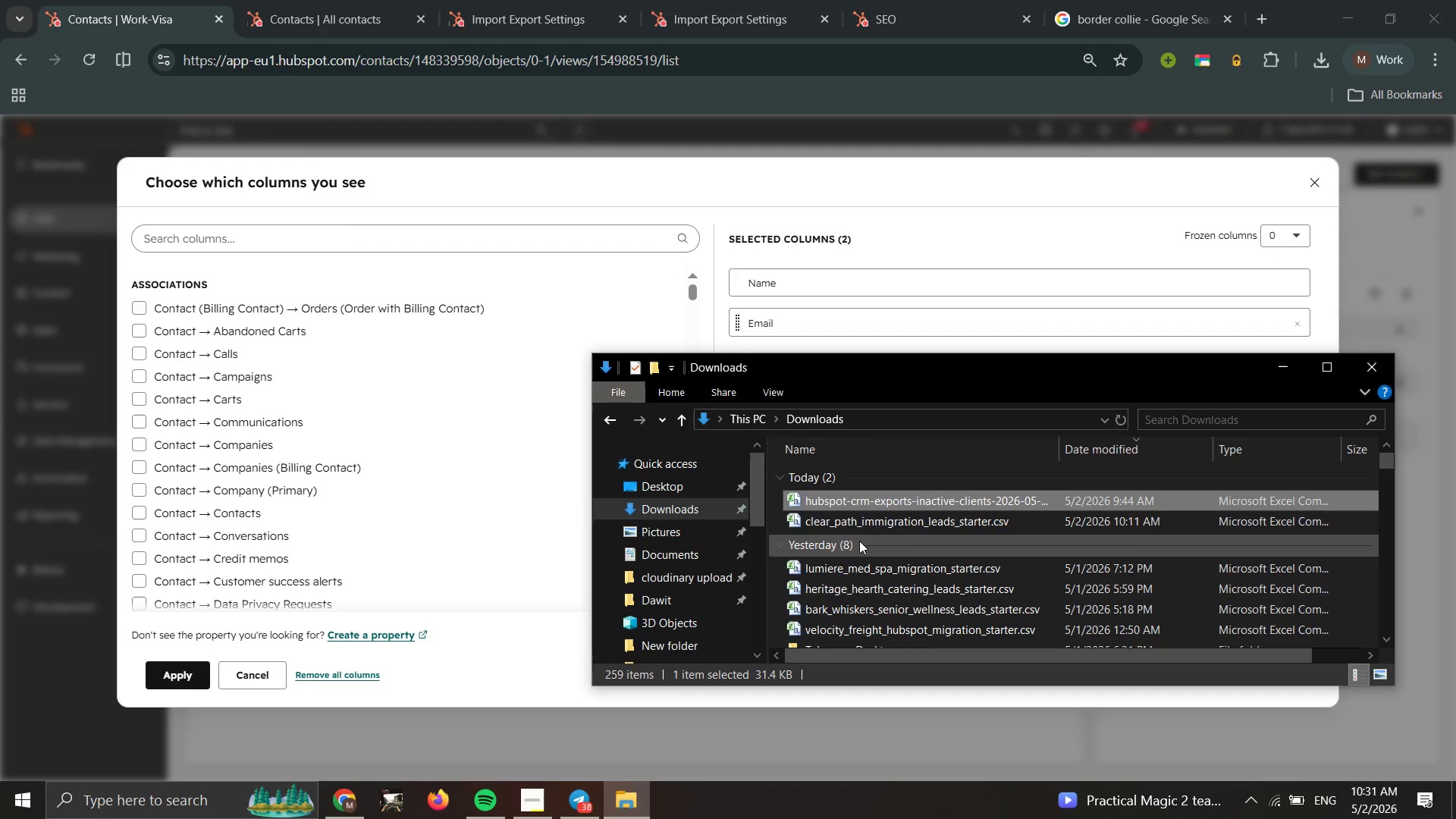 
scroll: coordinate [861, 529], scroll_direction: up, amount: 10.0
 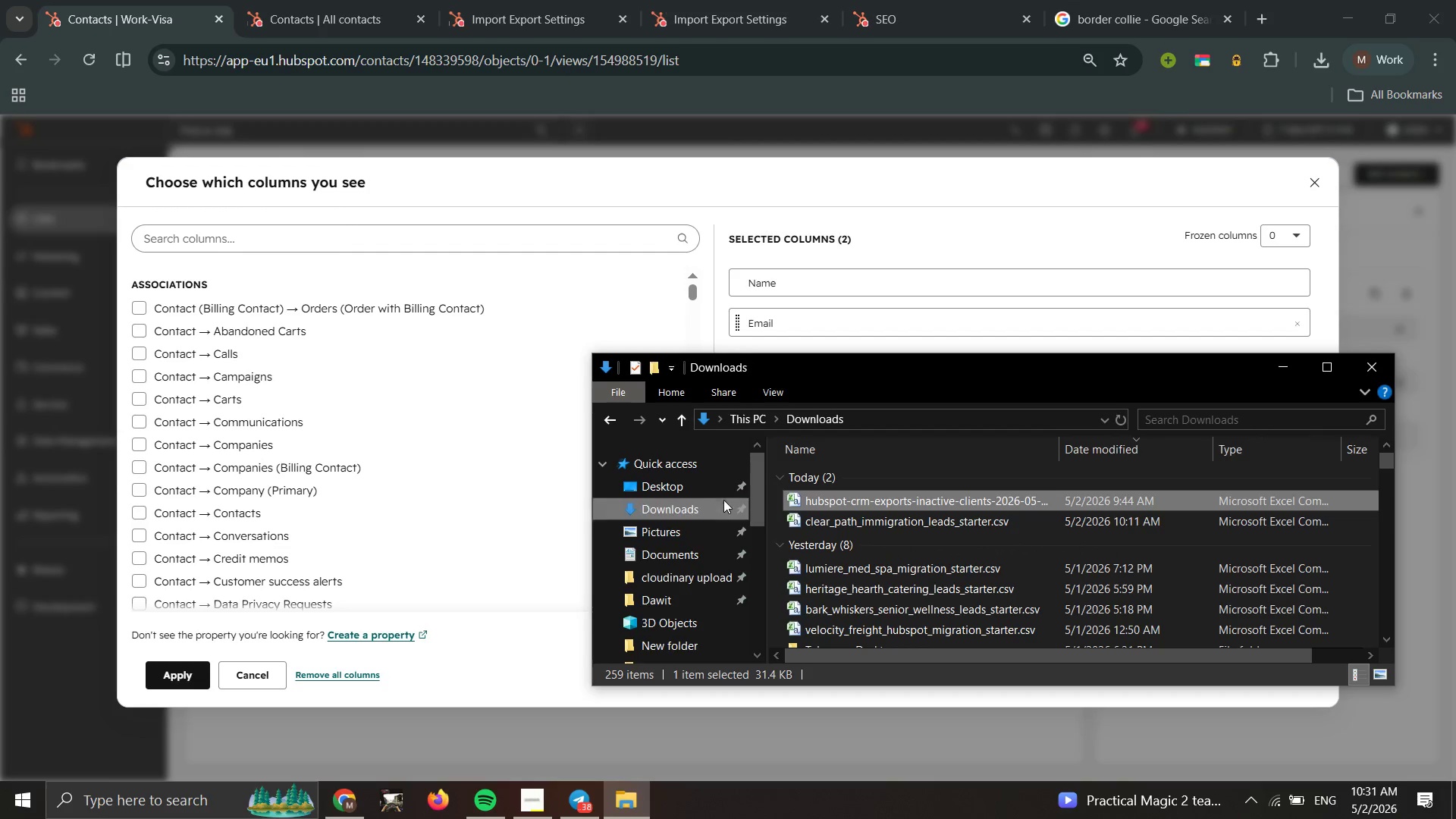 
double_click([698, 495])
 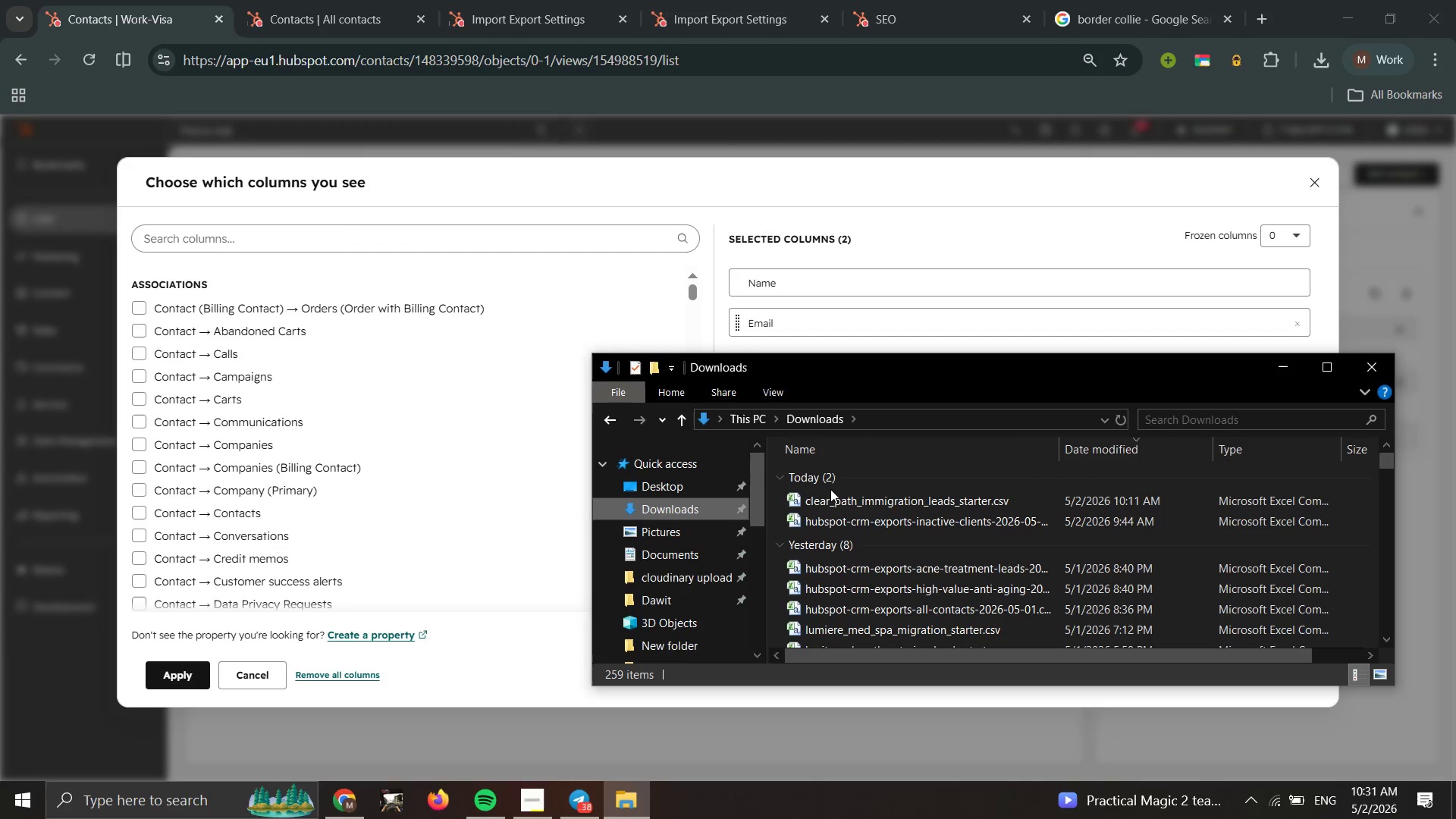 
left_click([854, 496])
 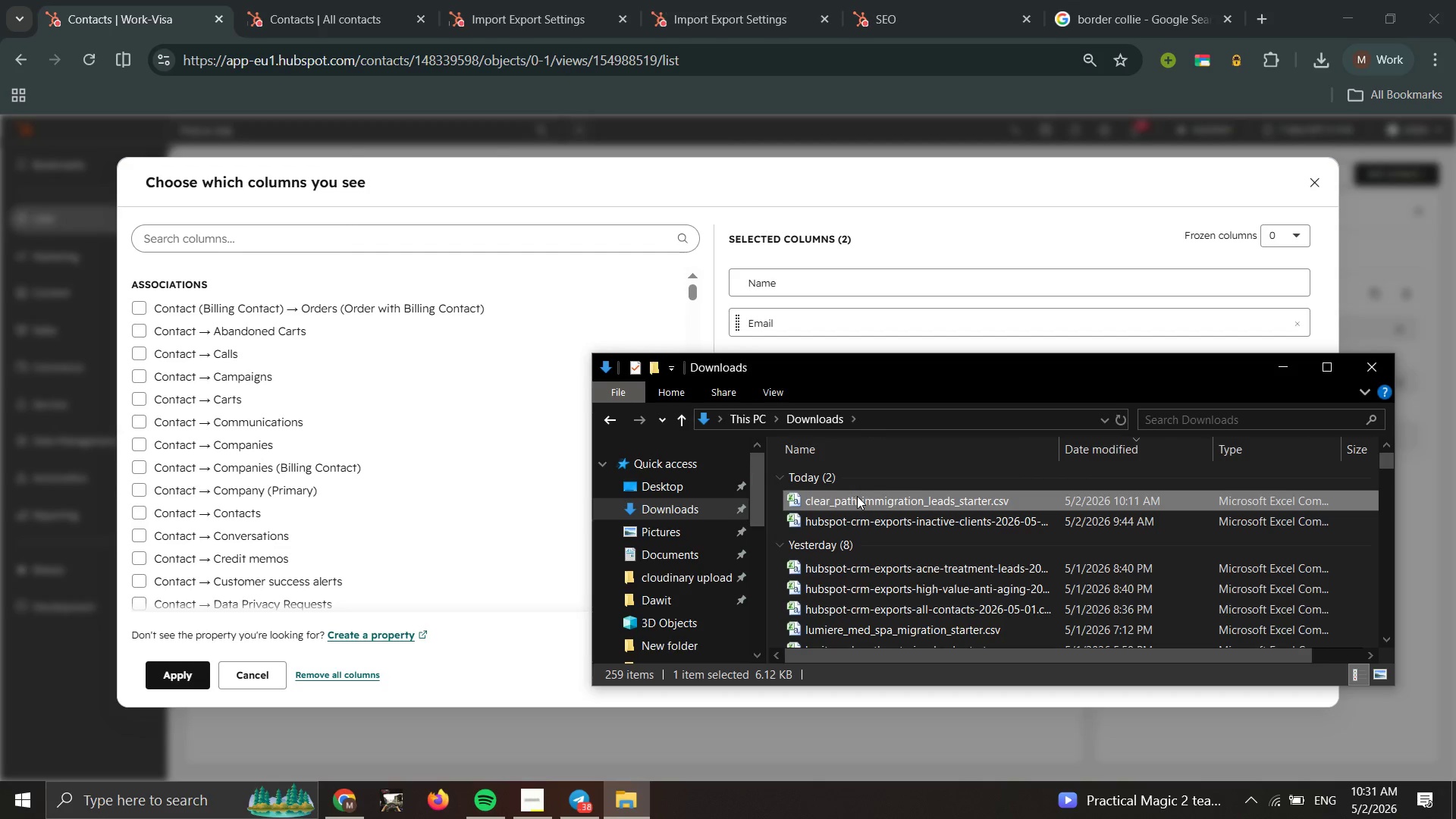 
mouse_move([890, 489])
 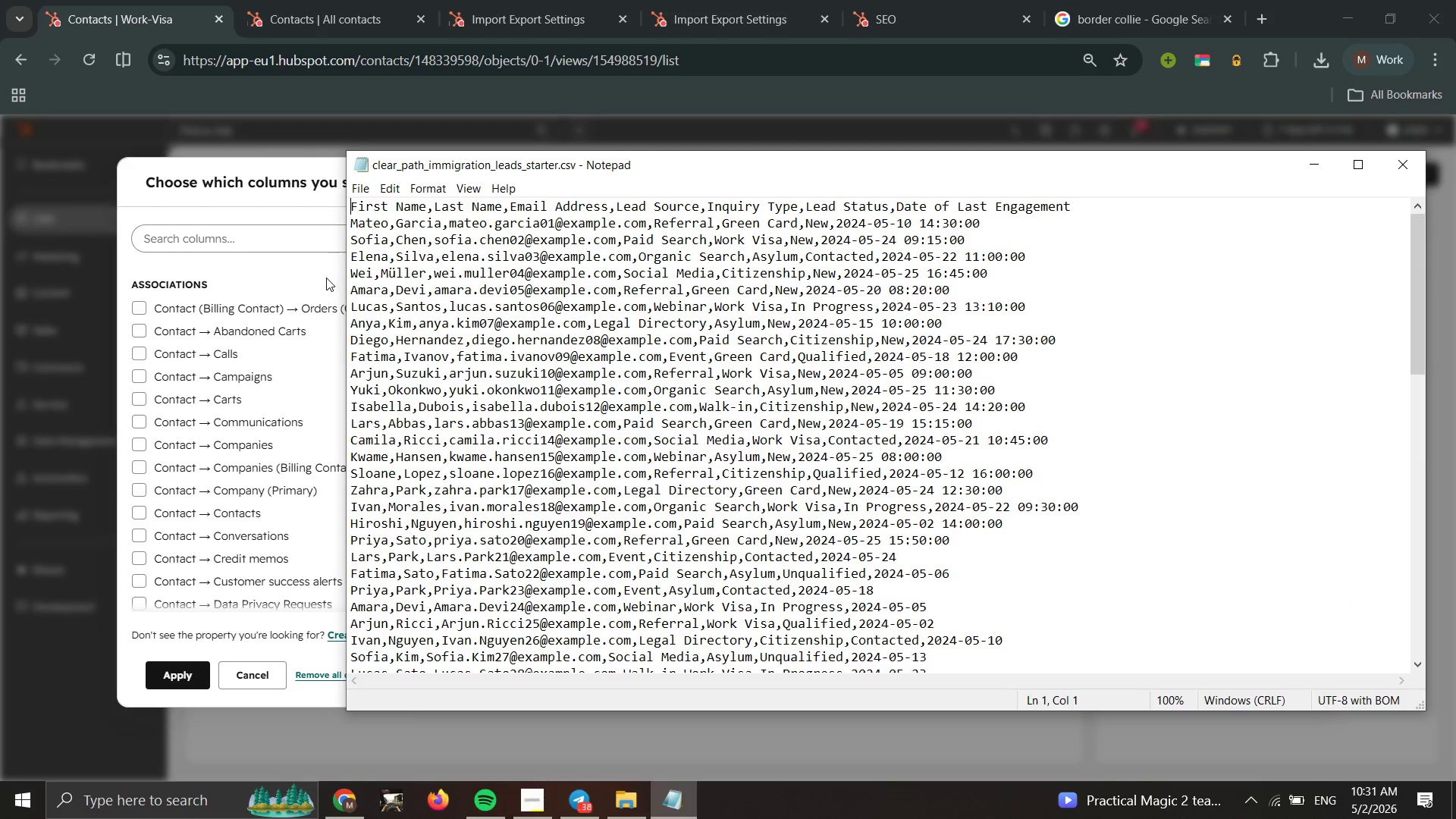 
wait(7.37)
 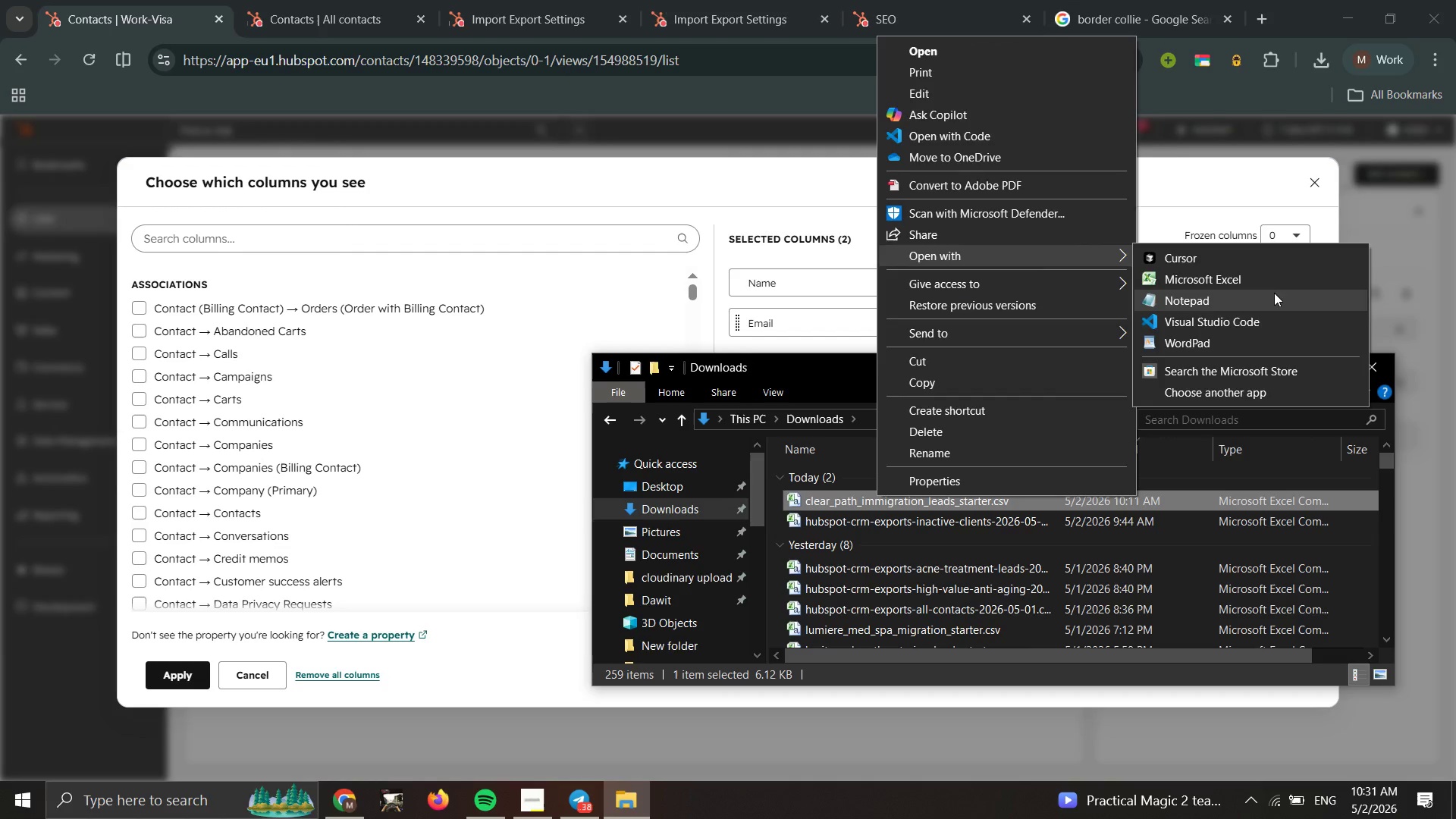 
left_click([328, 262])
 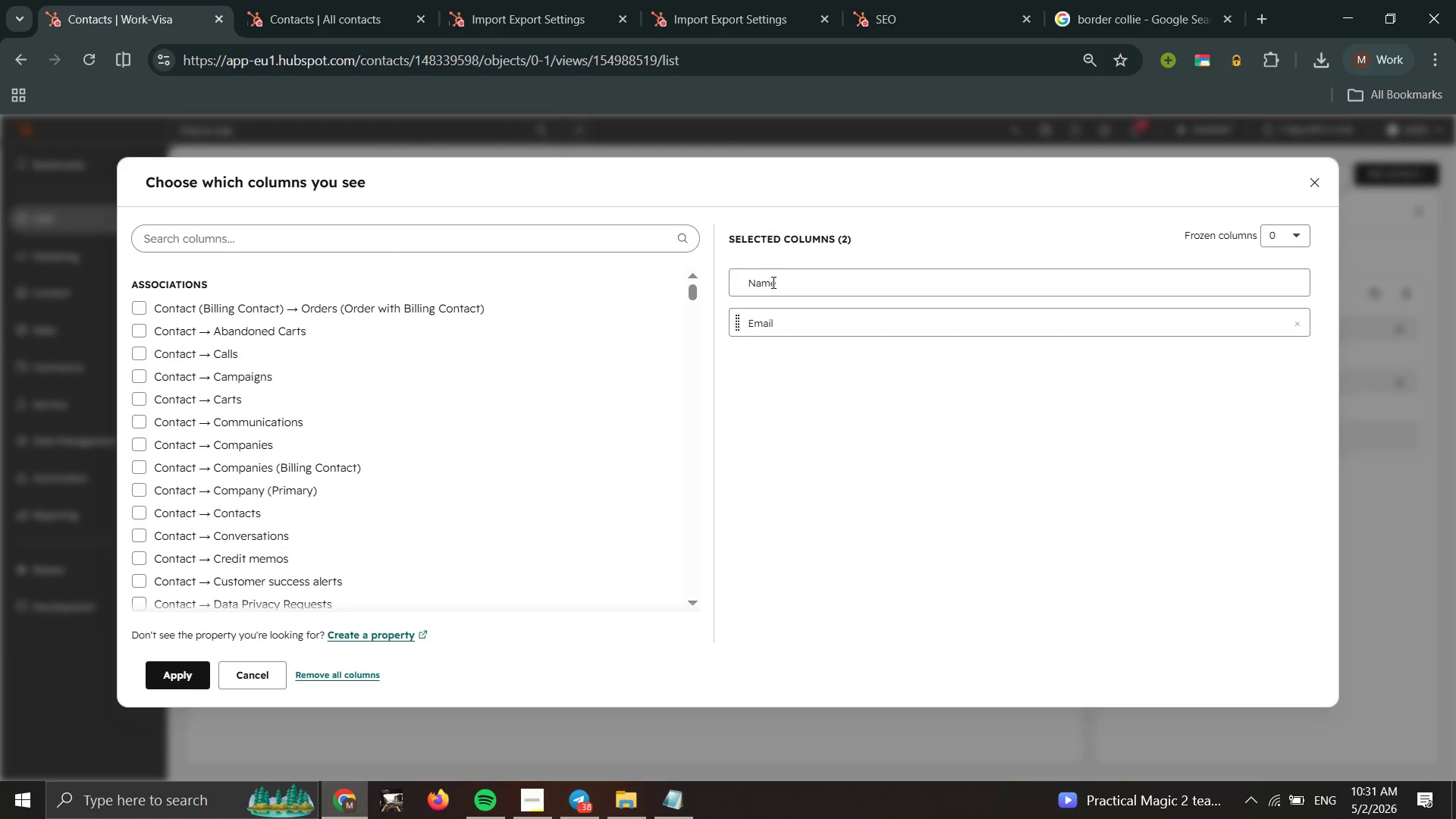 
left_click([774, 284])
 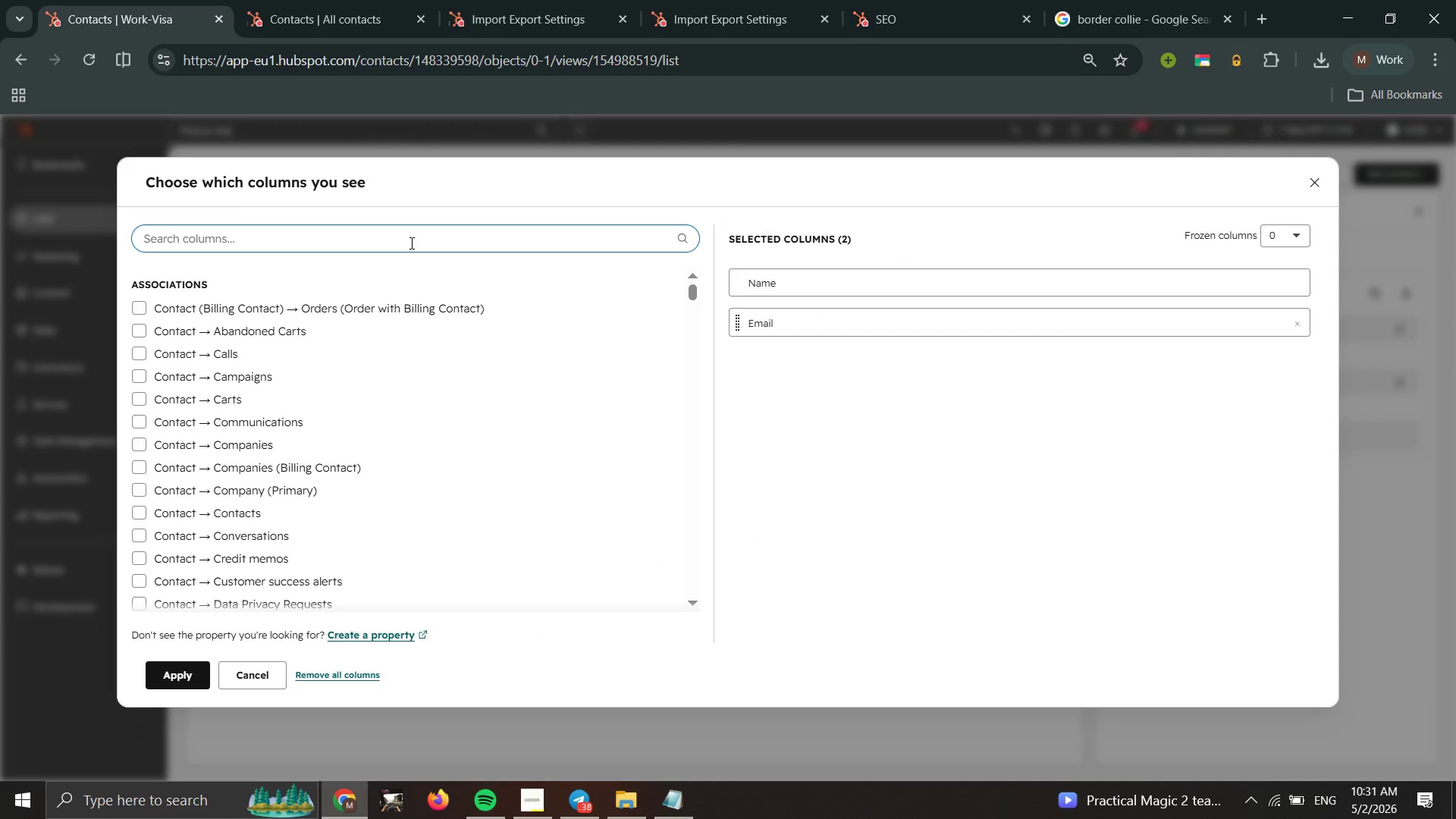 
type(inq)
 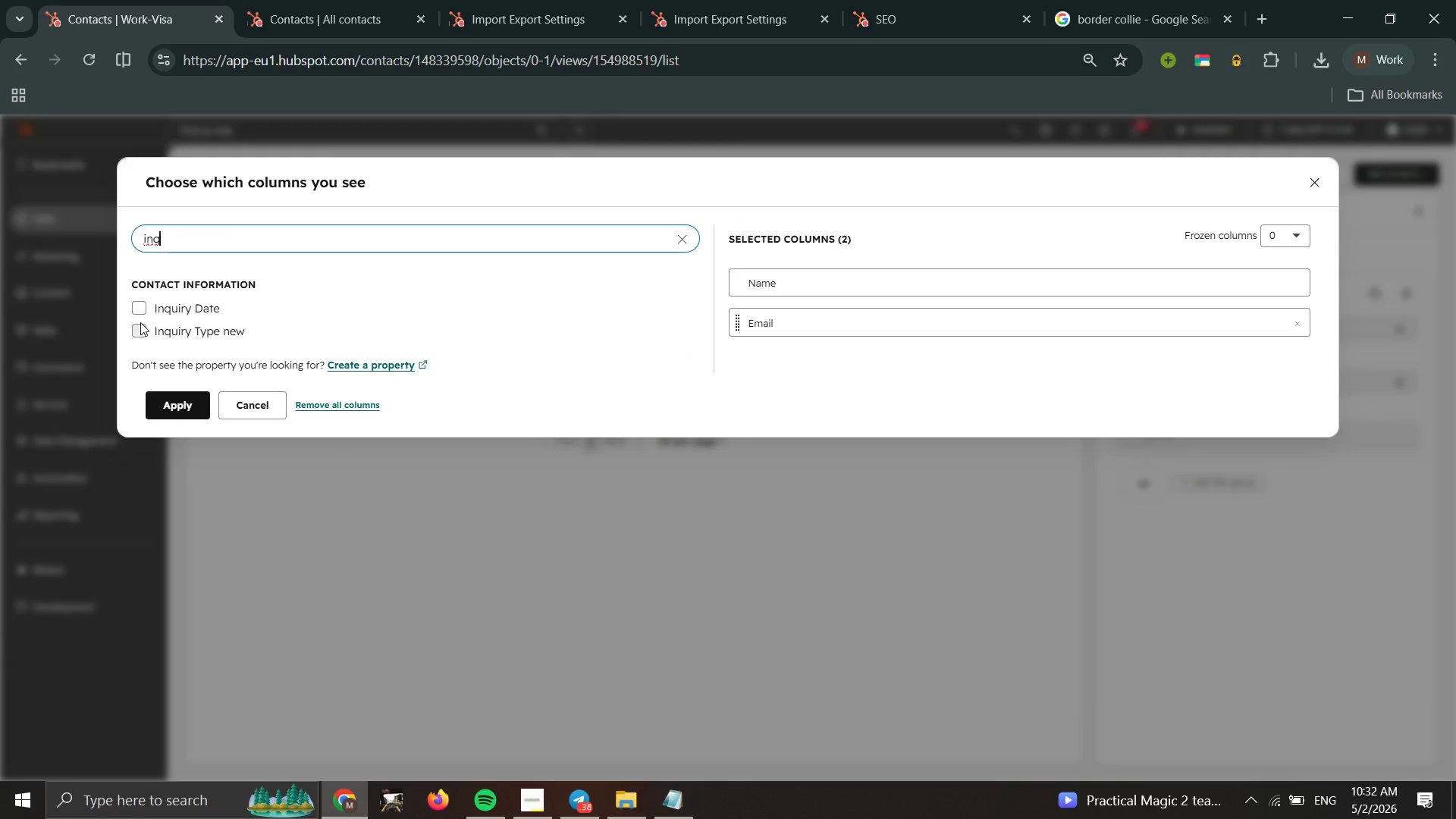 
left_click([138, 332])
 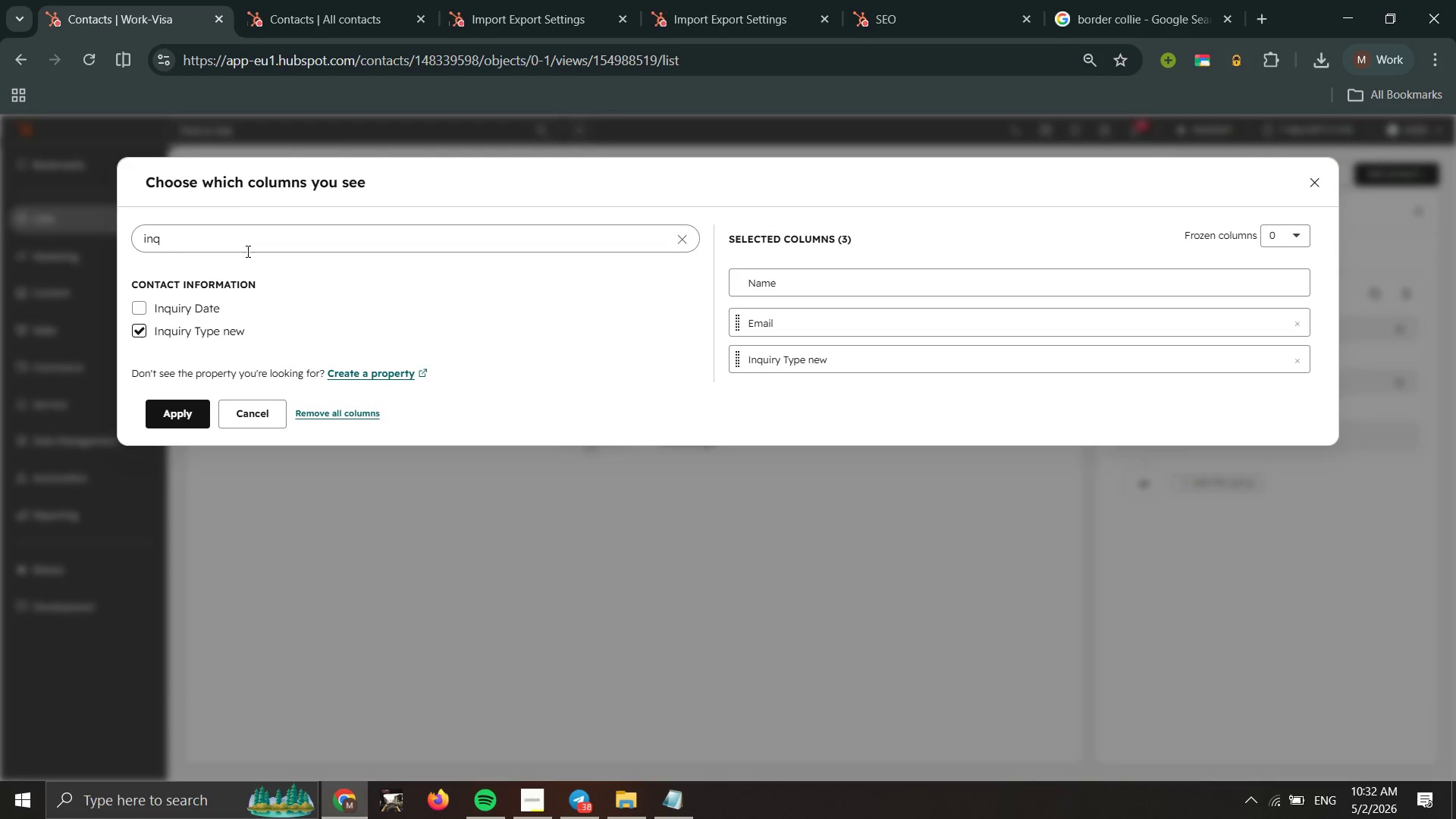 
left_click([246, 251])
 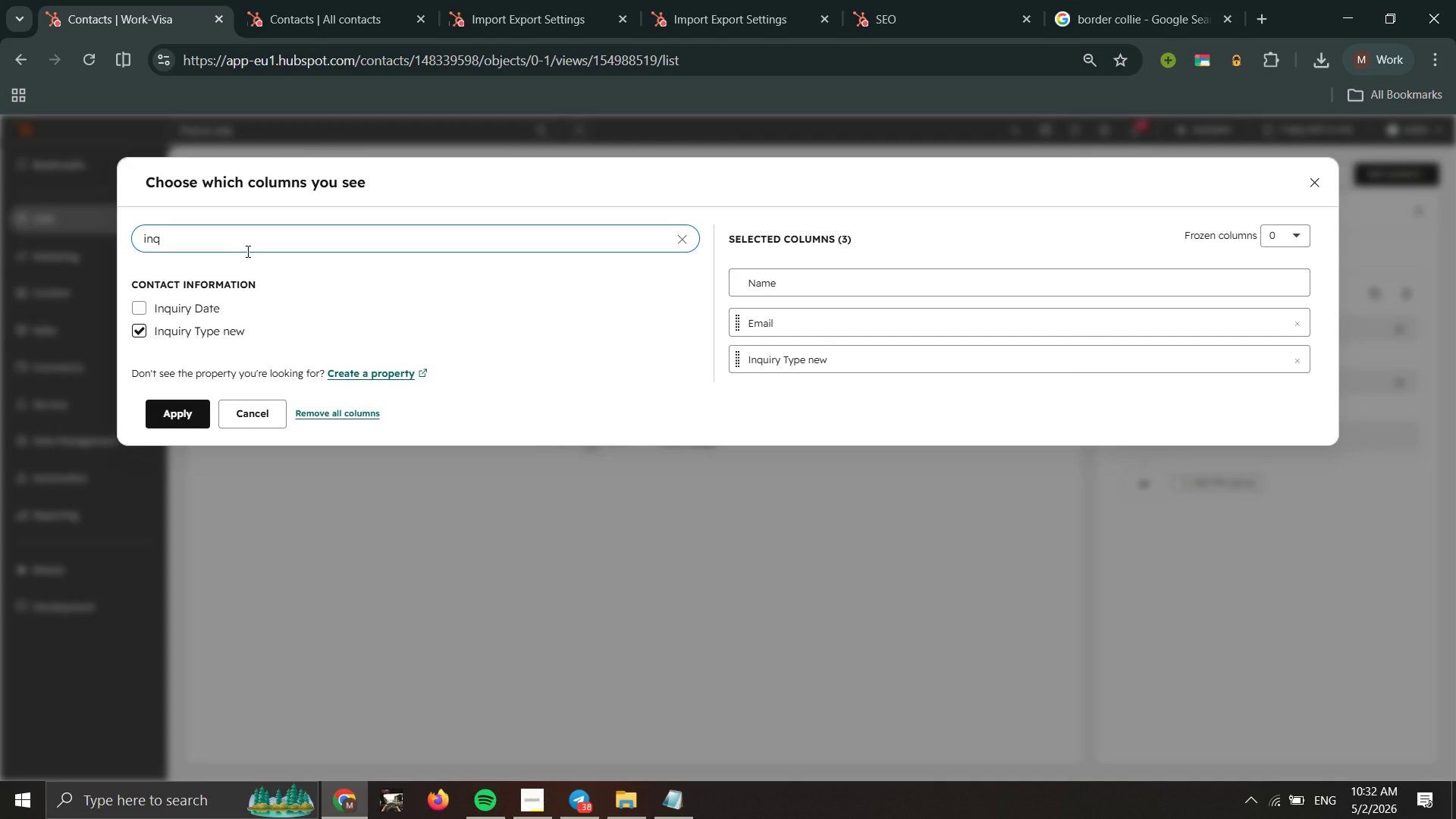 
key(Backspace)
 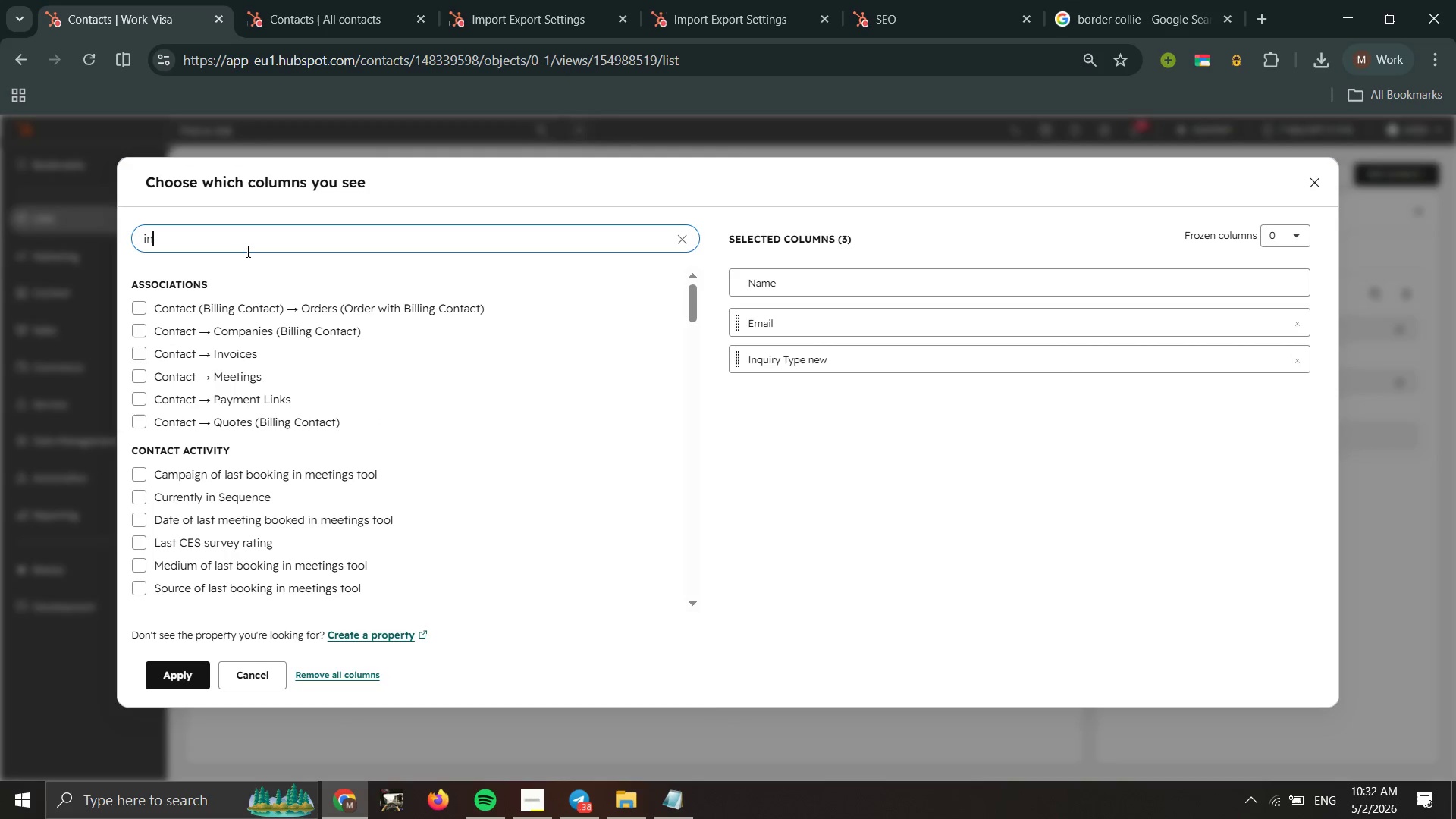 
key(Backspace)
 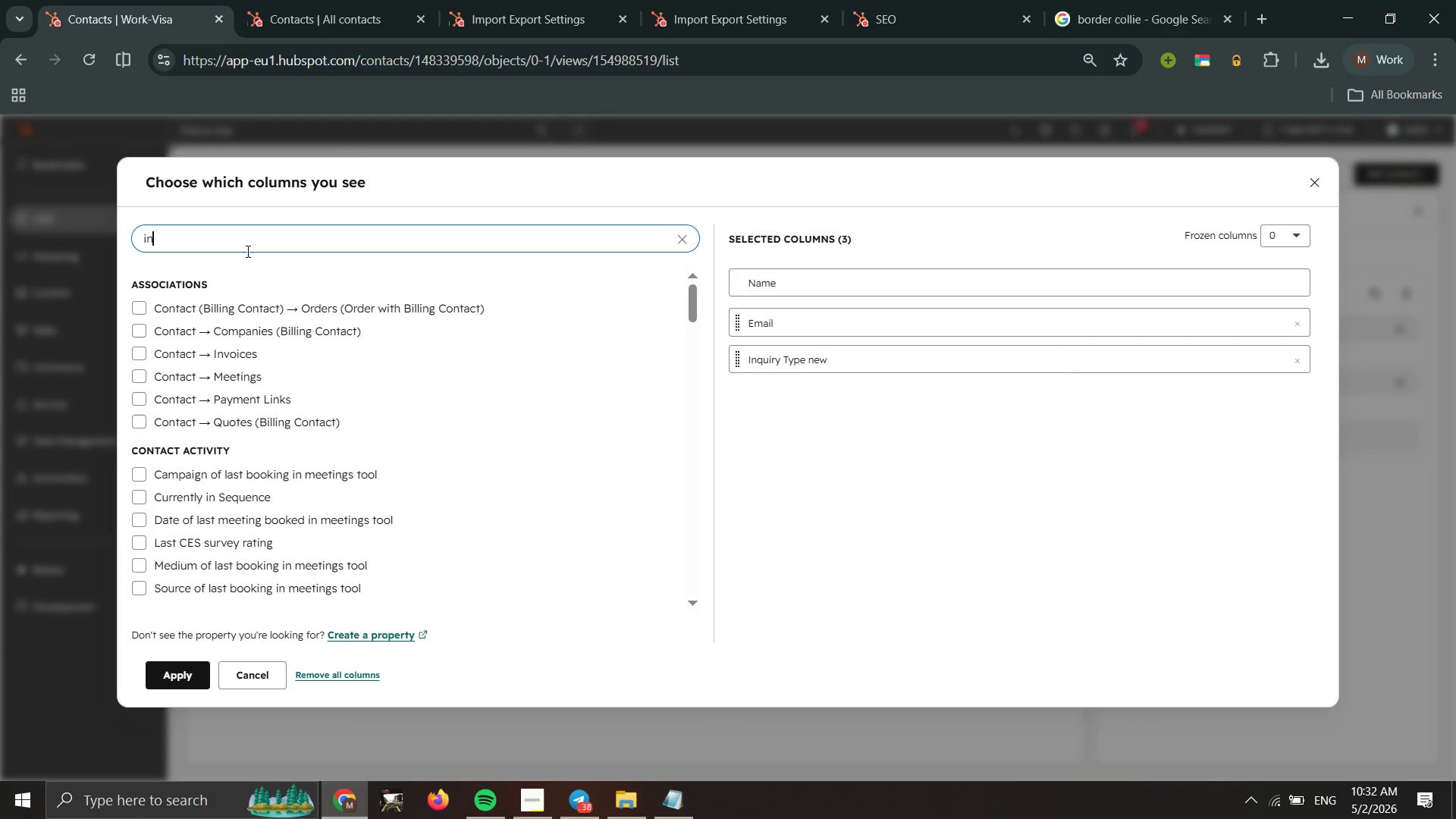 
key(Backspace)
 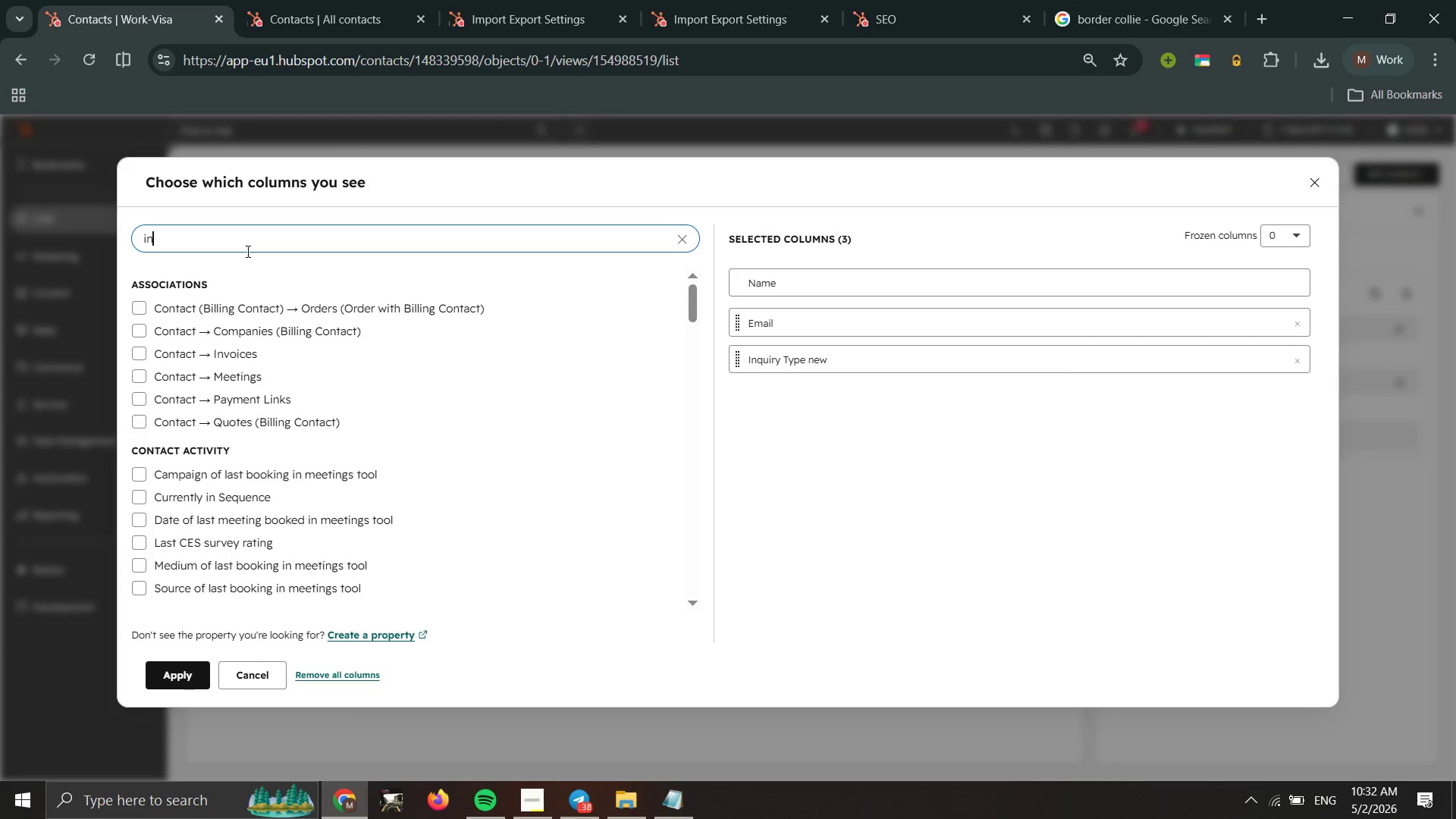 
key(Backspace)
 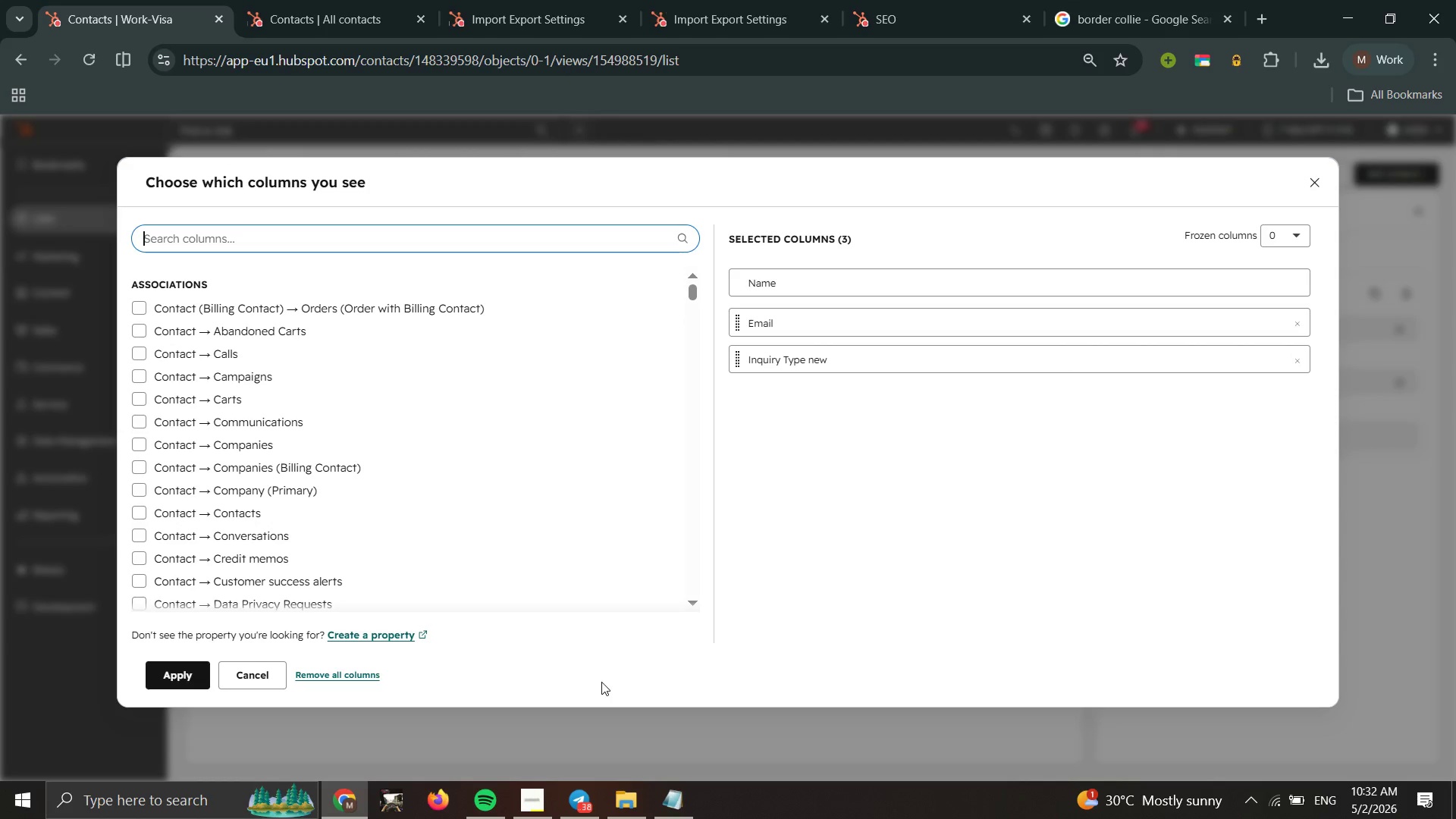 
left_click([679, 788])
 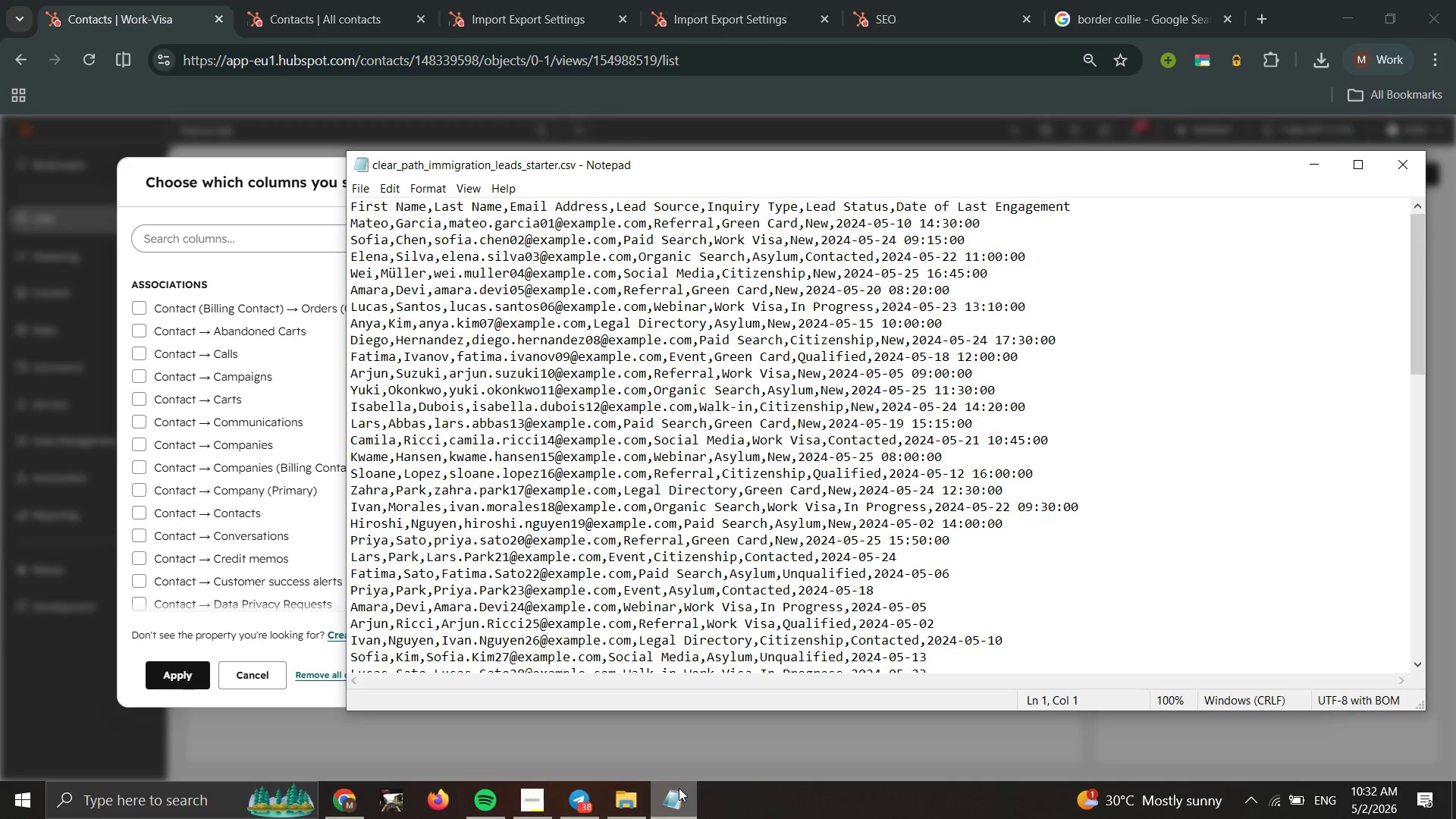 
left_click([679, 788])
 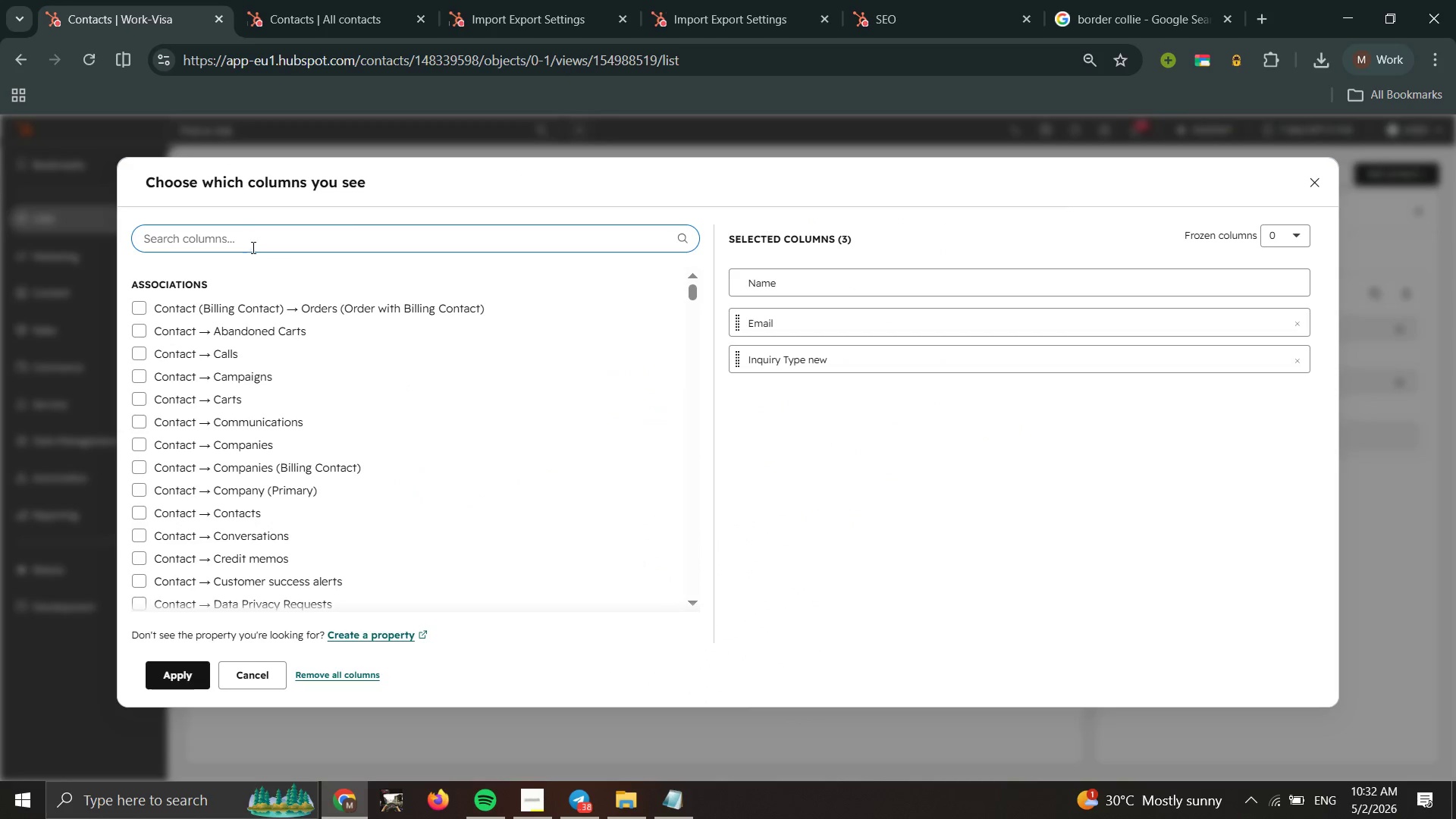 
left_click([252, 245])
 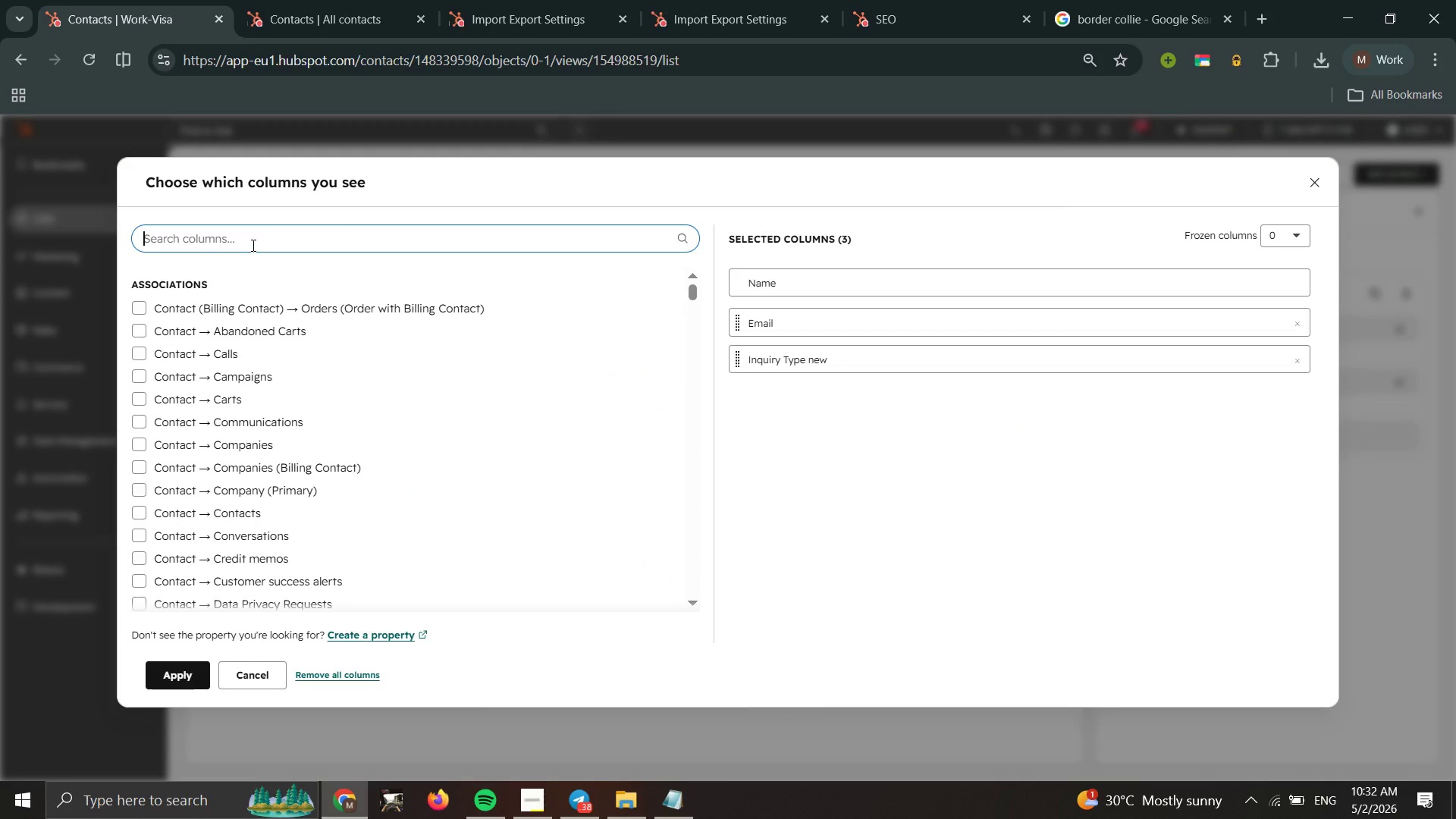 
type(new)
 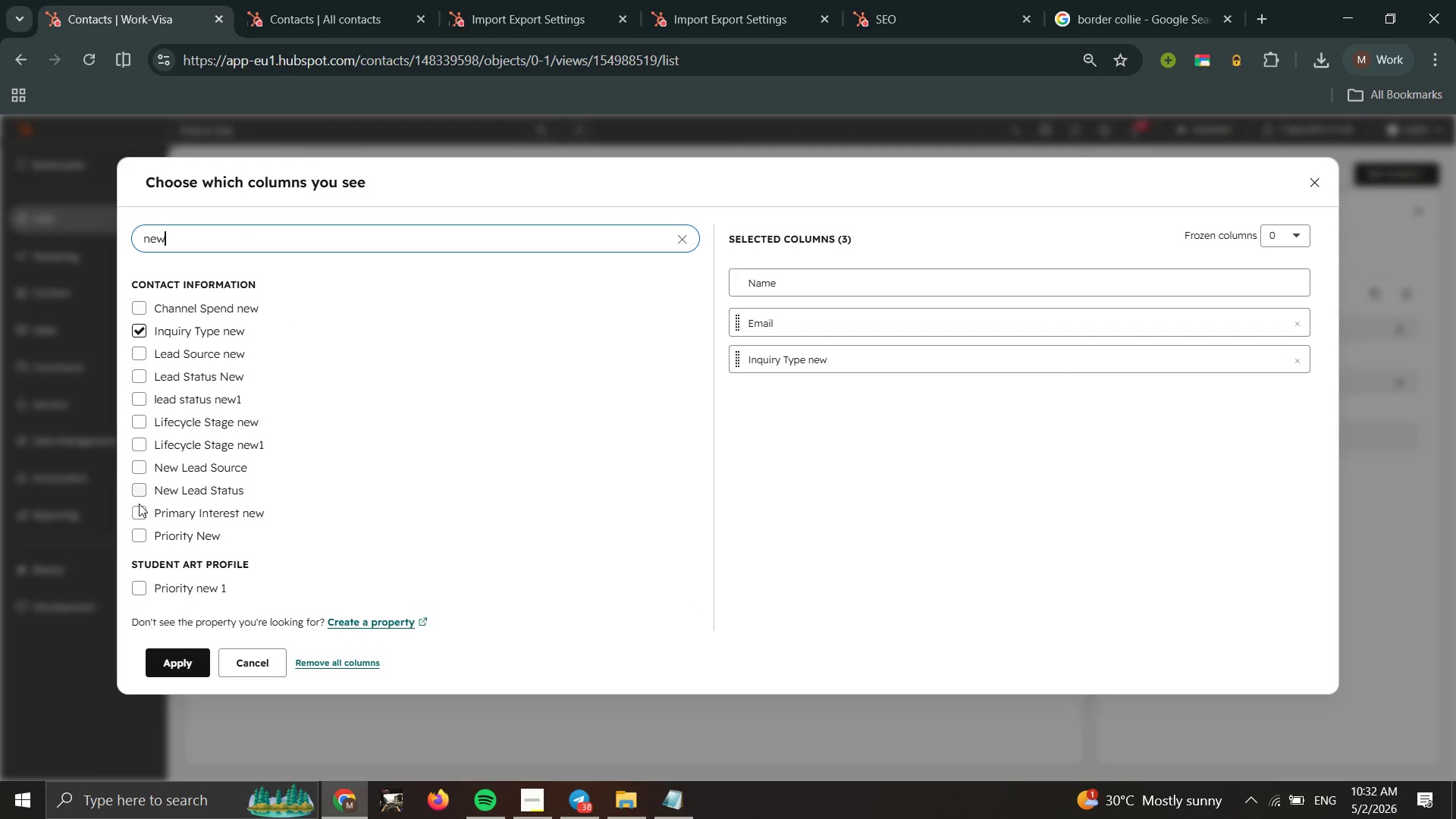 
left_click([140, 485])
 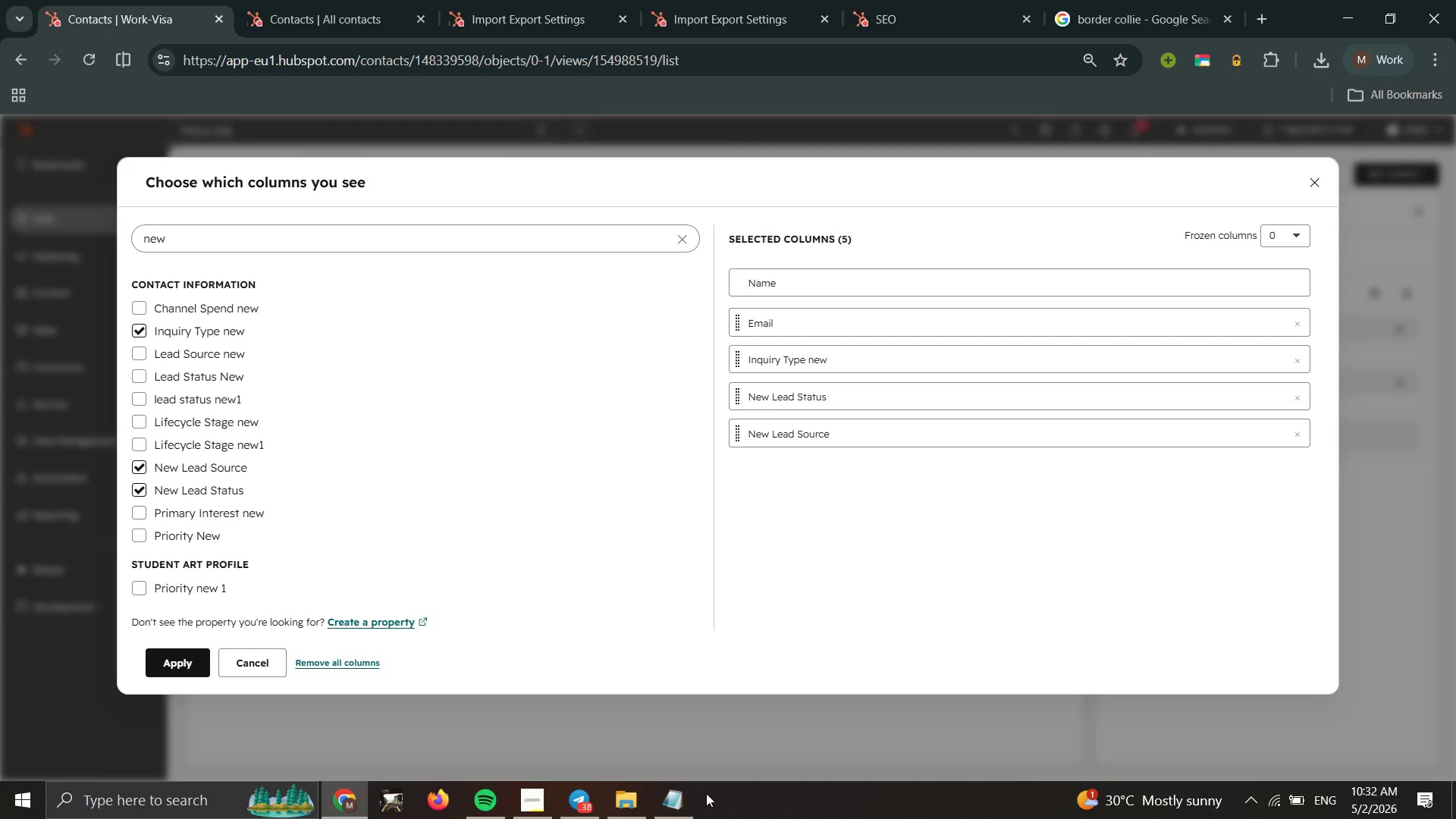 
wait(10.47)
 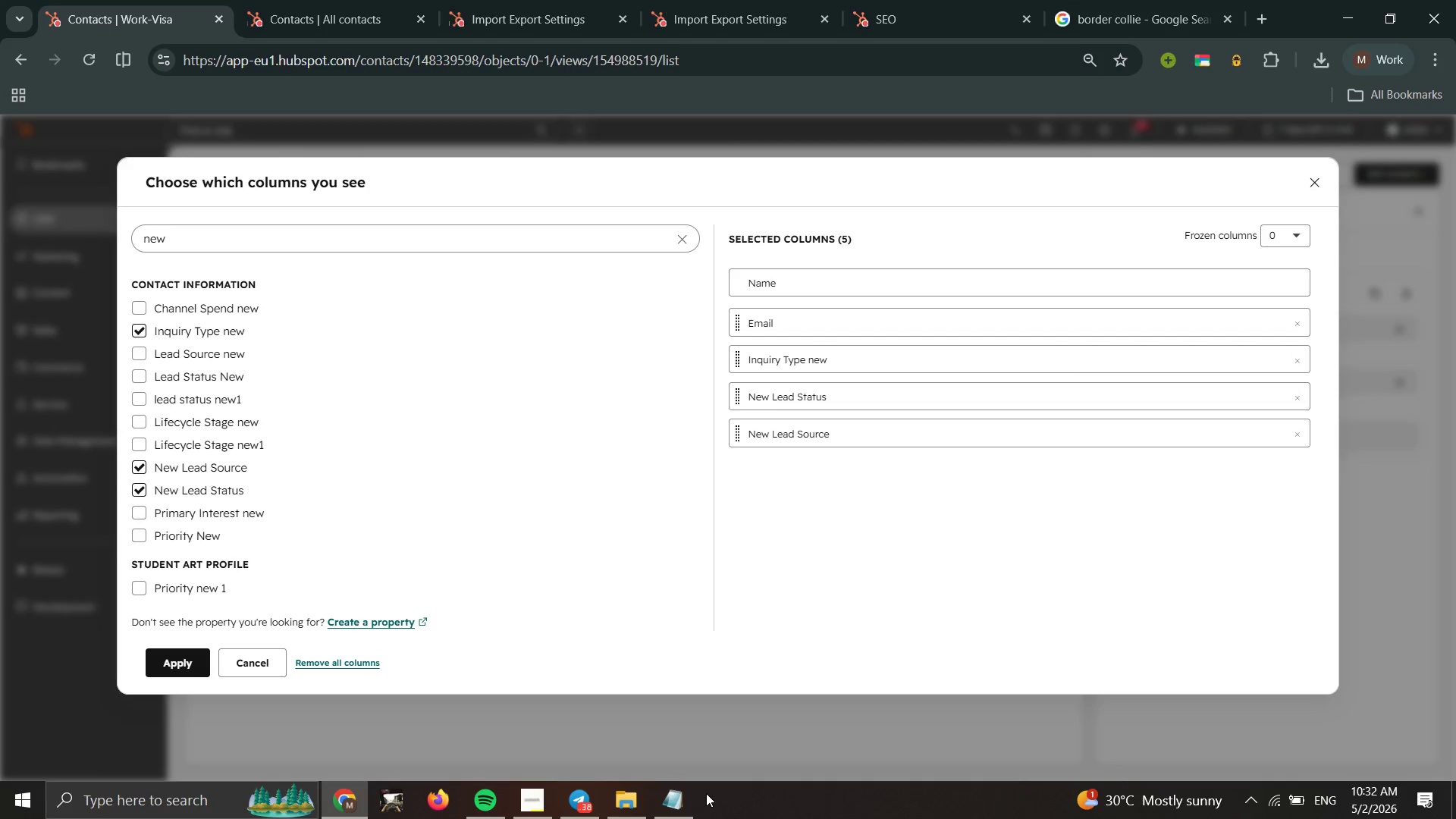 
left_click_drag(start_coordinate=[284, 231], to_coordinate=[117, 254])
 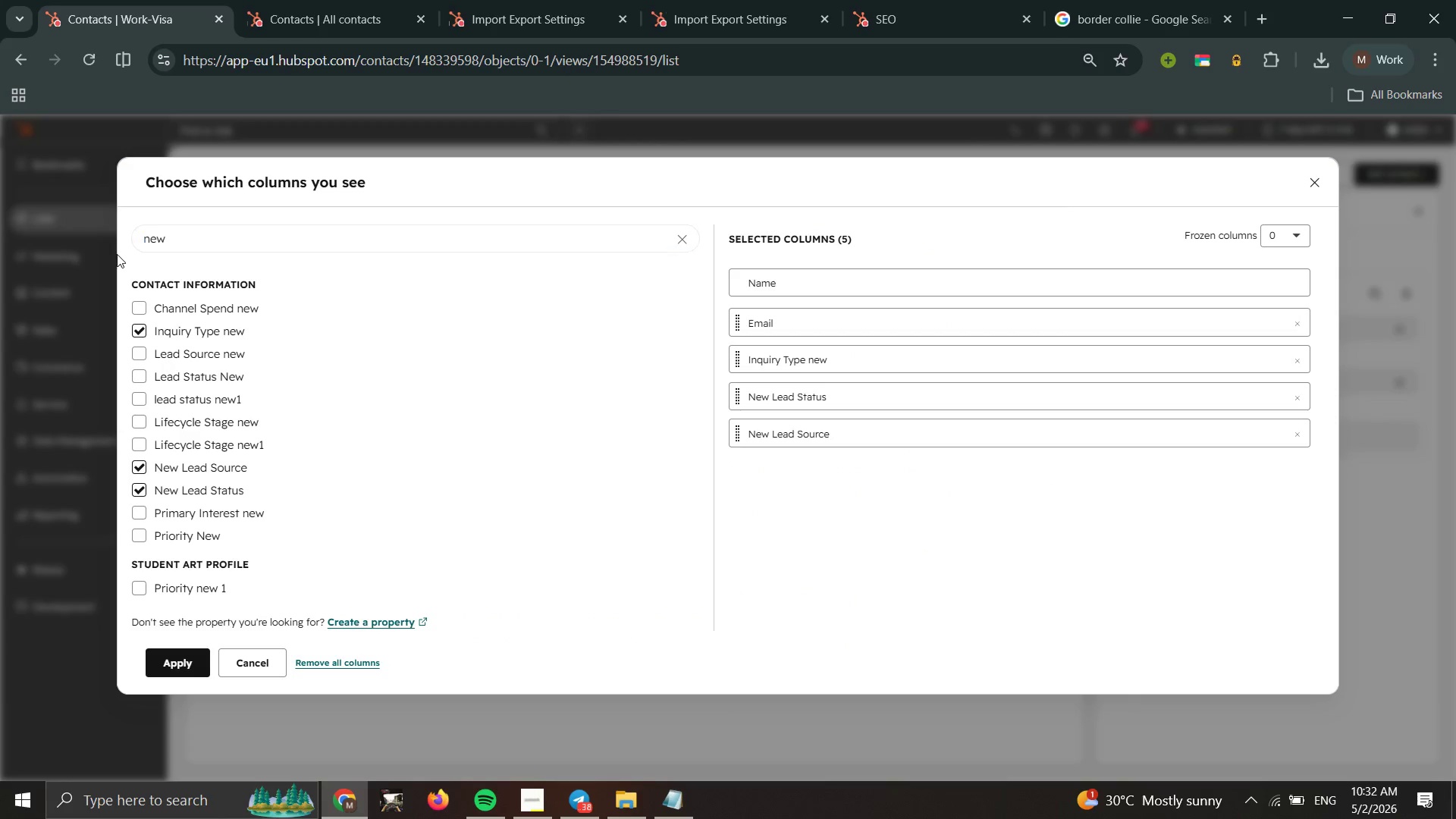 
left_click([117, 254])
 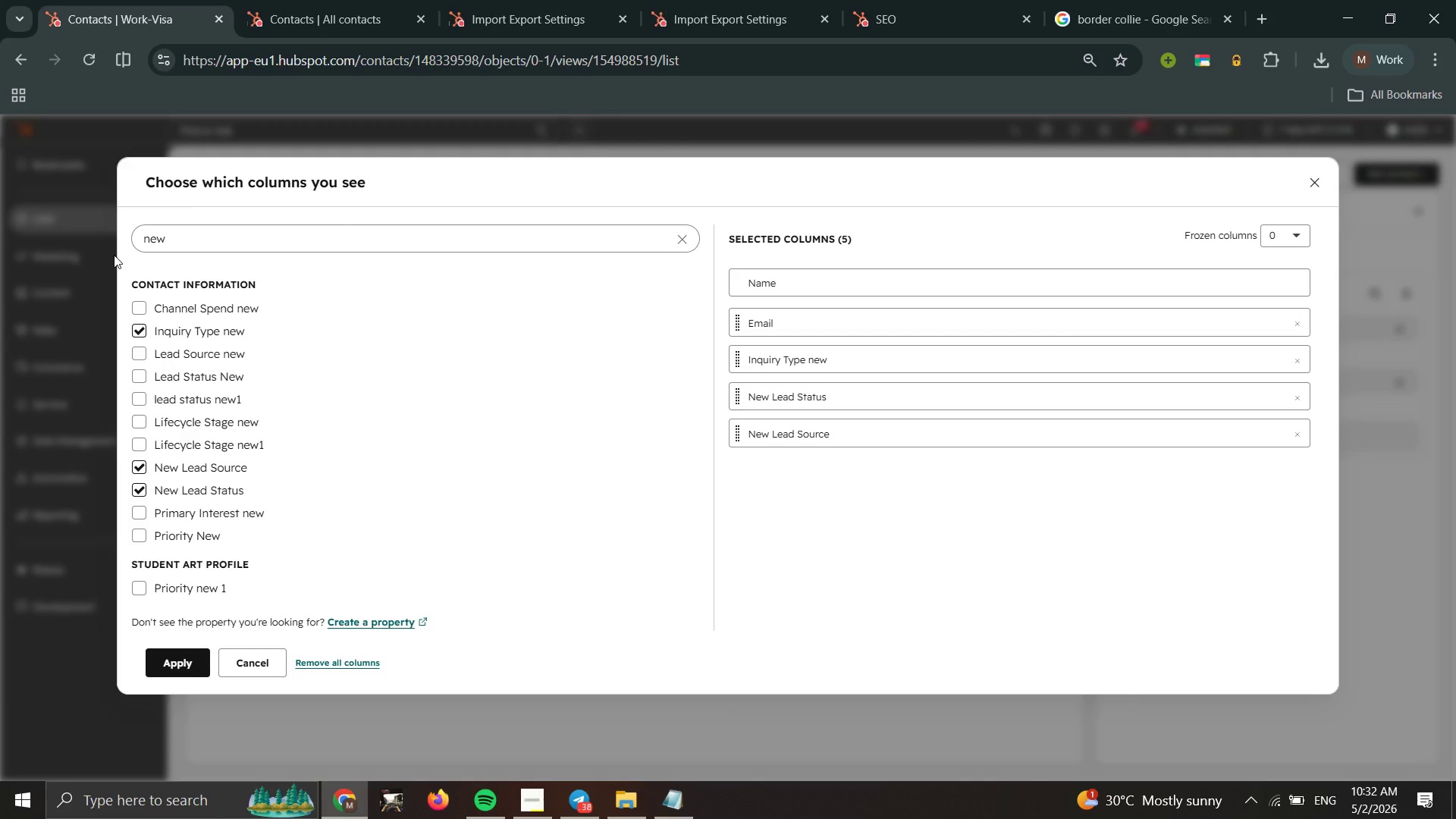 
type(last)
 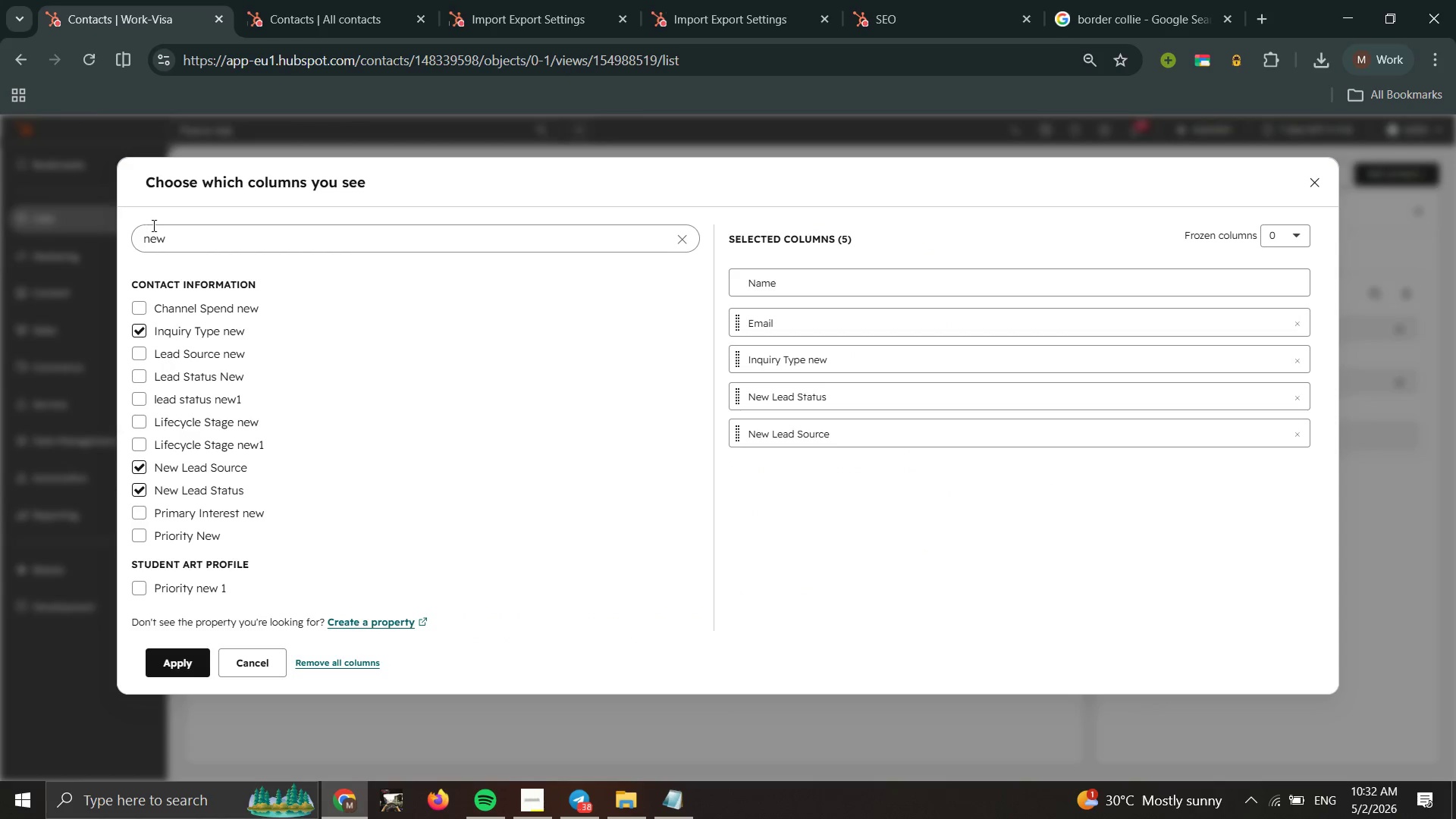 
left_click_drag(start_coordinate=[185, 234], to_coordinate=[115, 237])
 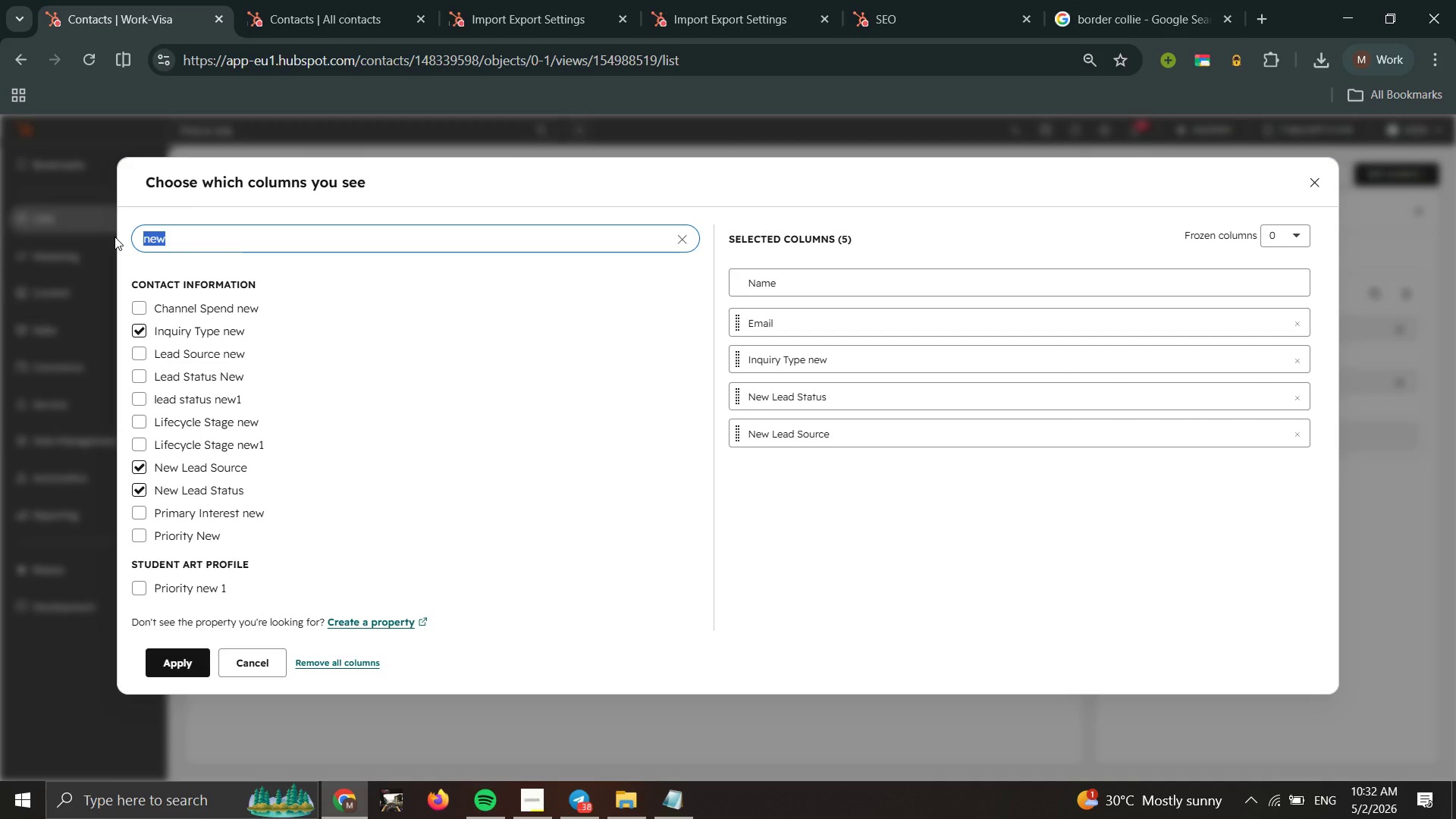 
type(last en)
 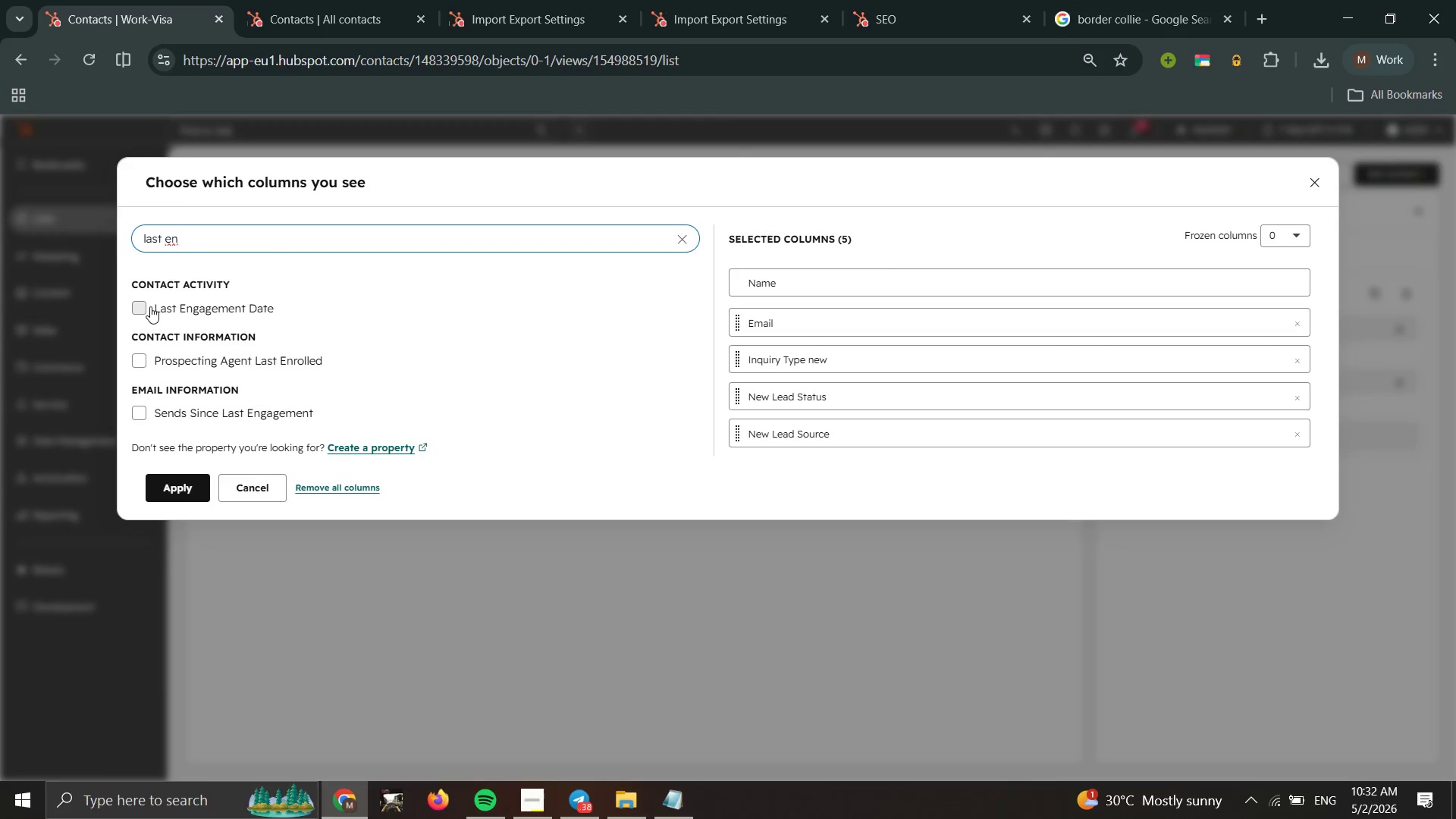 
left_click([137, 312])
 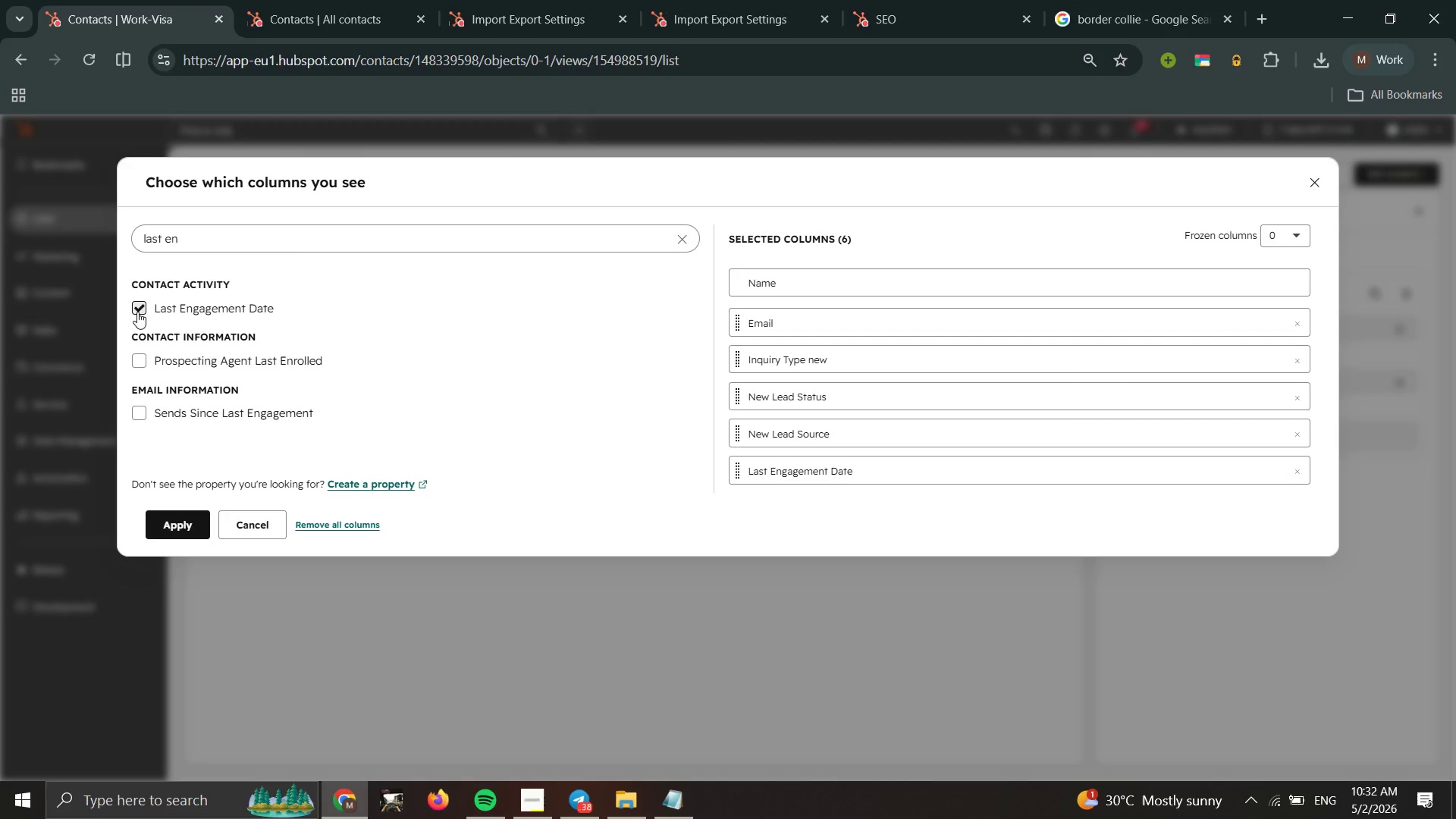 
wait(9.89)
 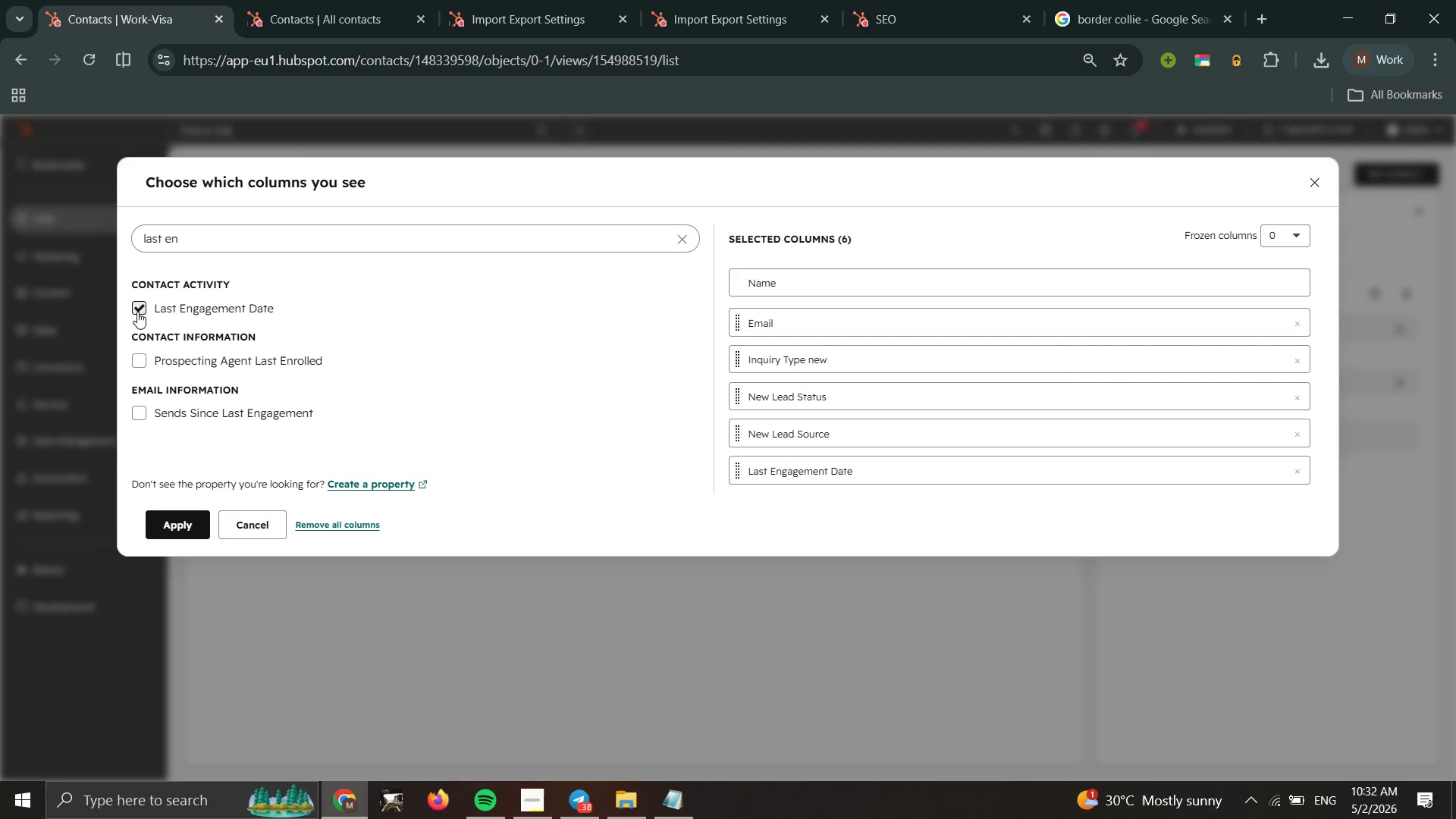 
mouse_move([677, 796])
 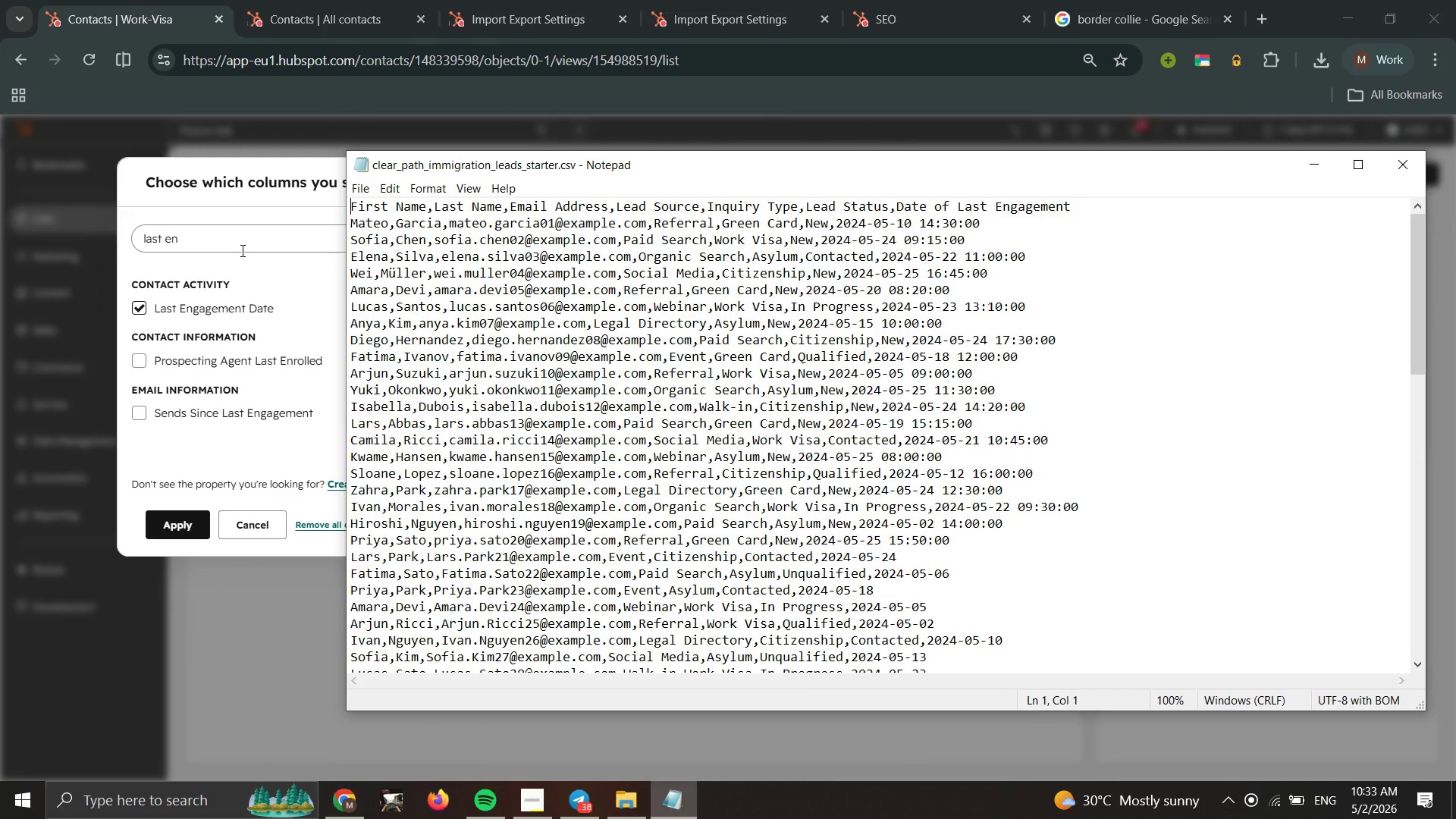 
wait(23.71)
 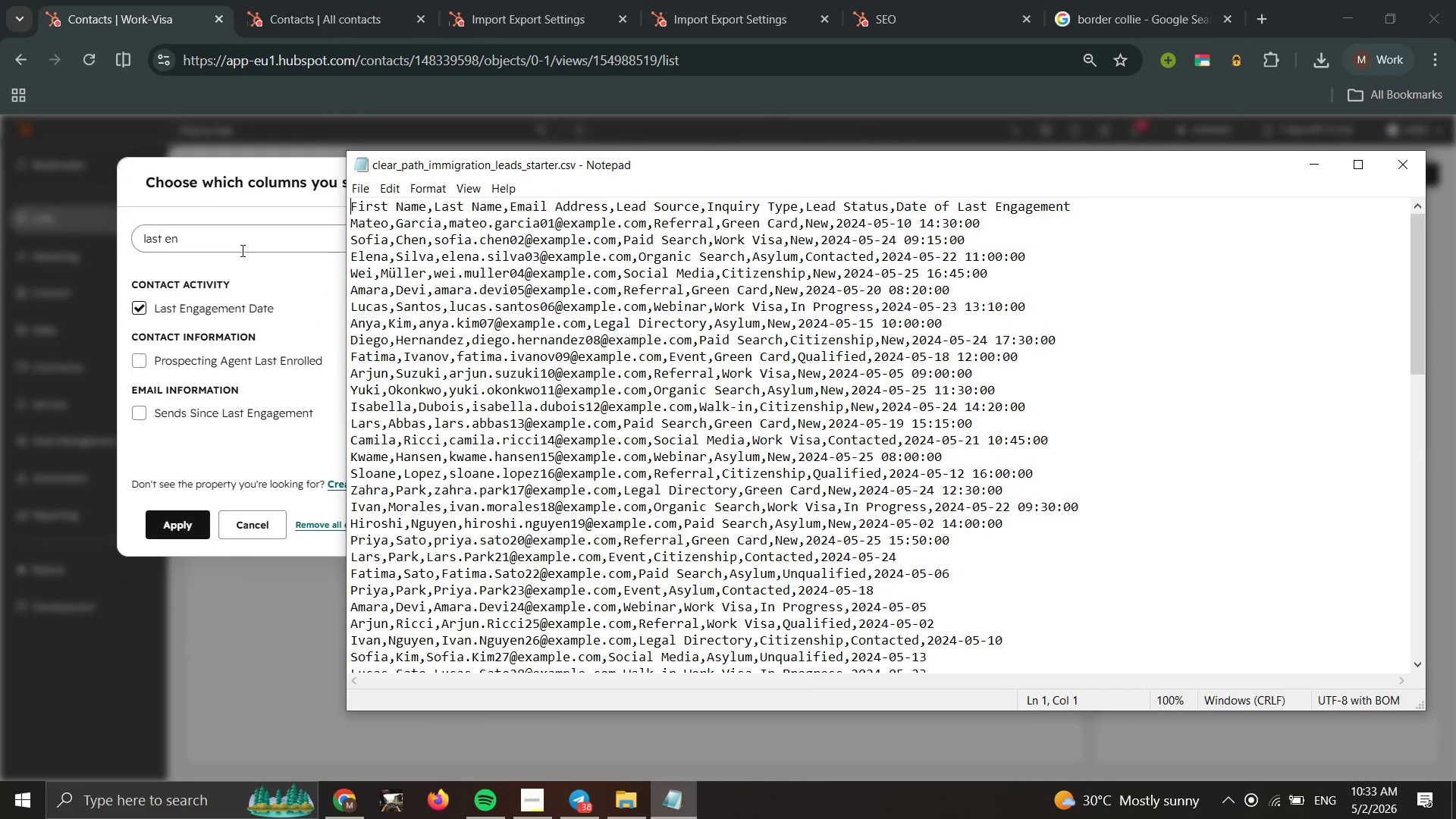 
left_click([287, 249])
 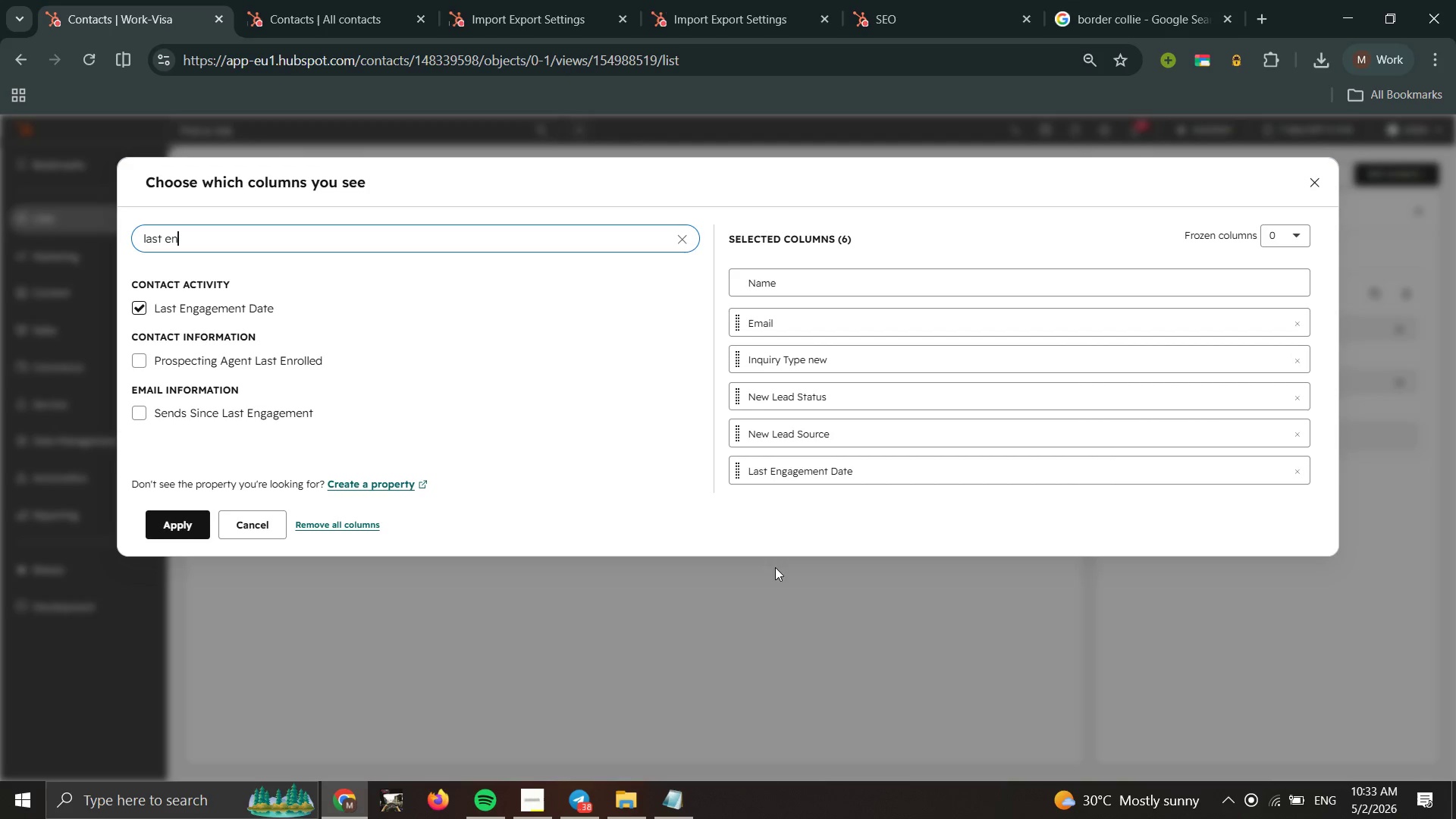 
left_click([674, 800])
 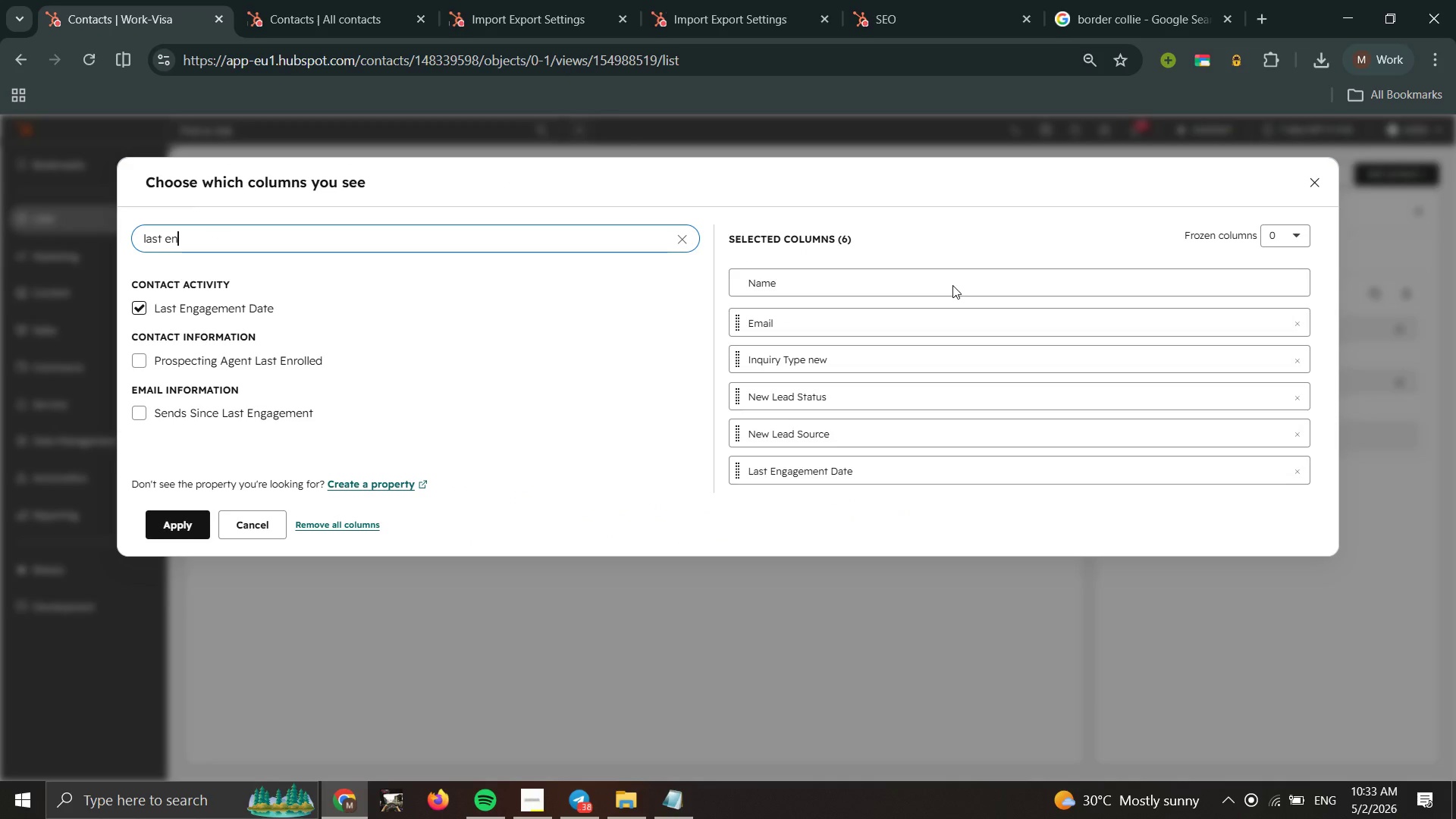 
wait(18.28)
 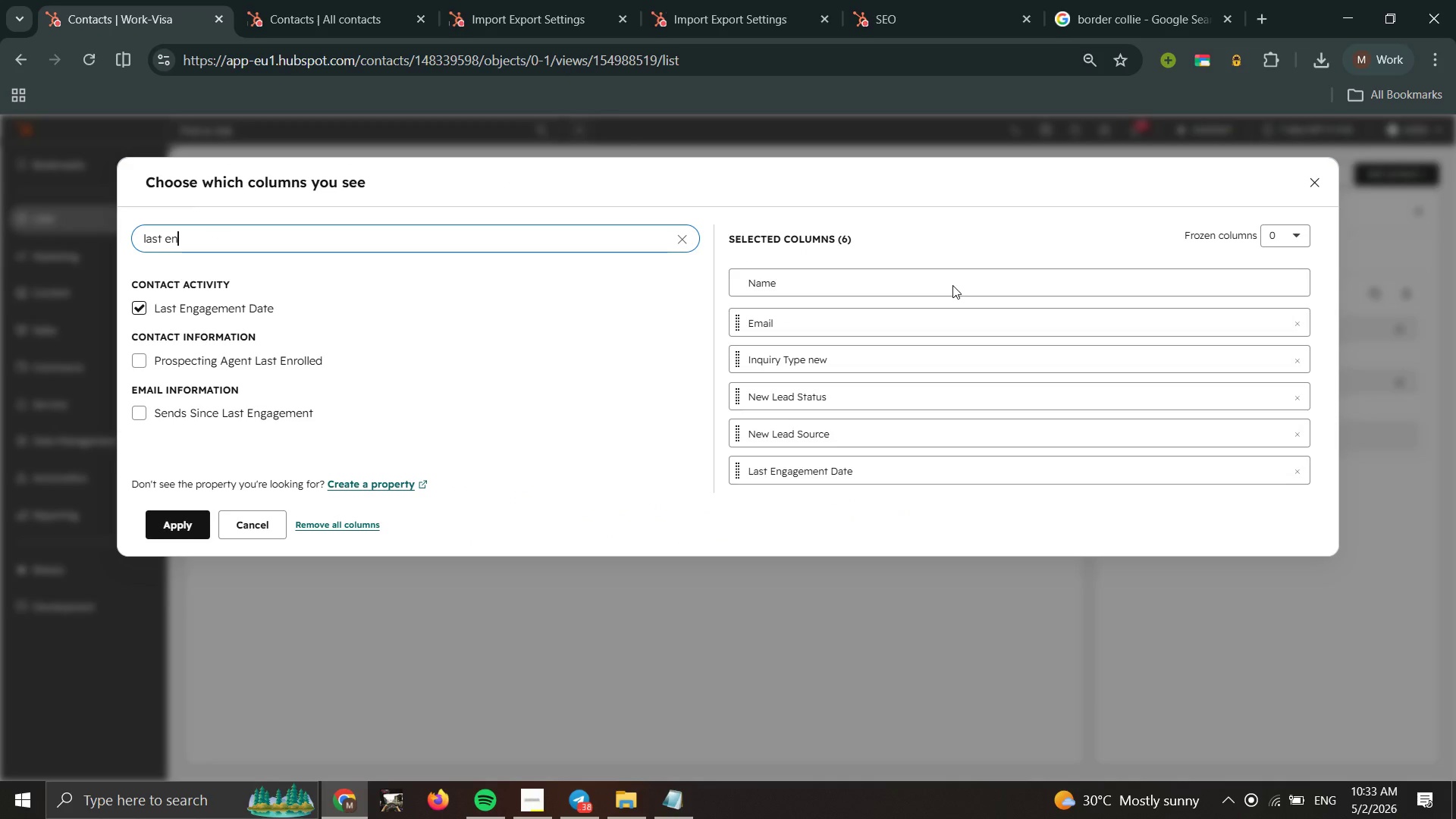 
left_click_drag(start_coordinate=[206, 246], to_coordinate=[93, 241])
 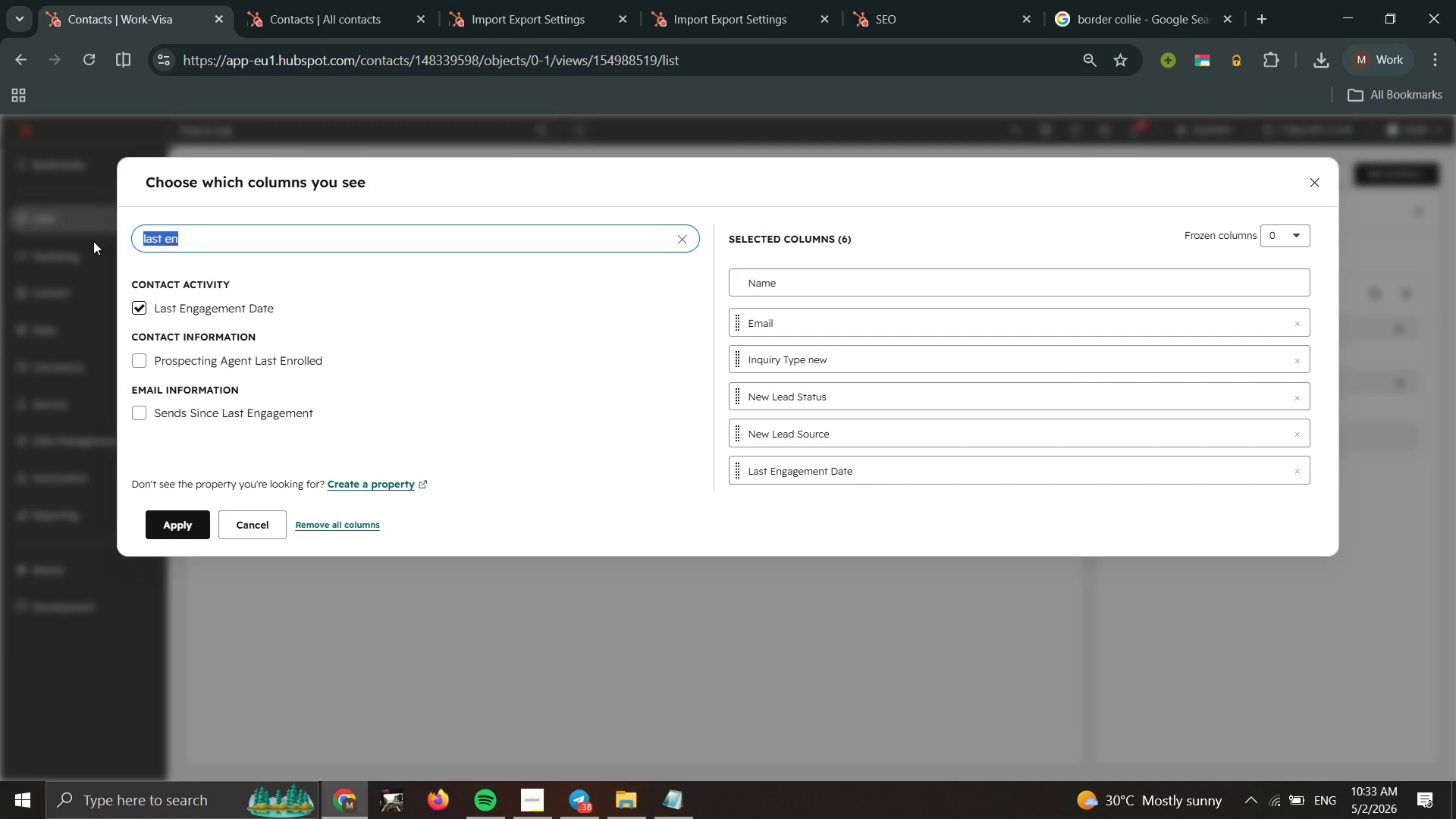 
type(legal serv)
 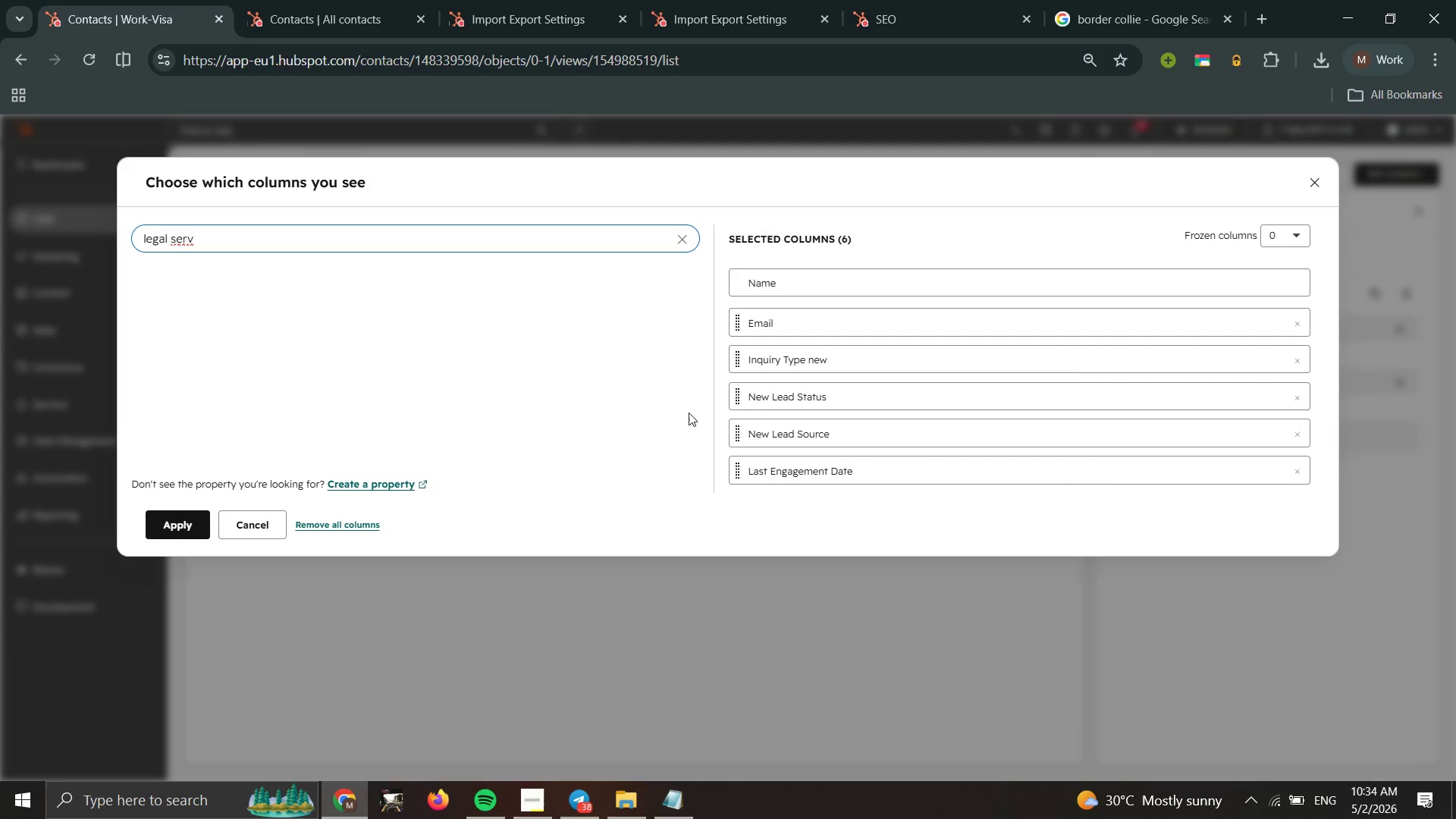 
wait(6.59)
 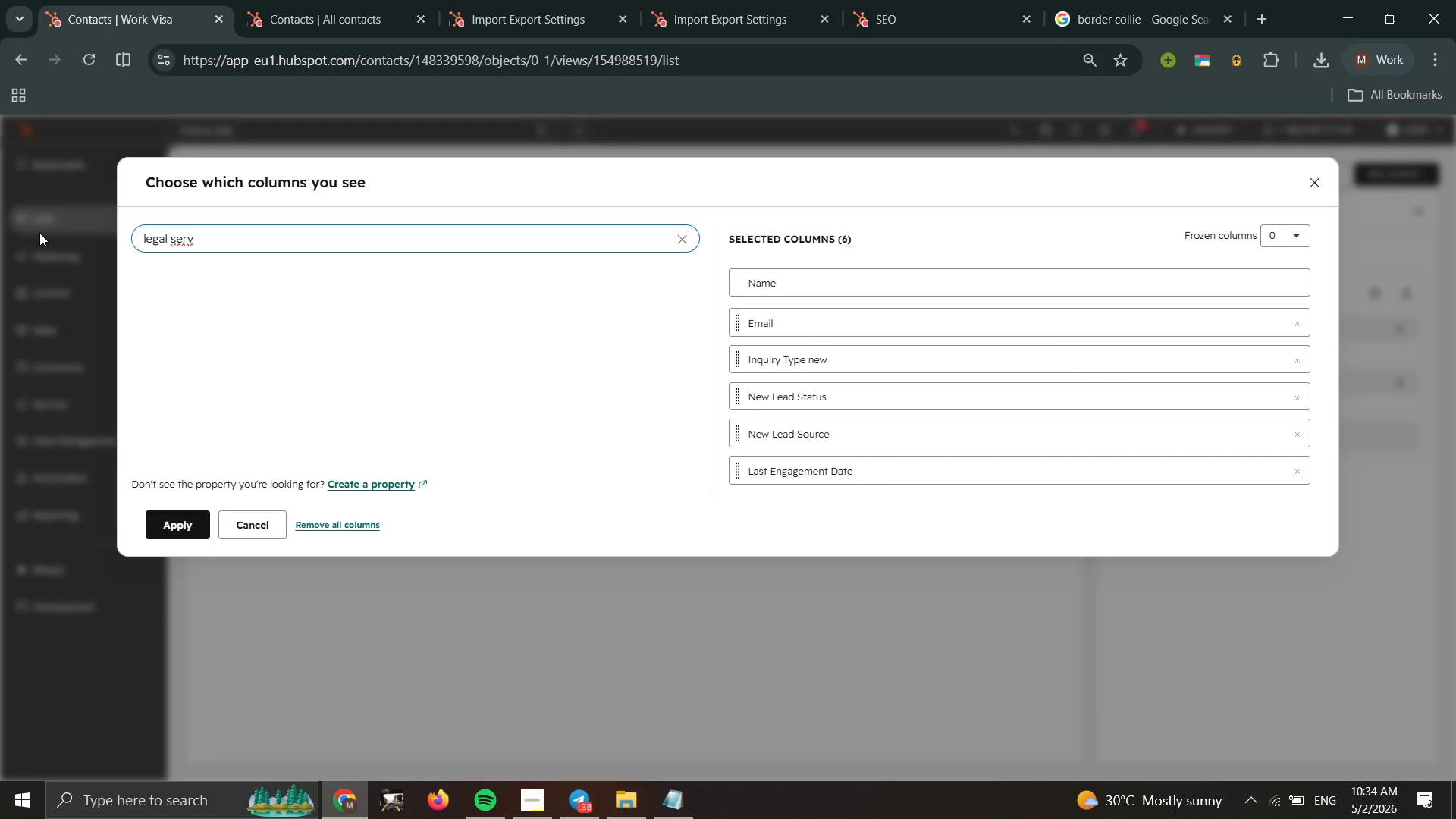 
left_click([620, 804])
 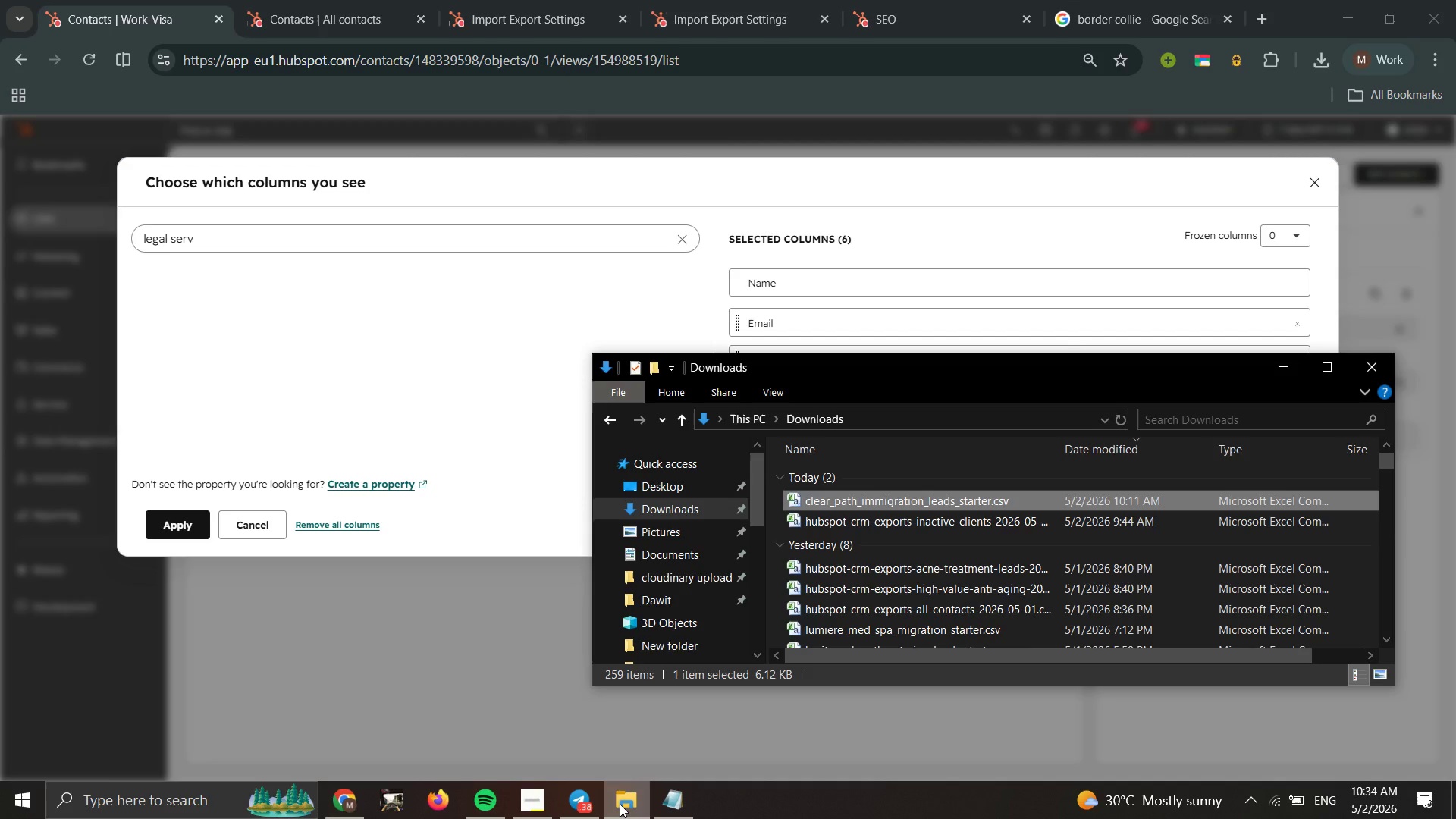 
left_click([620, 804])
 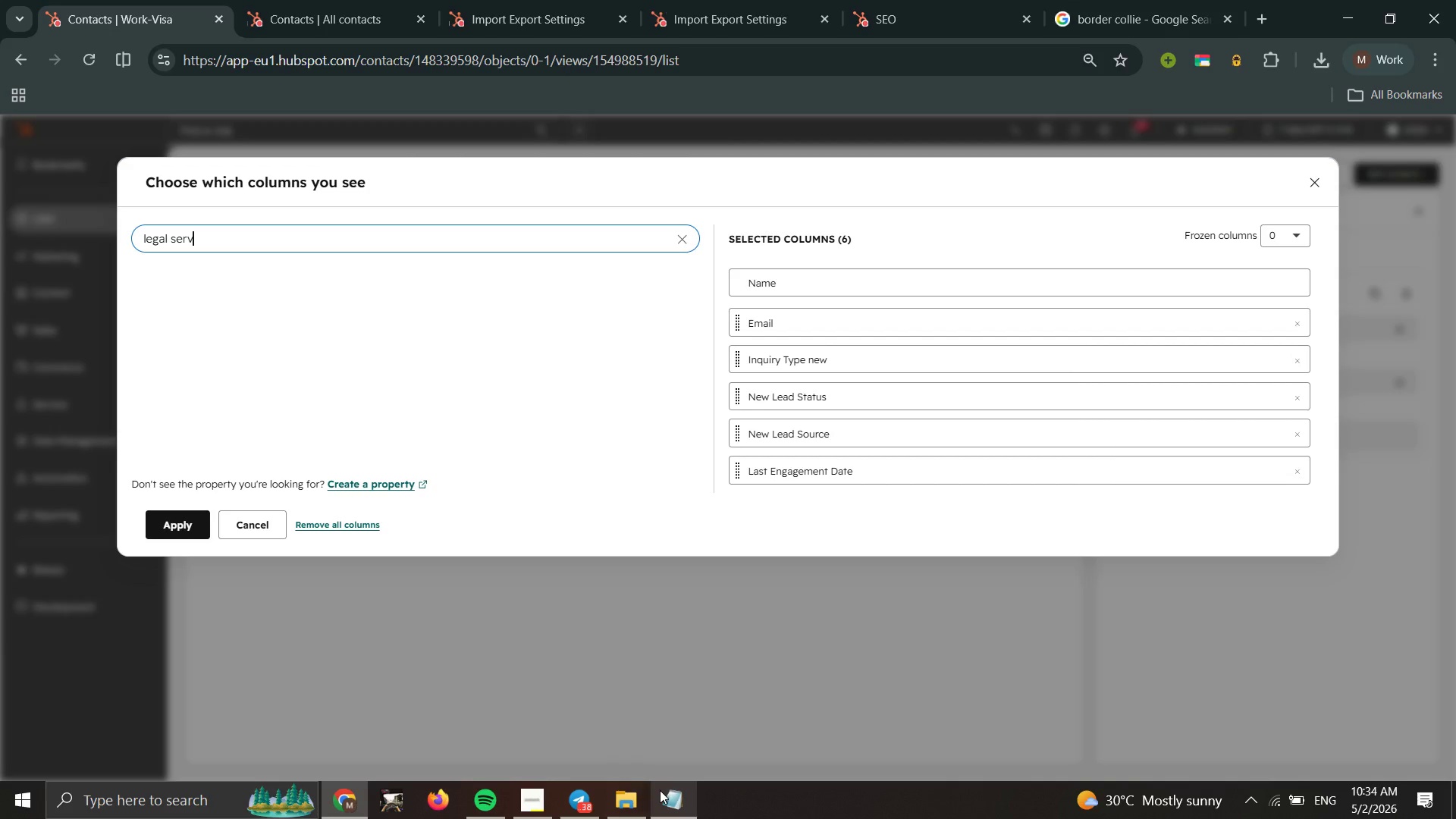 
left_click_drag(start_coordinate=[660, 790], to_coordinate=[664, 792])
 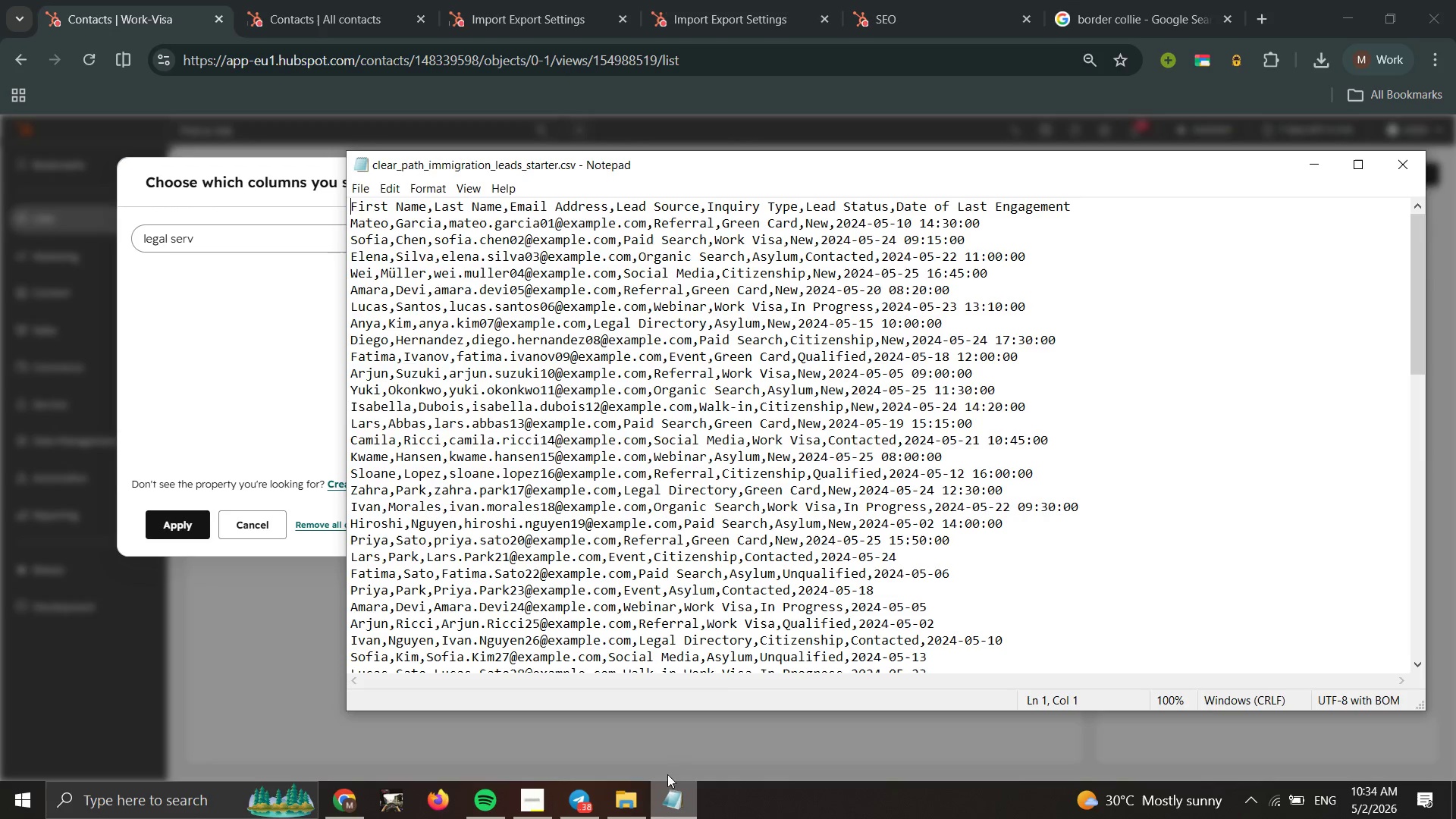 
wait(10.44)
 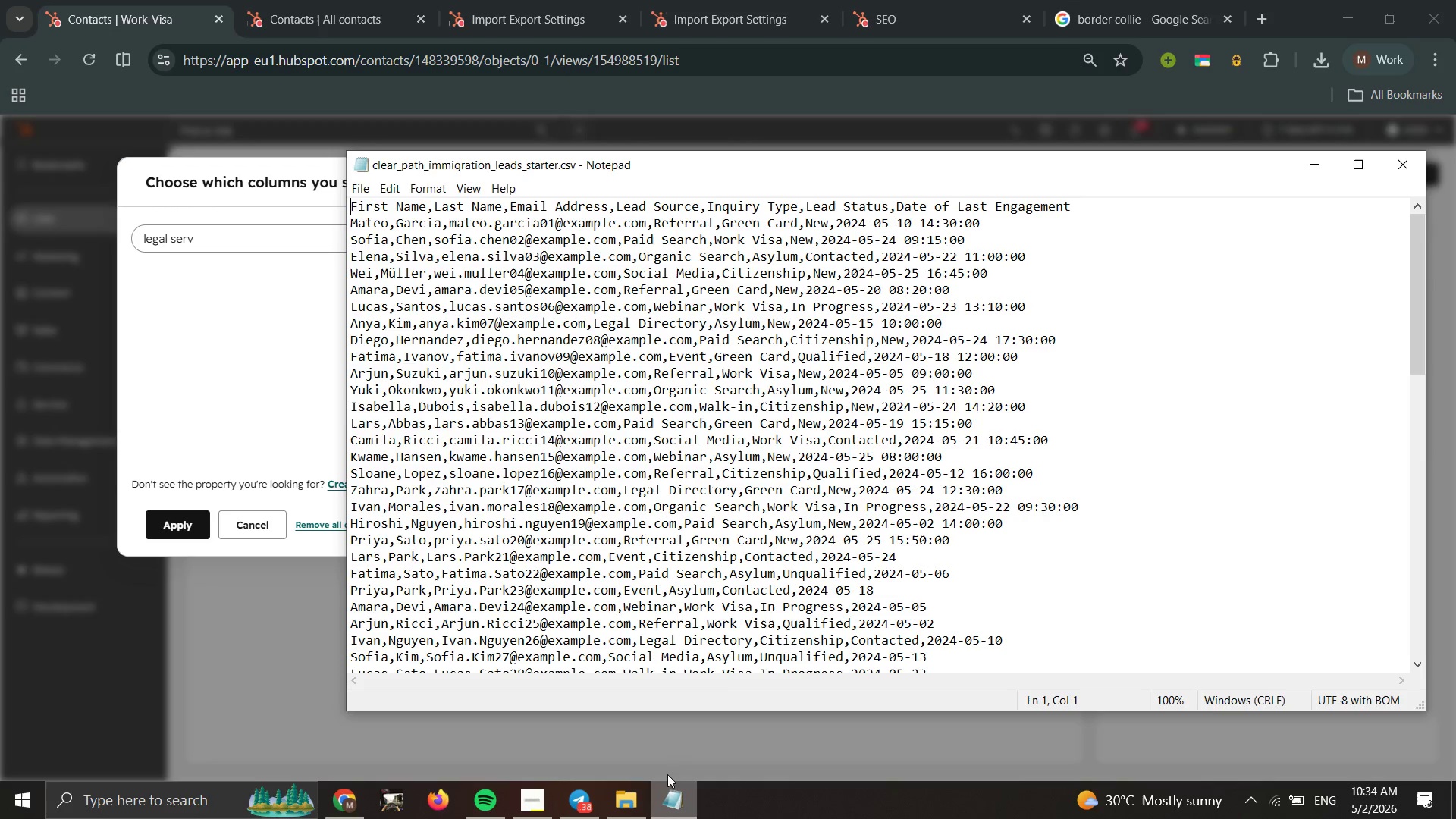 
left_click_drag(start_coordinate=[705, 211], to_coordinate=[728, 211])
 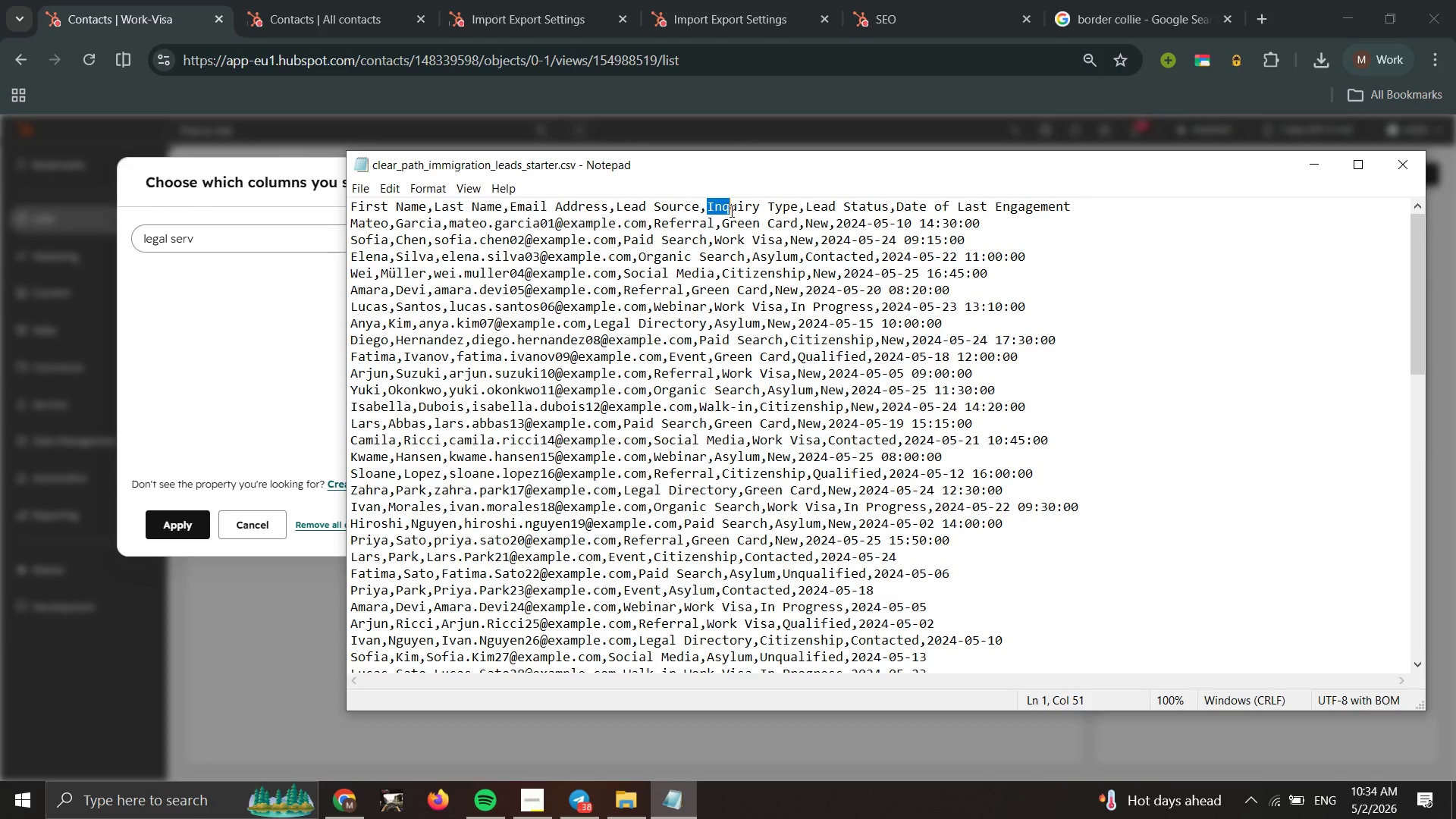 
left_click_drag(start_coordinate=[730, 211], to_coordinate=[823, 221])
 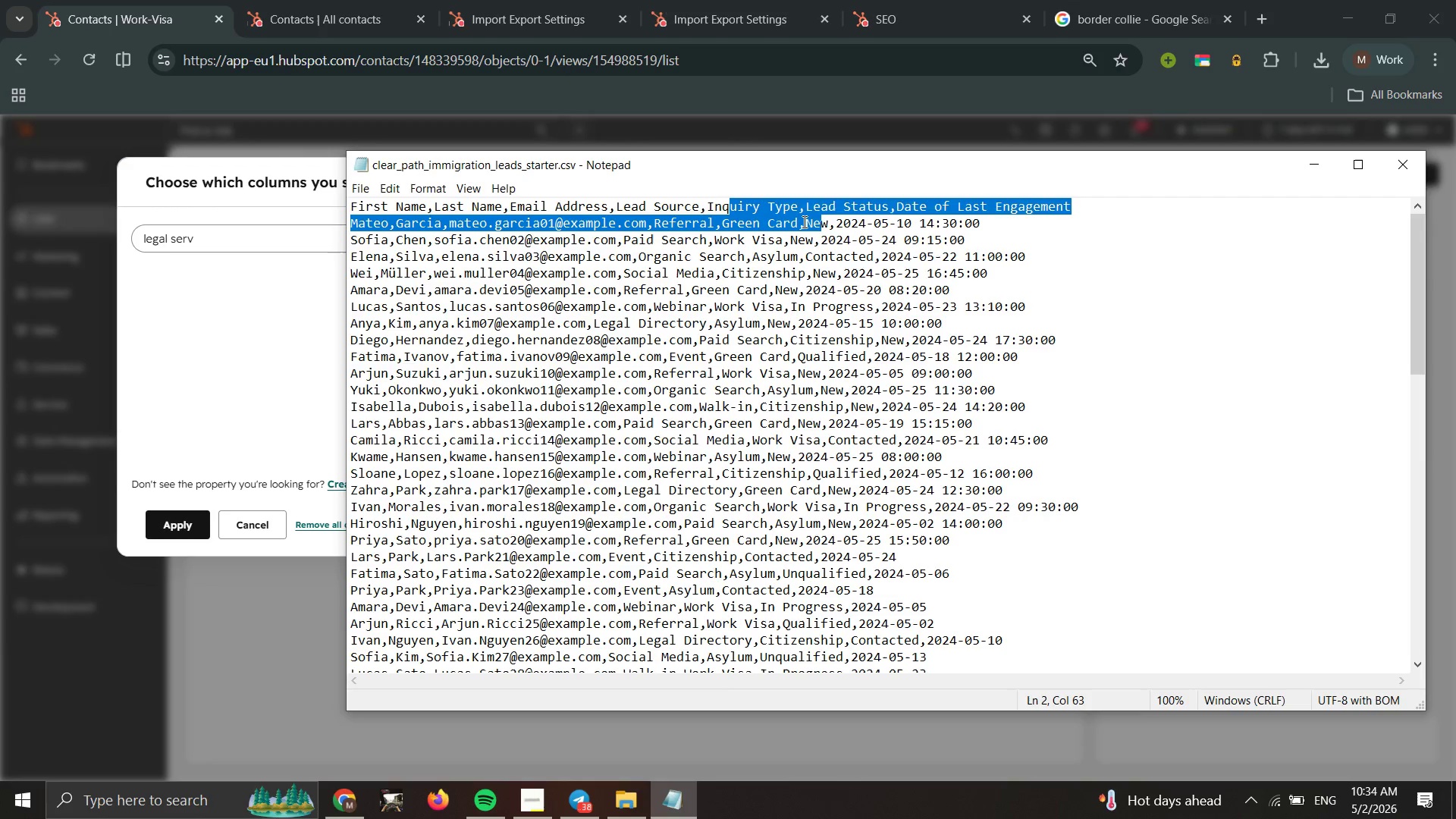 
left_click([801, 222])
 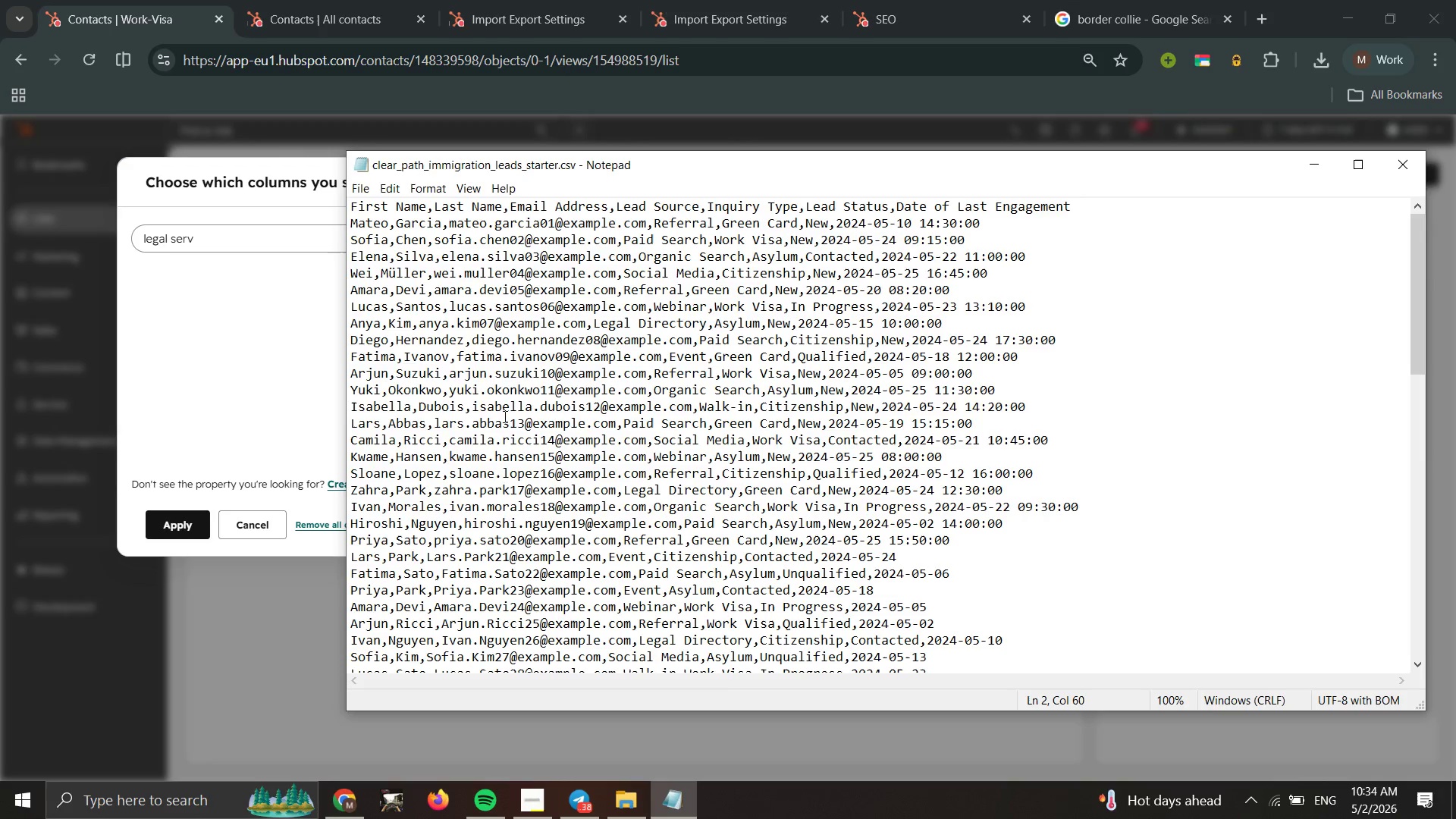 
wait(10.16)
 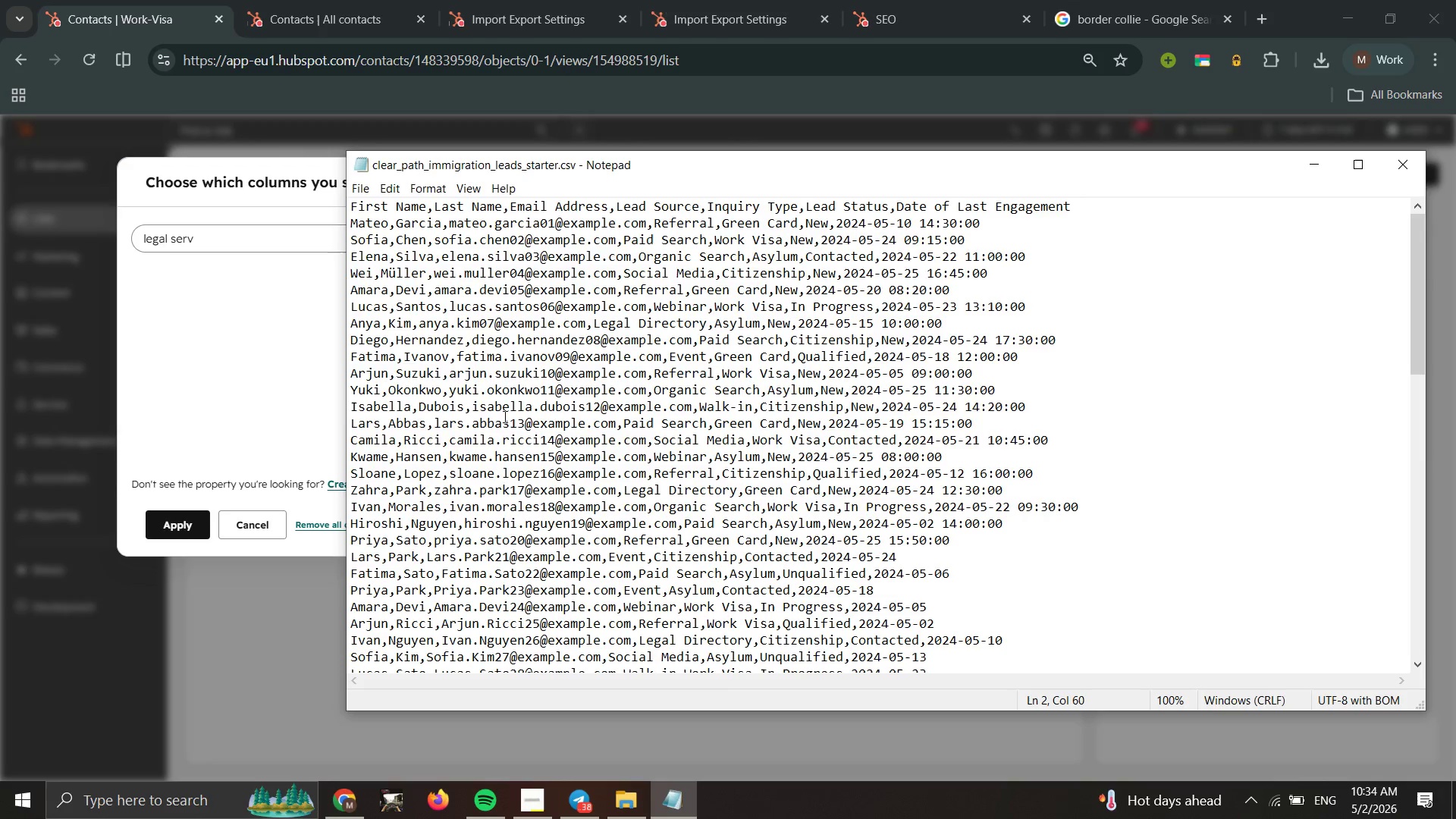 
left_click([690, 235])
 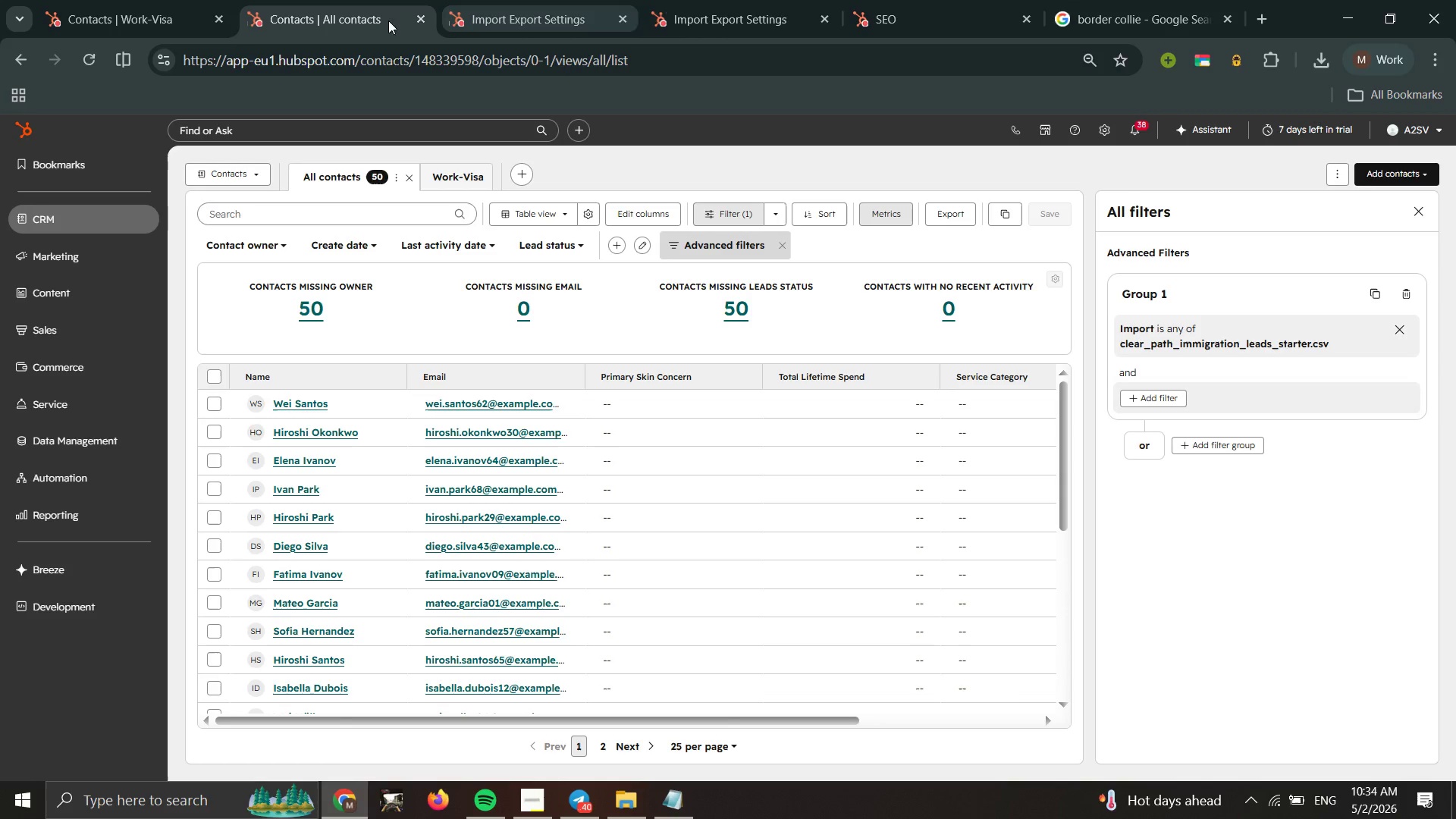 
left_click([136, 19])
 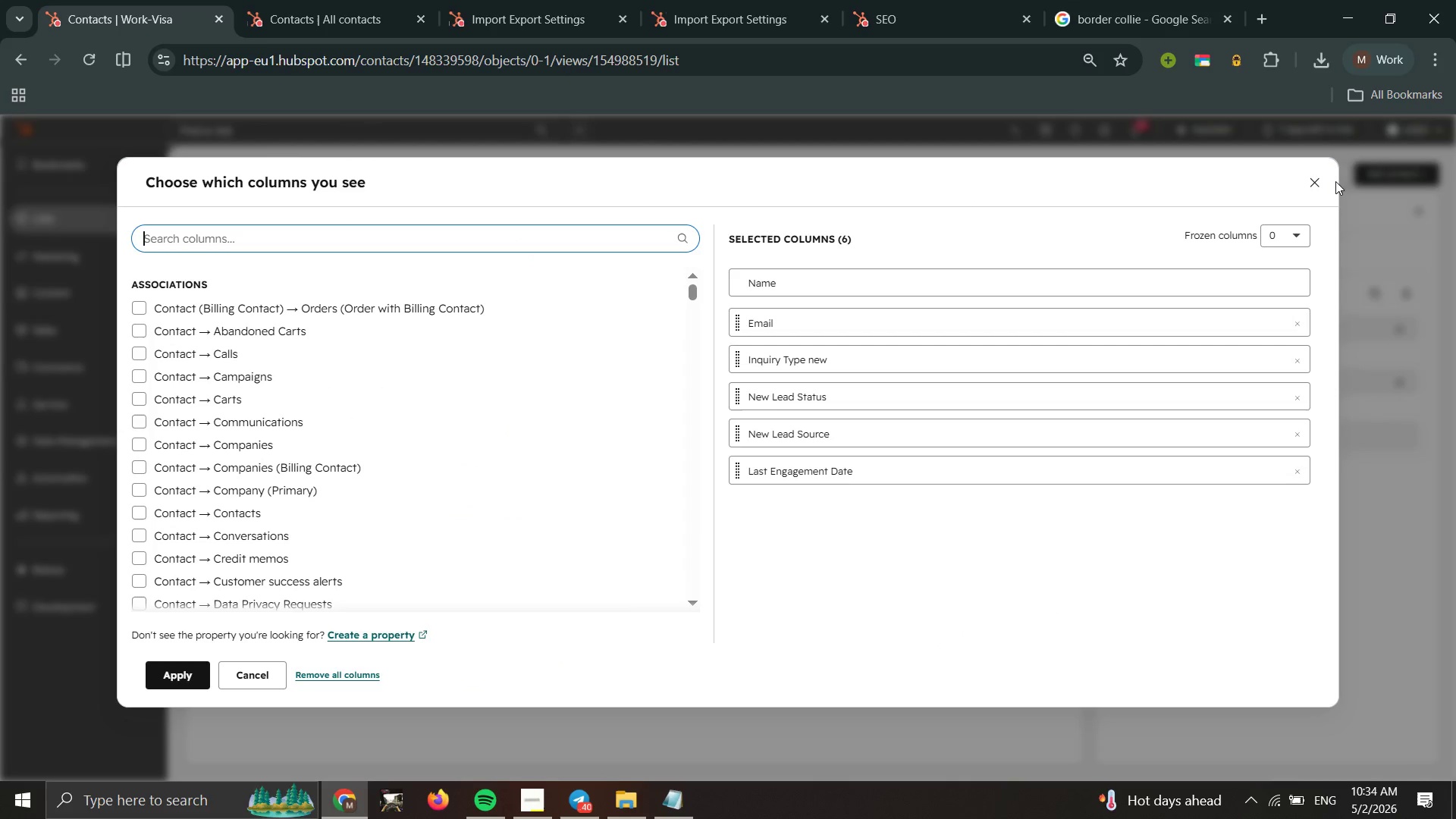 
wait(5.88)
 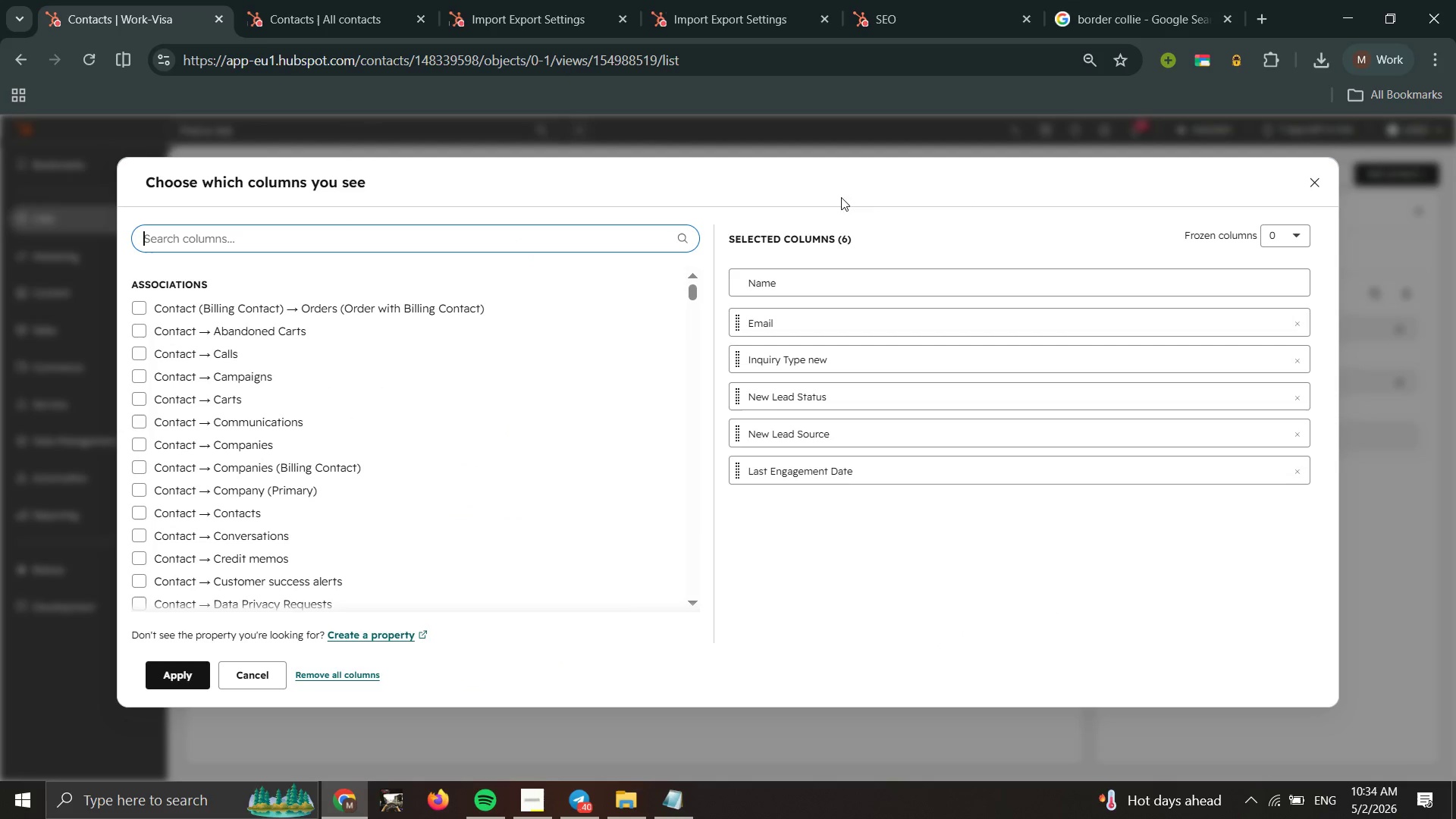 
left_click([183, 686])
 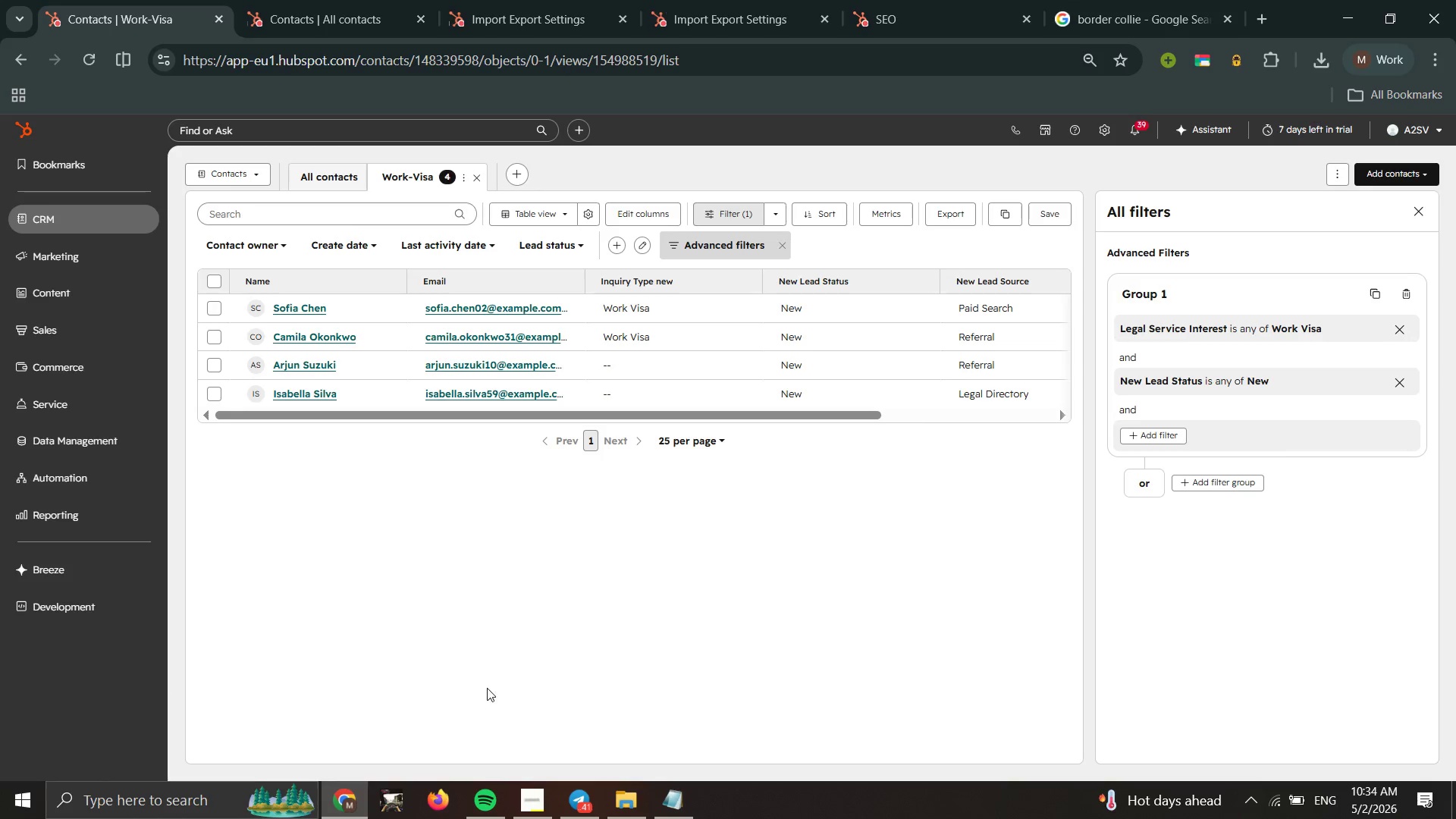 
wait(11.69)
 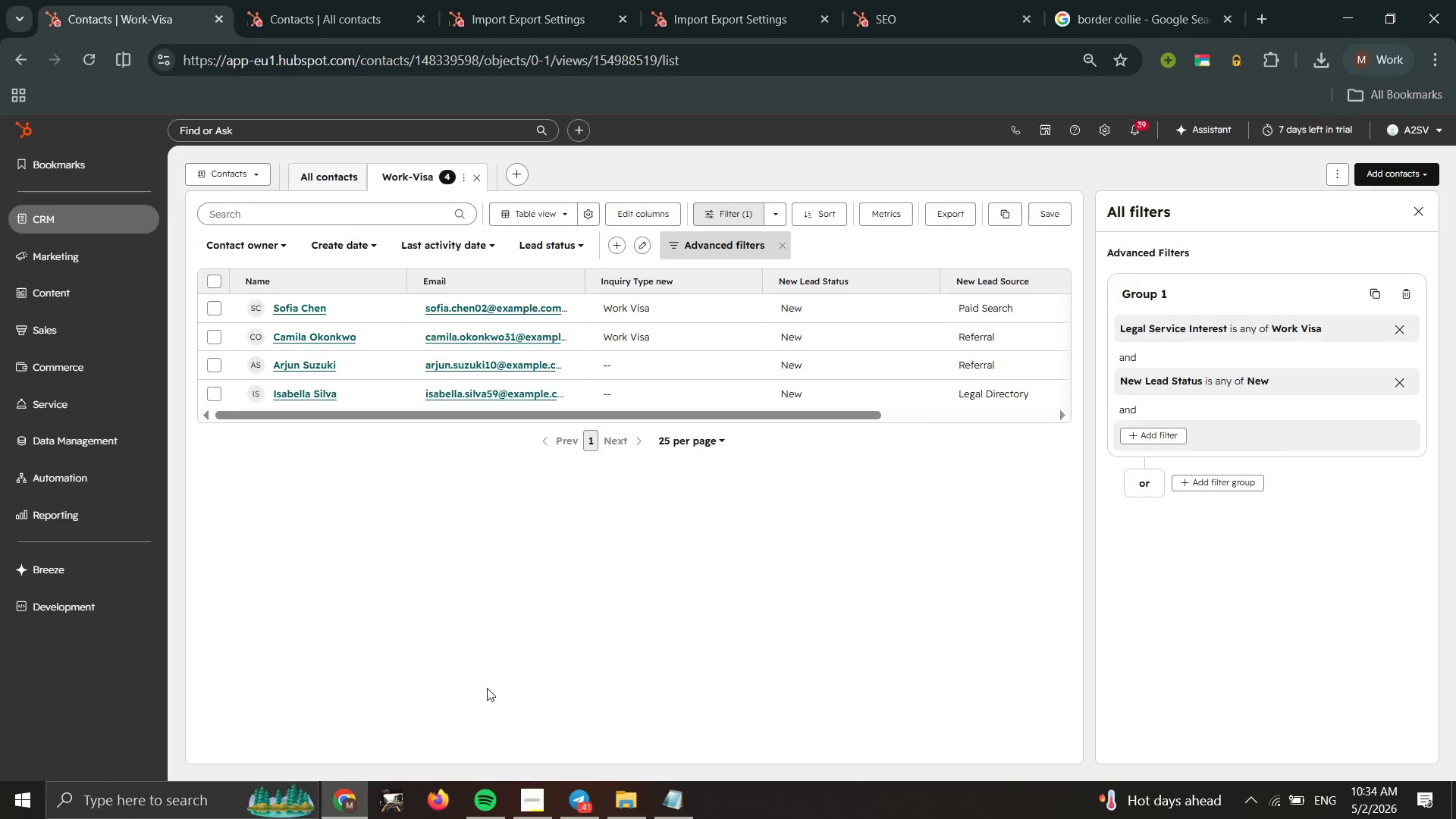 
left_click([376, 366])
 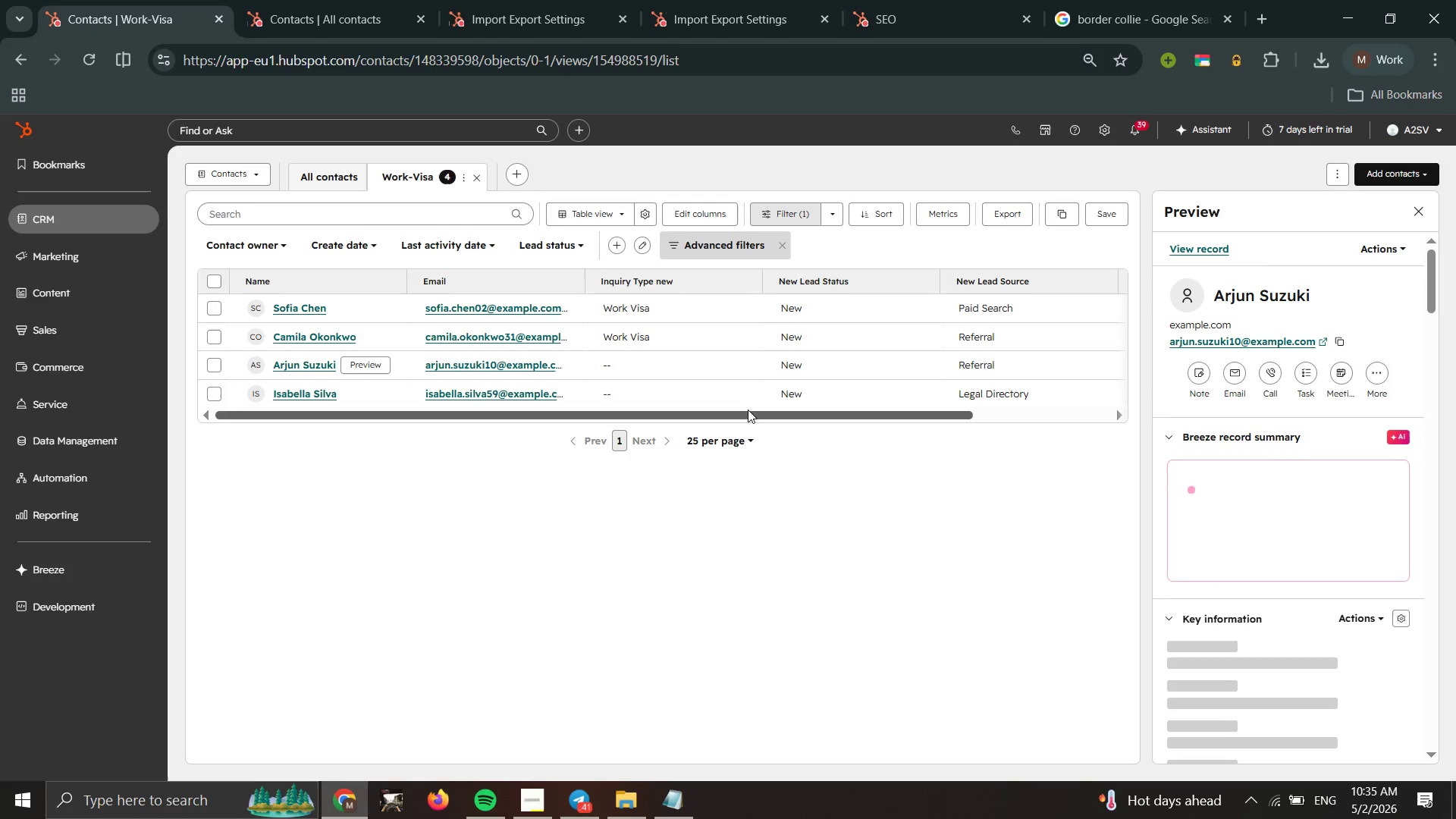 
wait(14.69)
 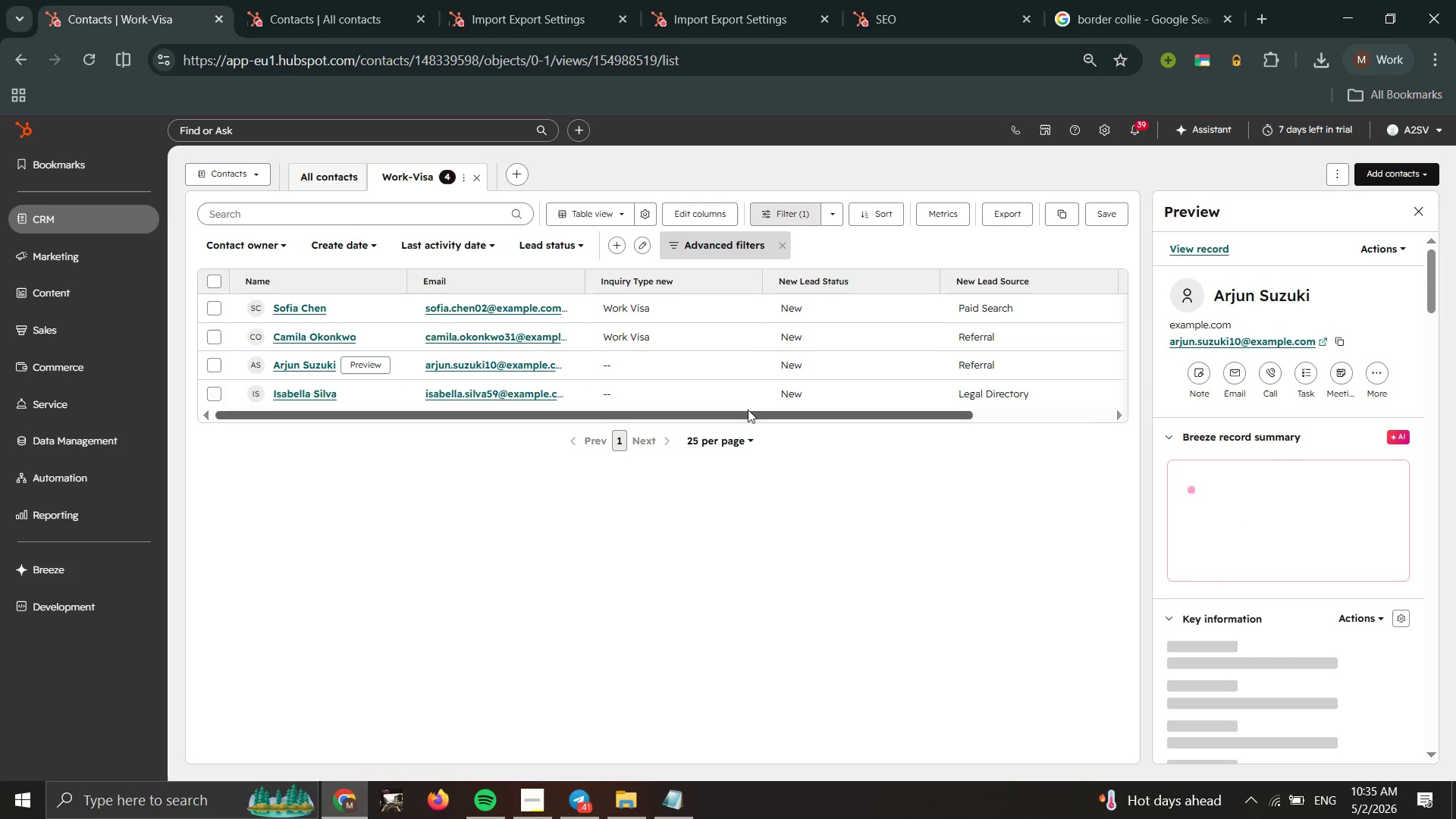 
left_click_drag(start_coordinate=[807, 418], to_coordinate=[1008, 450])
 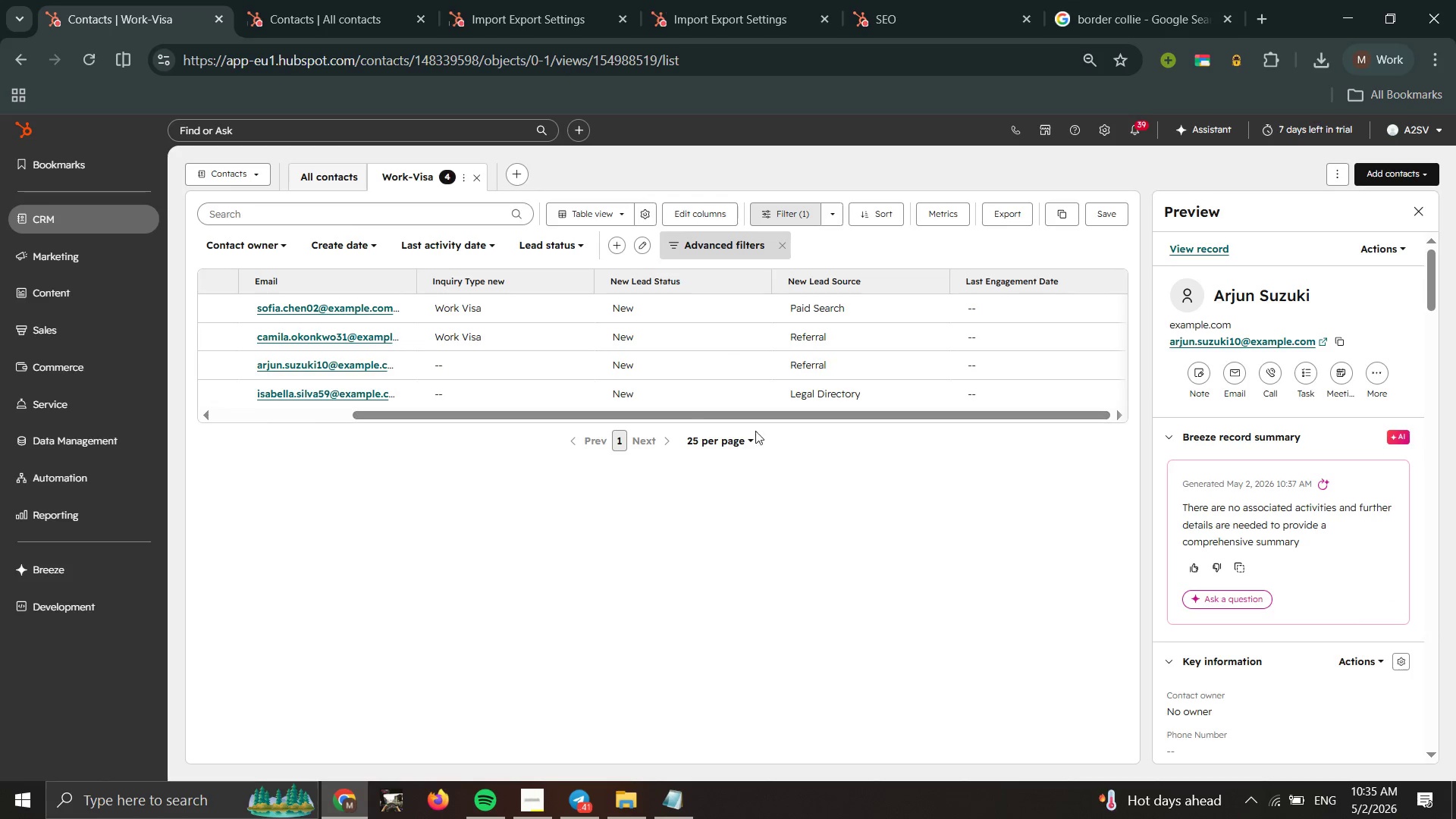 
left_click_drag(start_coordinate=[969, 450], to_coordinate=[490, 406])
 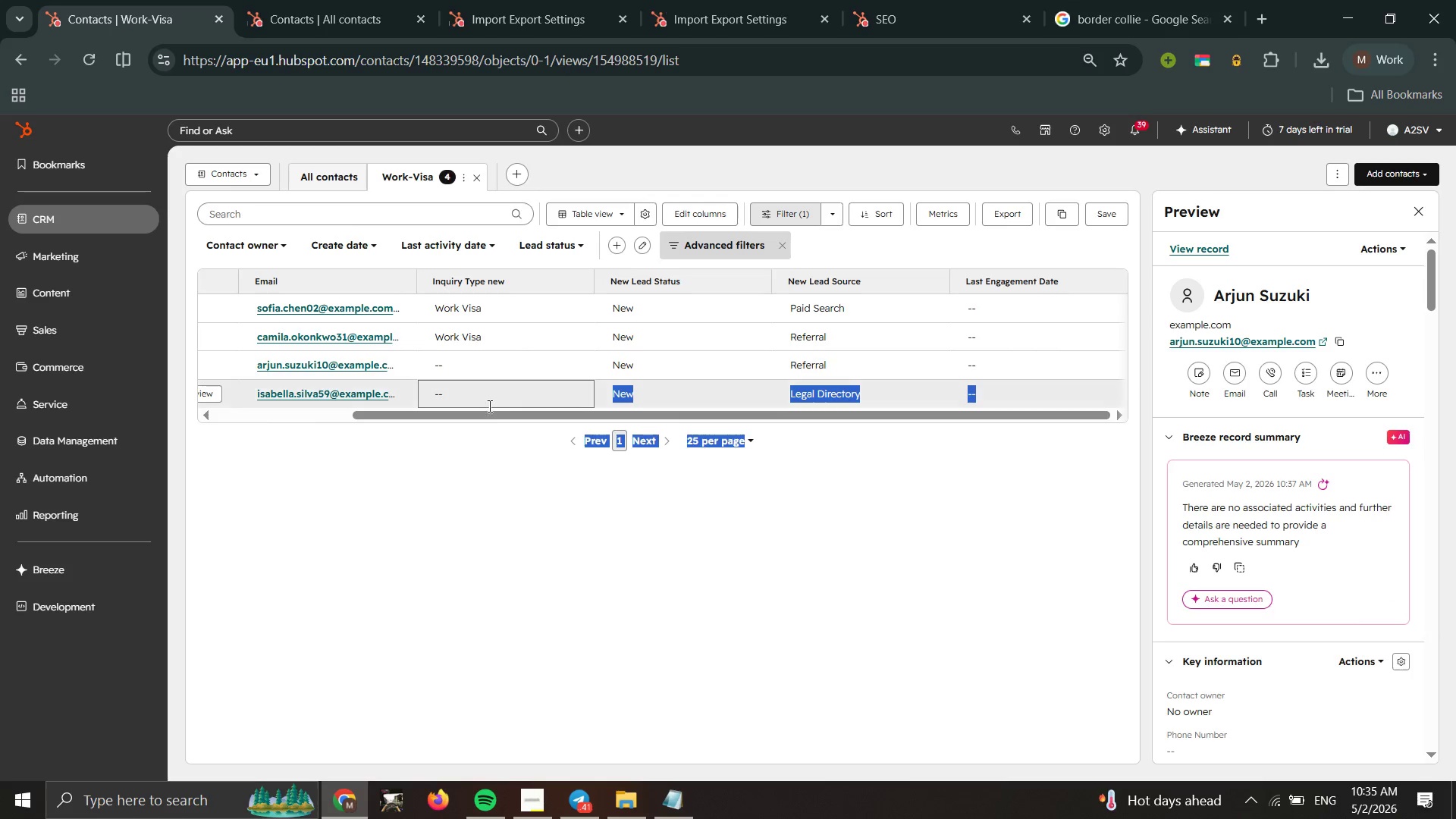 
left_click([488, 406])
 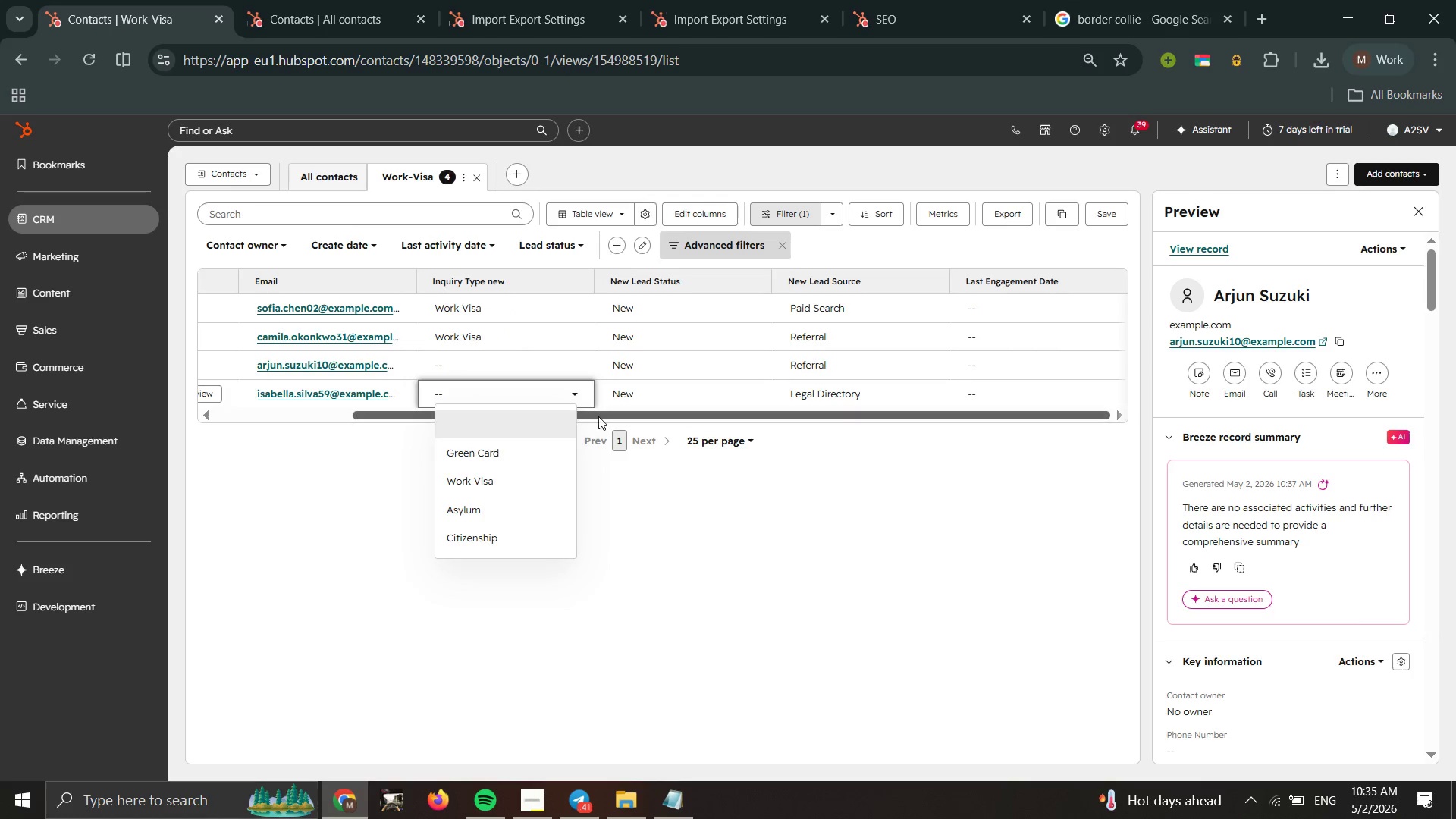 
left_click_drag(start_coordinate=[603, 413], to_coordinate=[276, 401])
 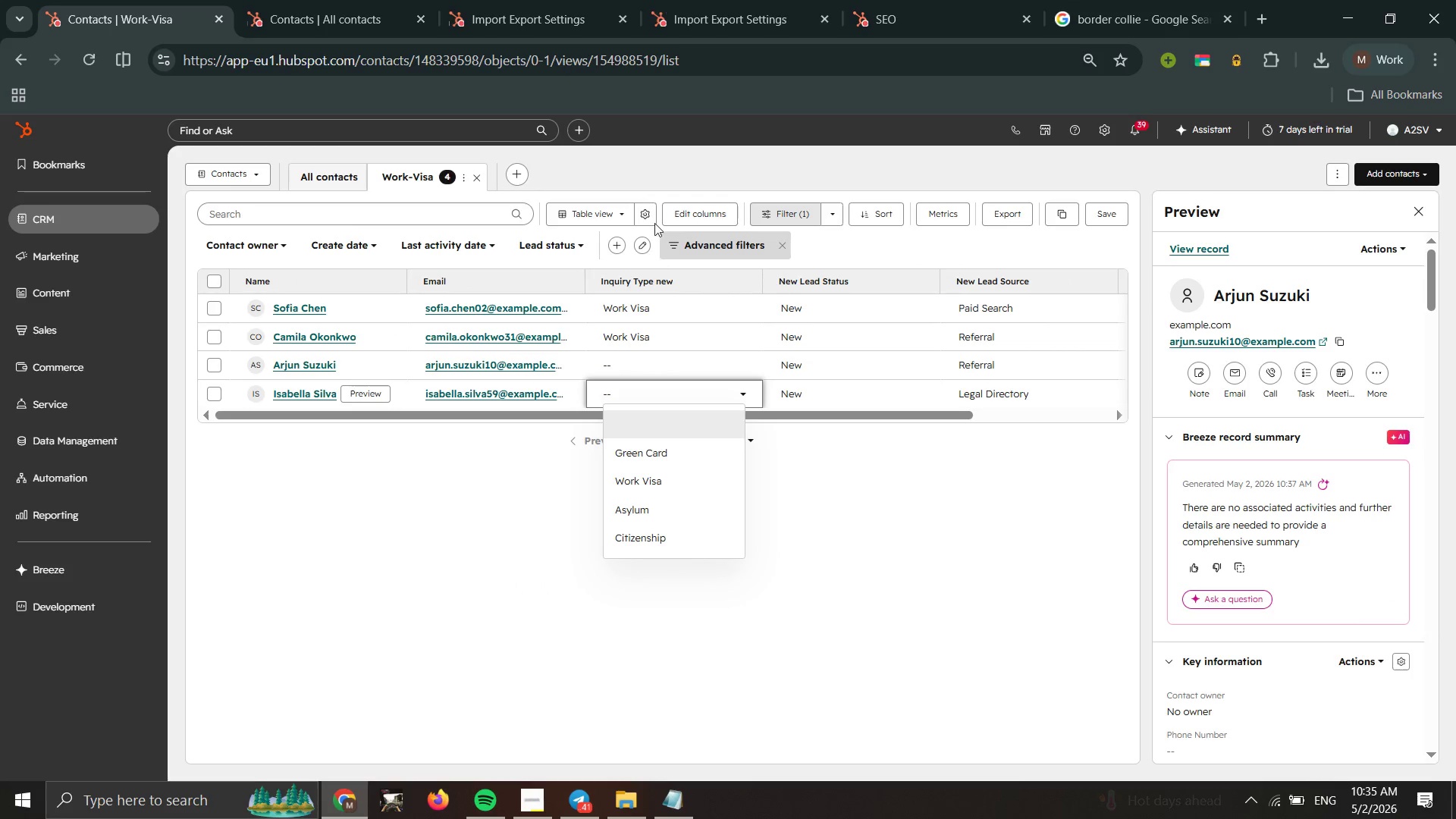 
left_click_drag(start_coordinate=[702, 248], to_coordinate=[713, 246])
 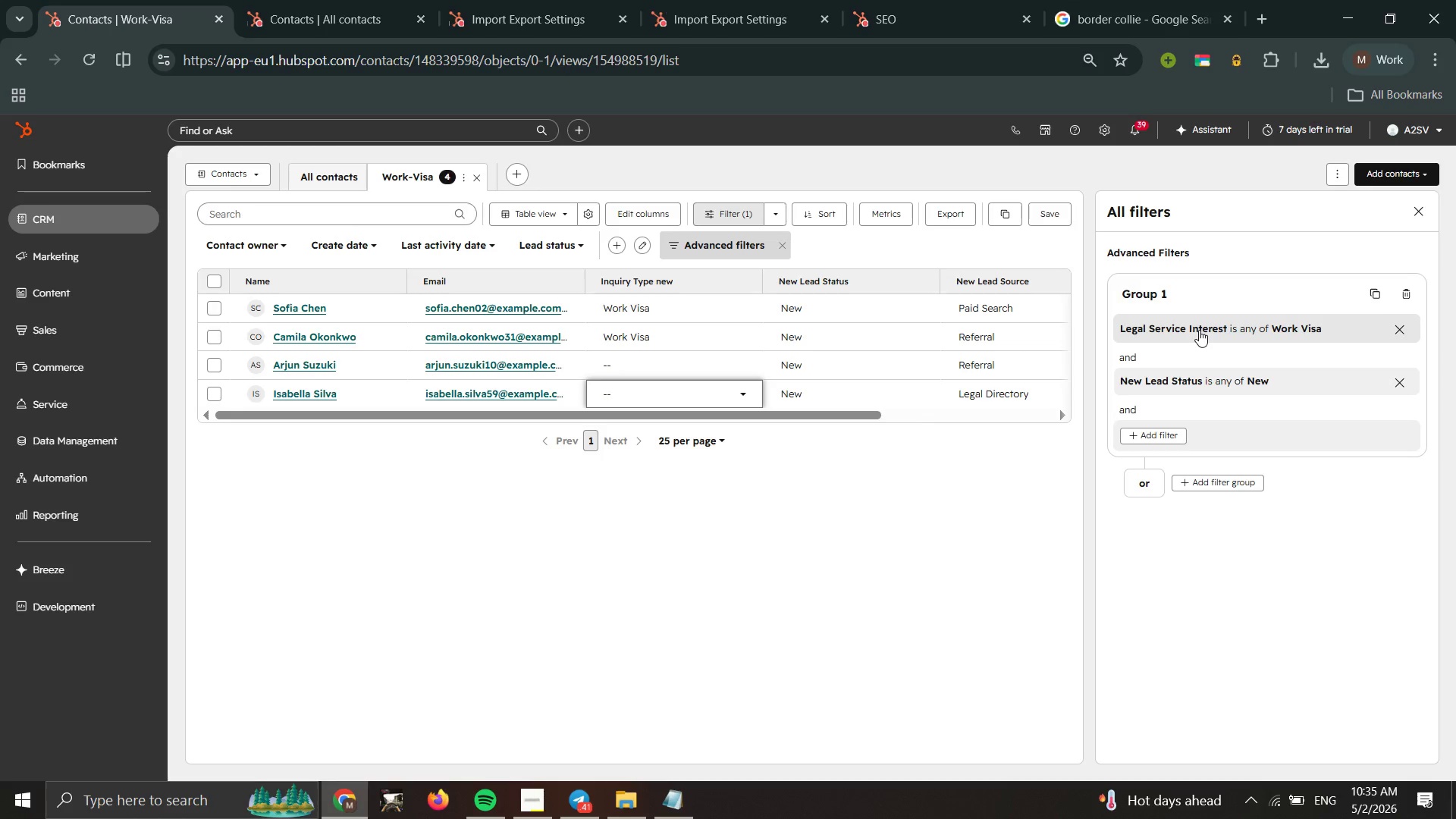 
wait(11.64)
 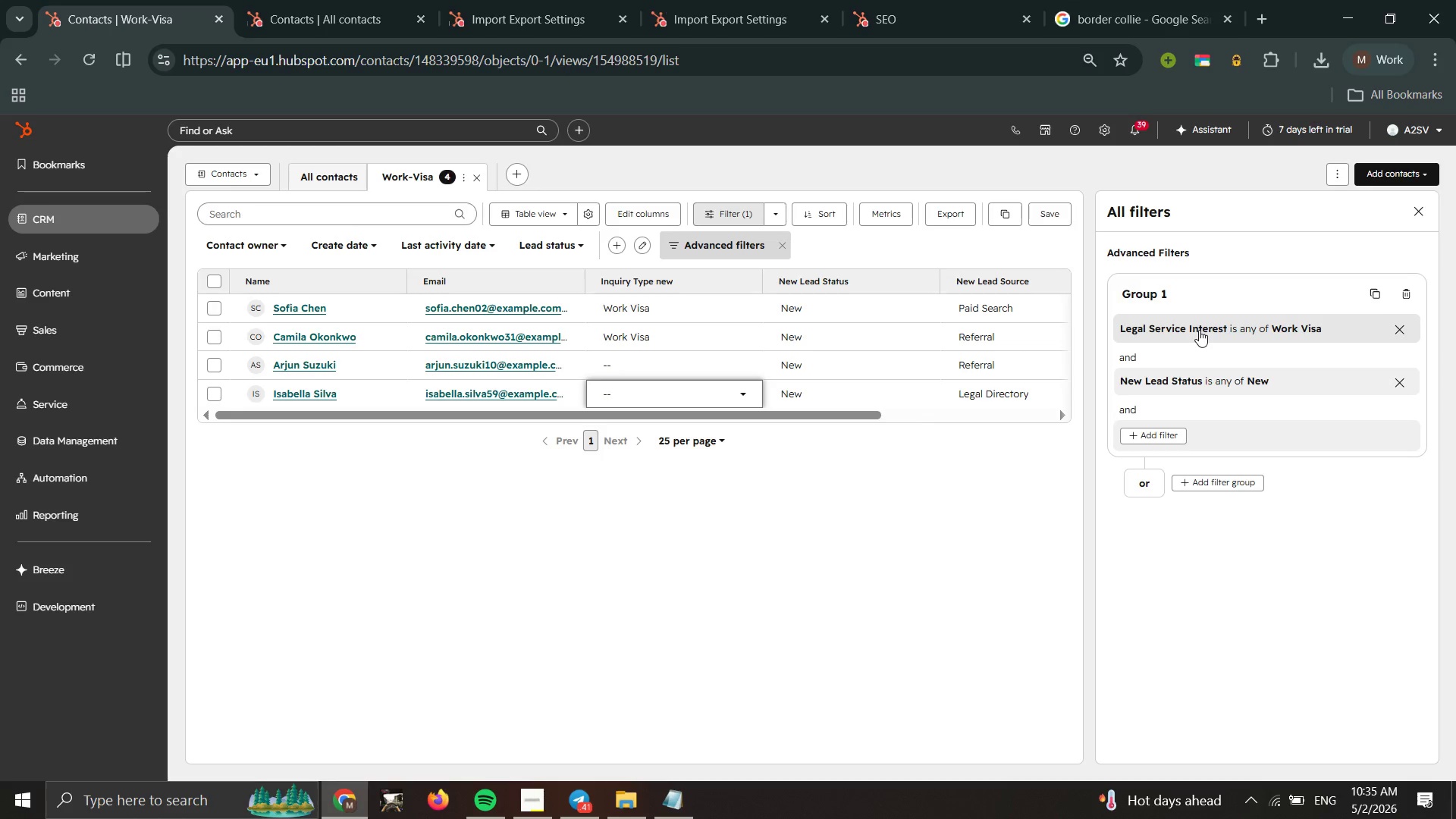 
left_click([739, 395])
 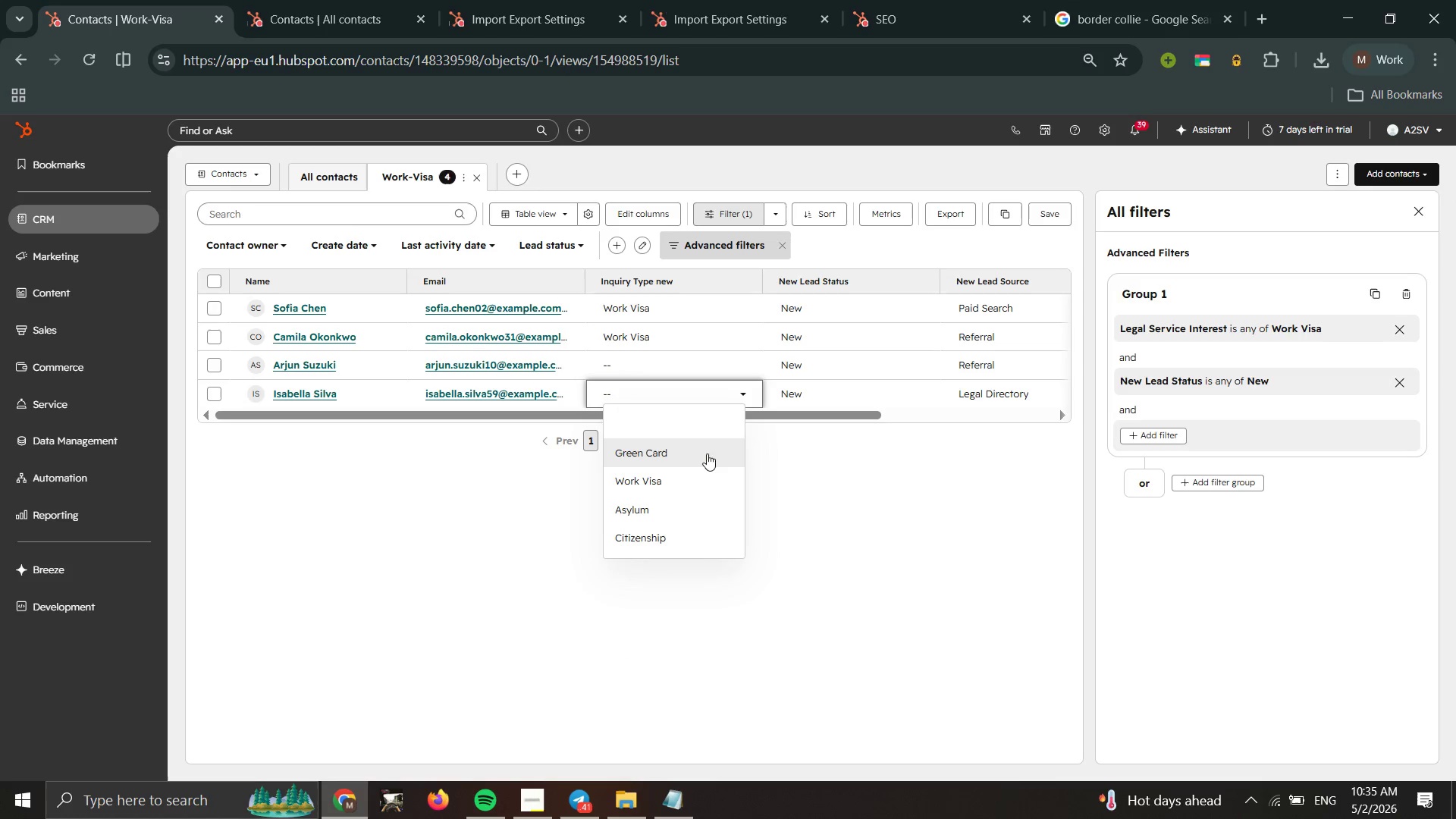 
left_click([692, 479])
 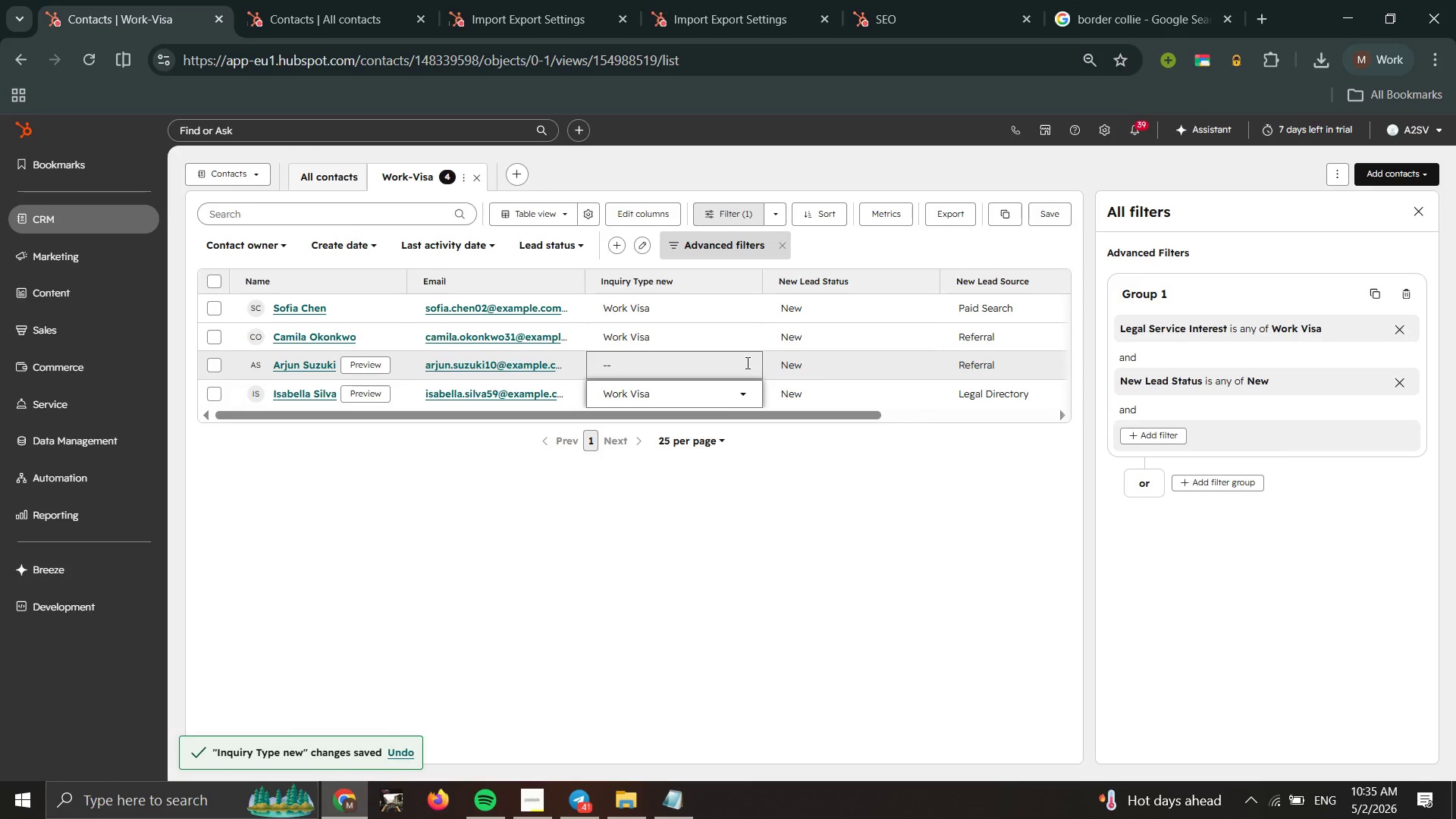 
left_click([721, 361])
 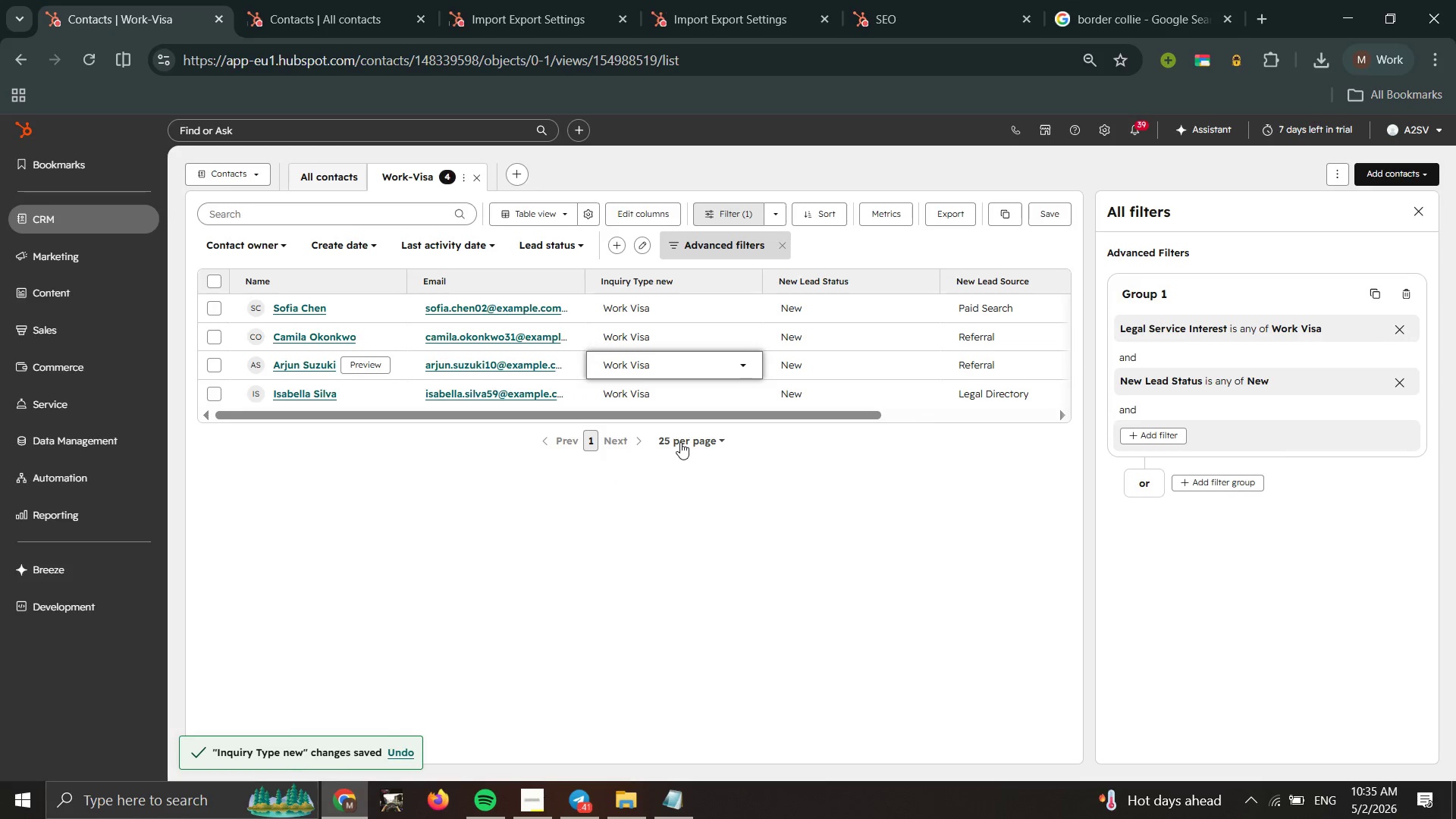 
left_click([684, 535])
 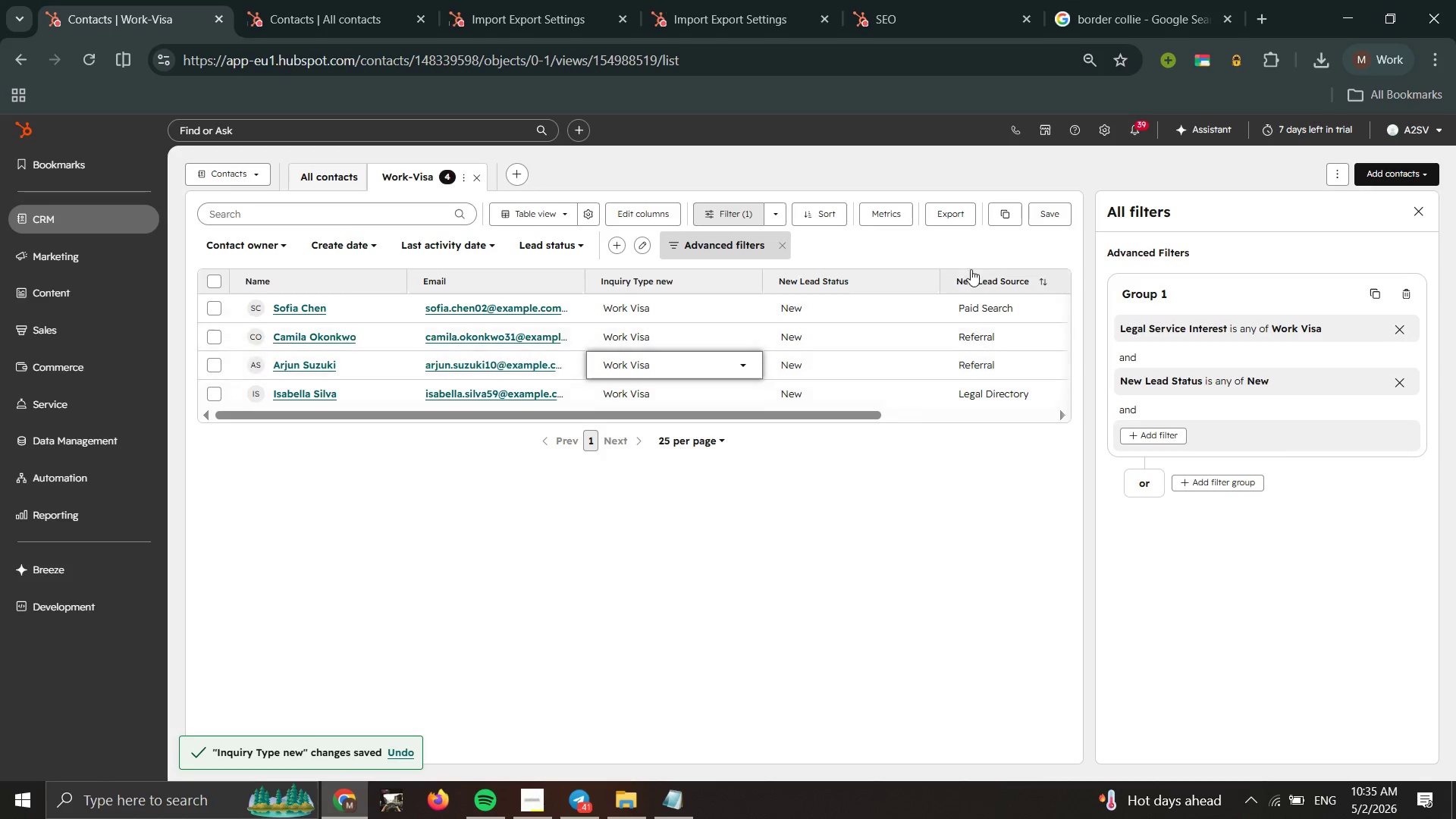 
left_click([971, 259])
 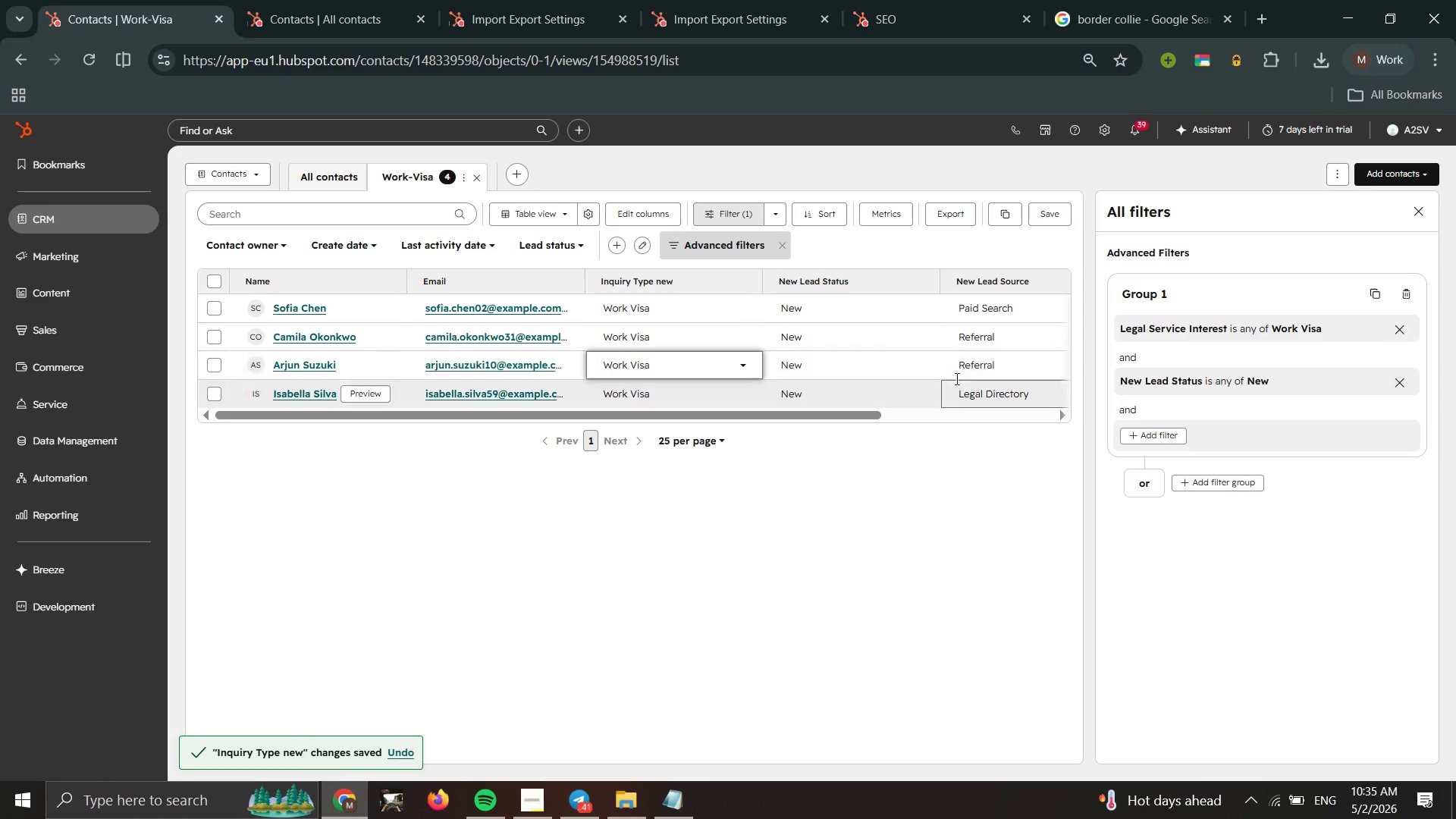 
left_click([1049, 221])
 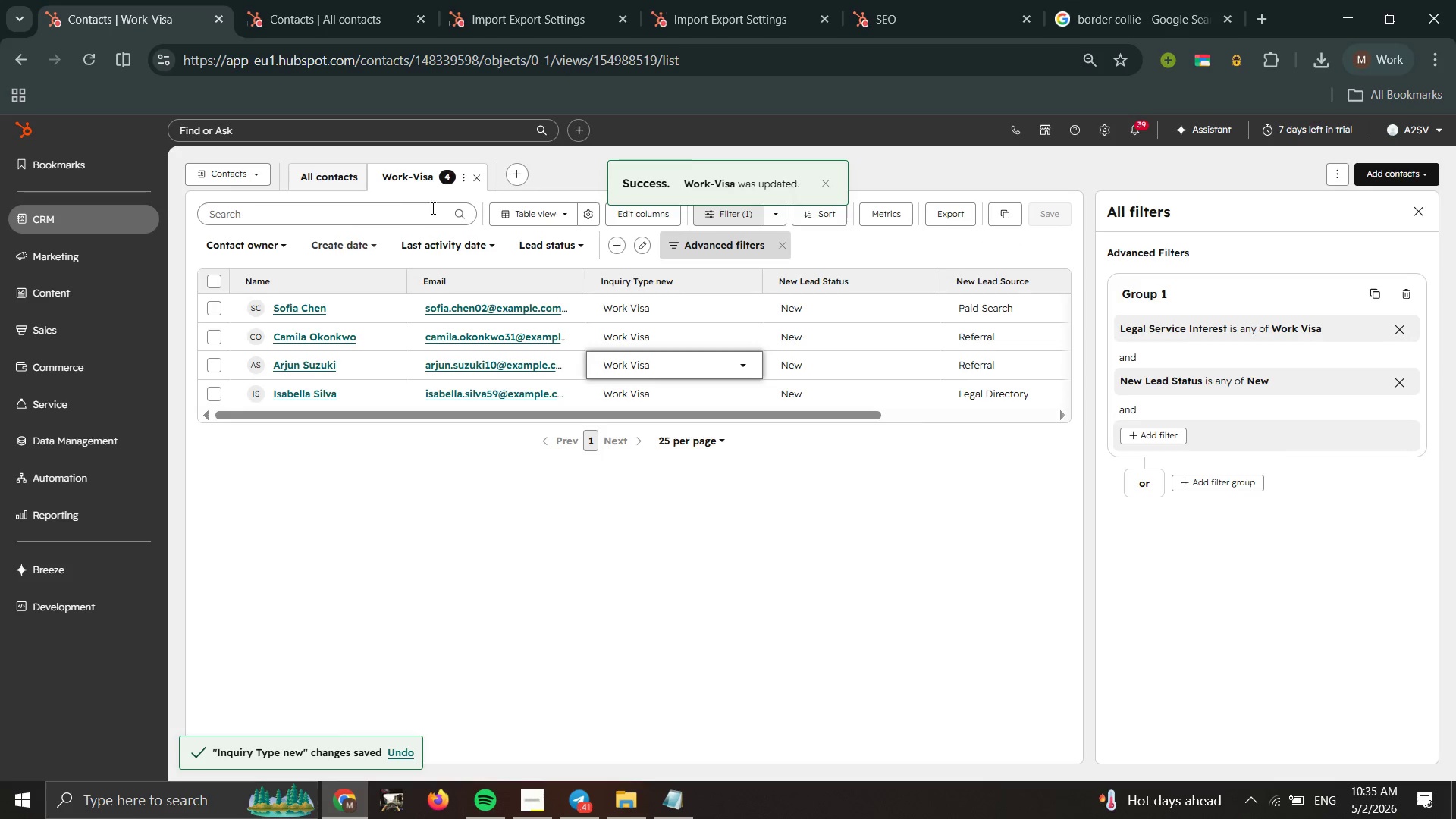 
left_click([526, 174])
 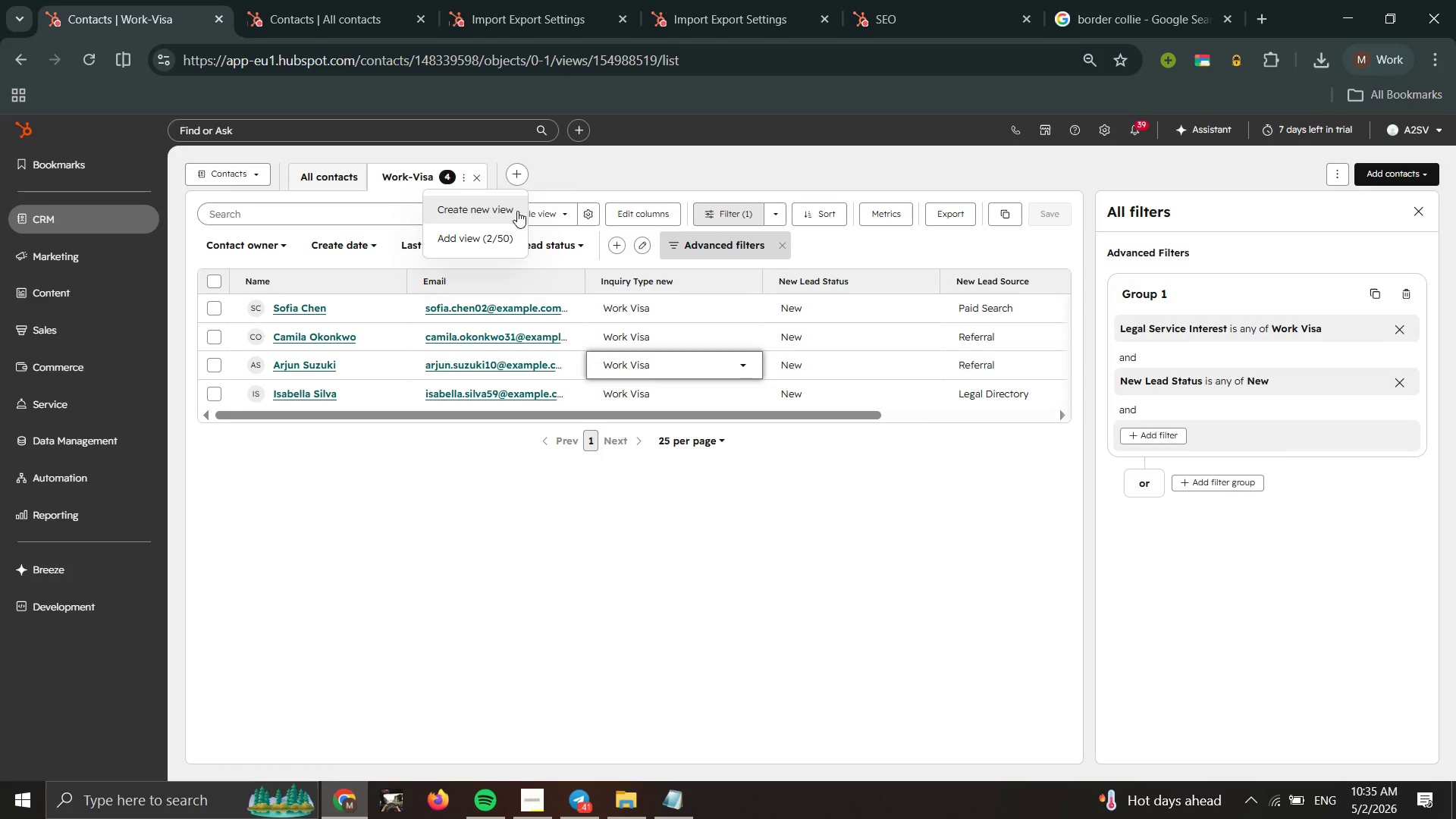 
wait(6.23)
 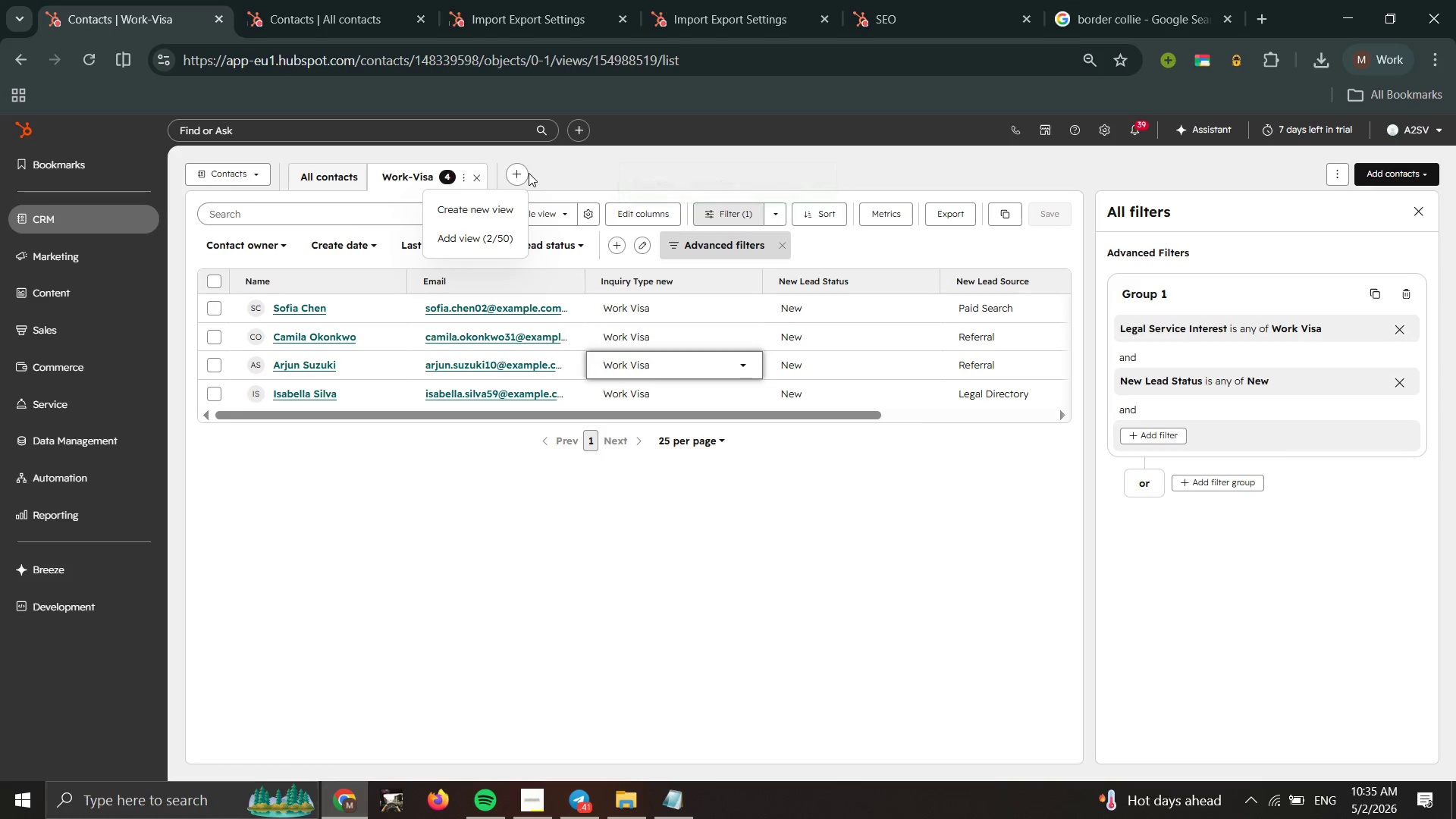 
left_click([500, 211])
 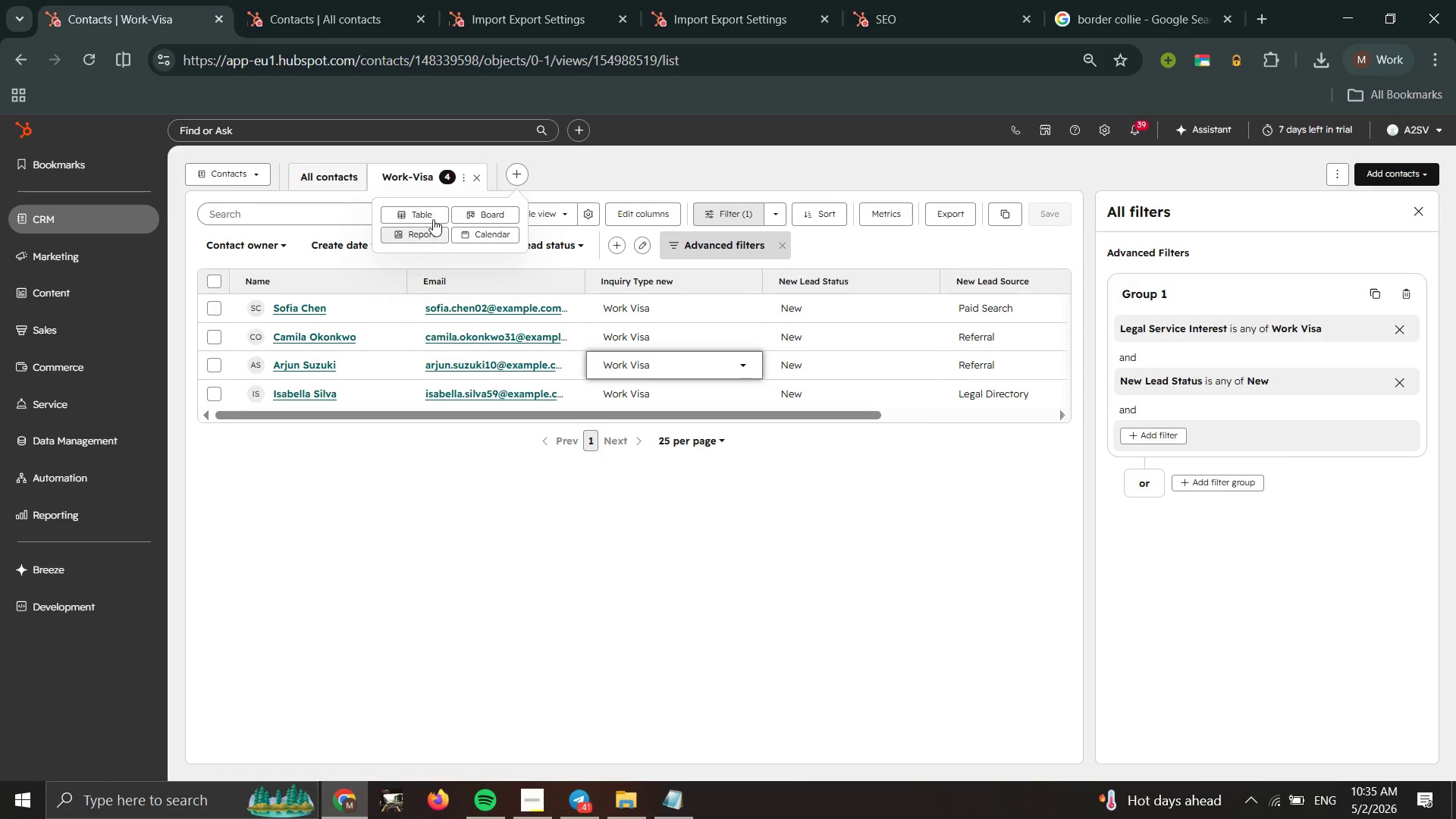 
left_click([431, 214])
 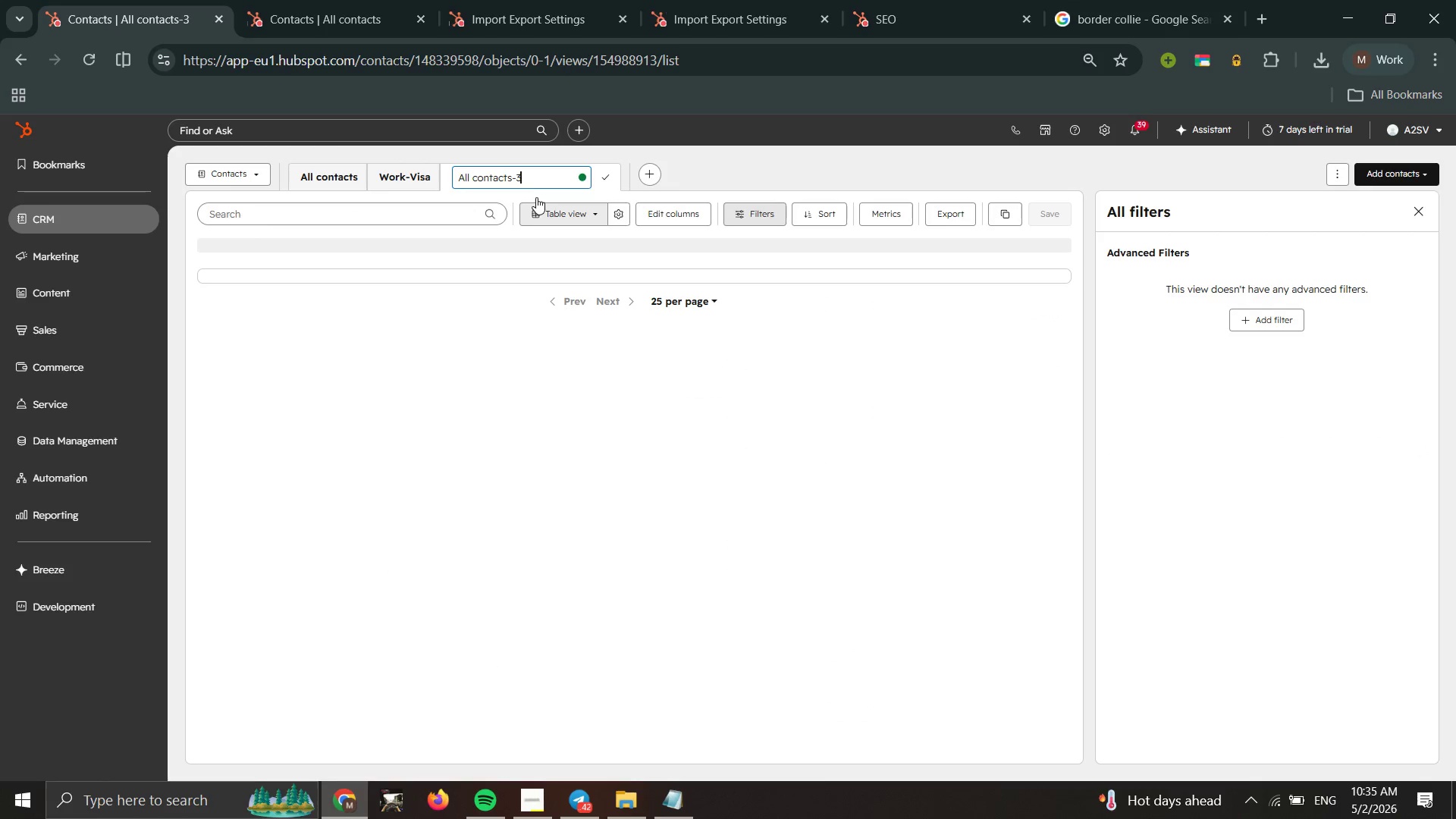 
wait(5.2)
 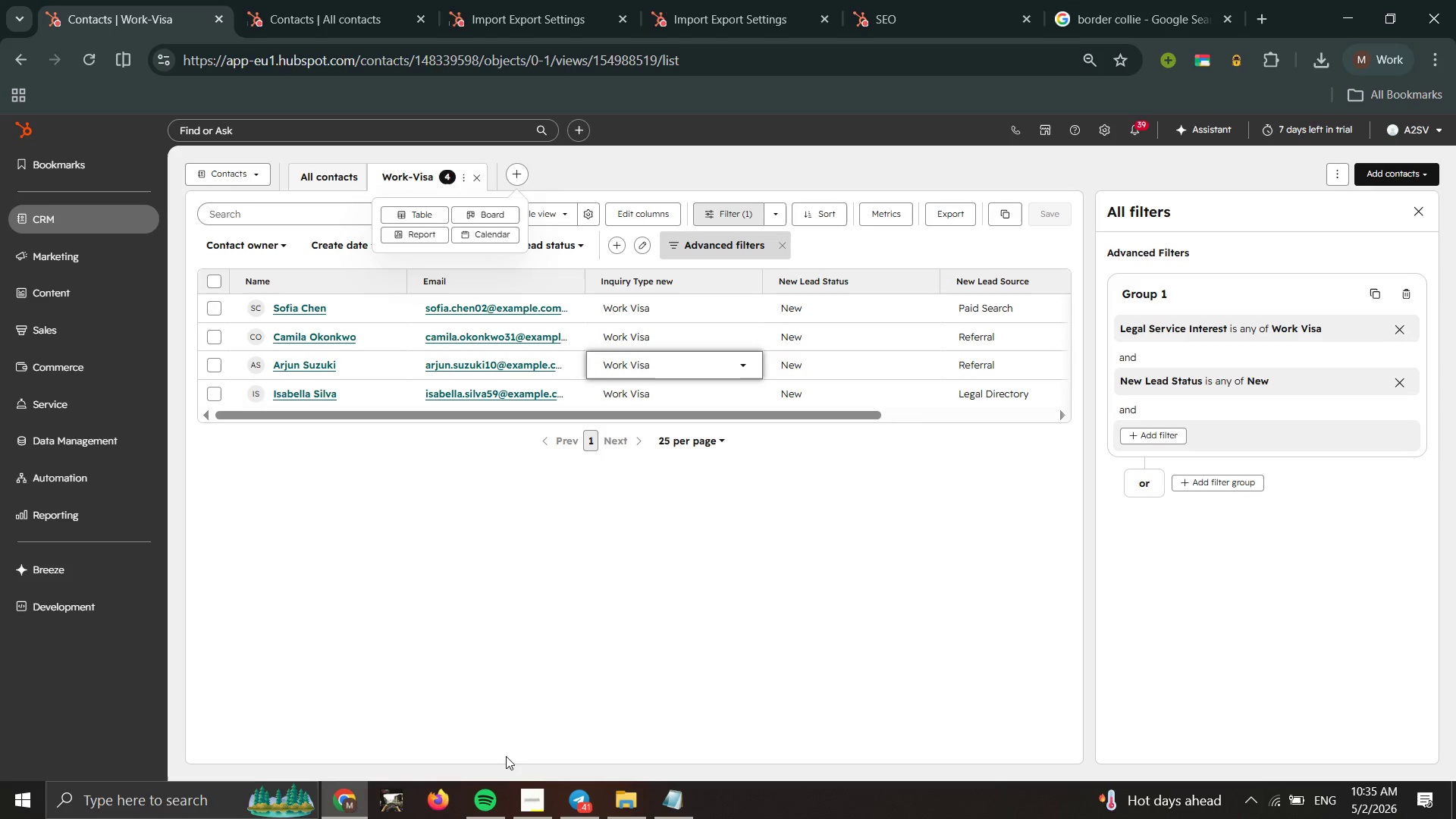 
key(Control+A)
 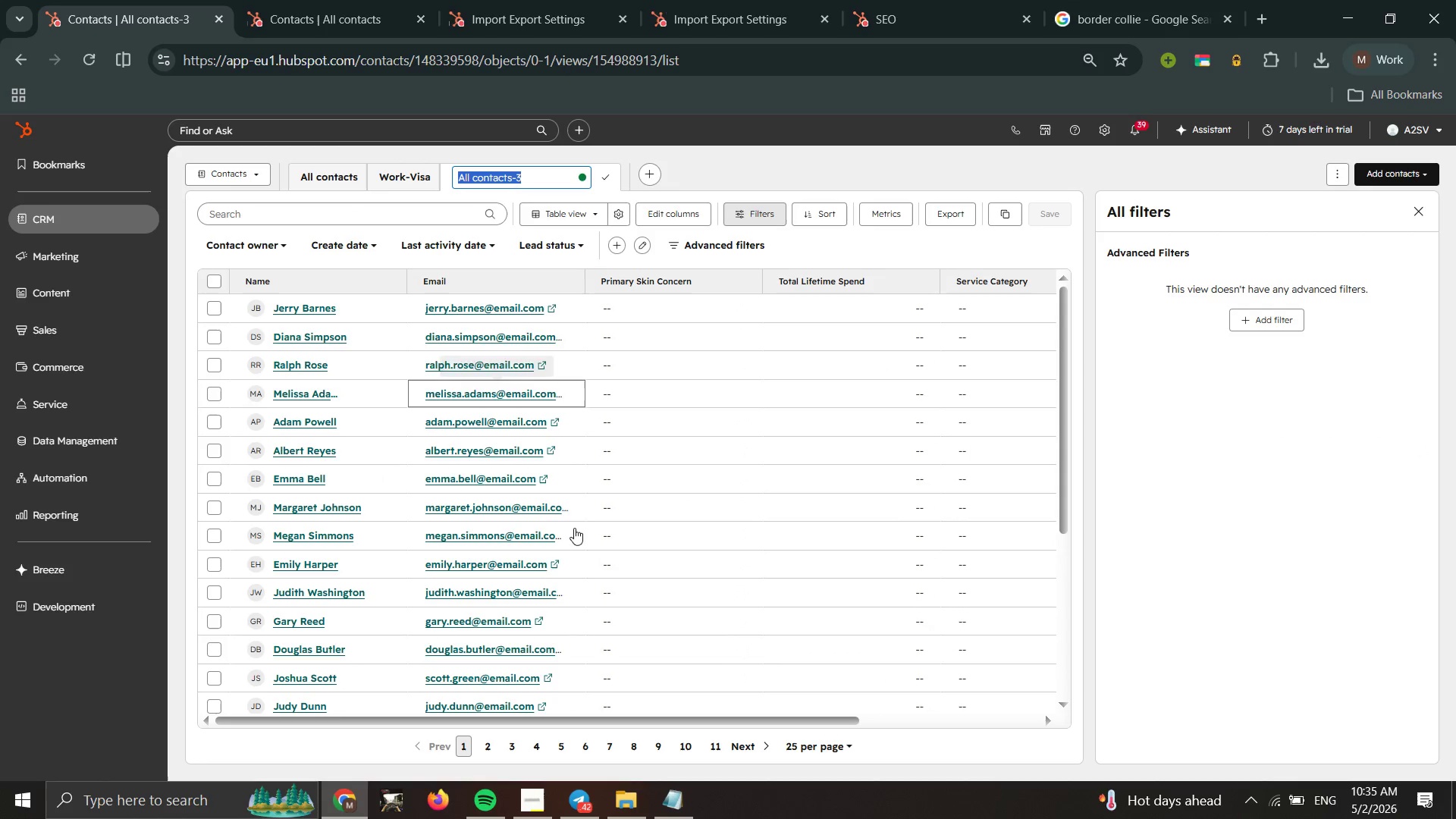 
mouse_move([548, 802])
 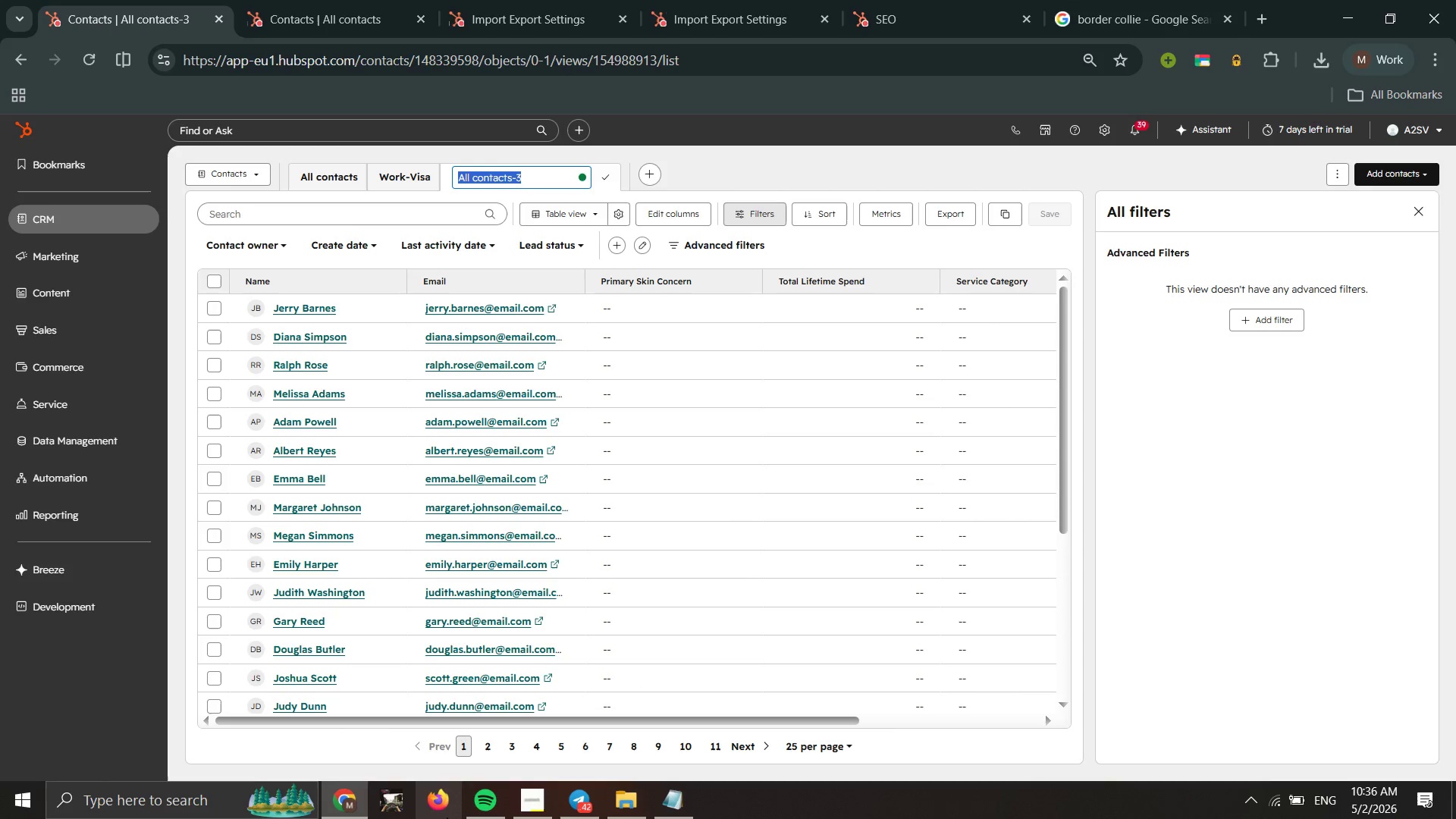 
wait(25.24)
 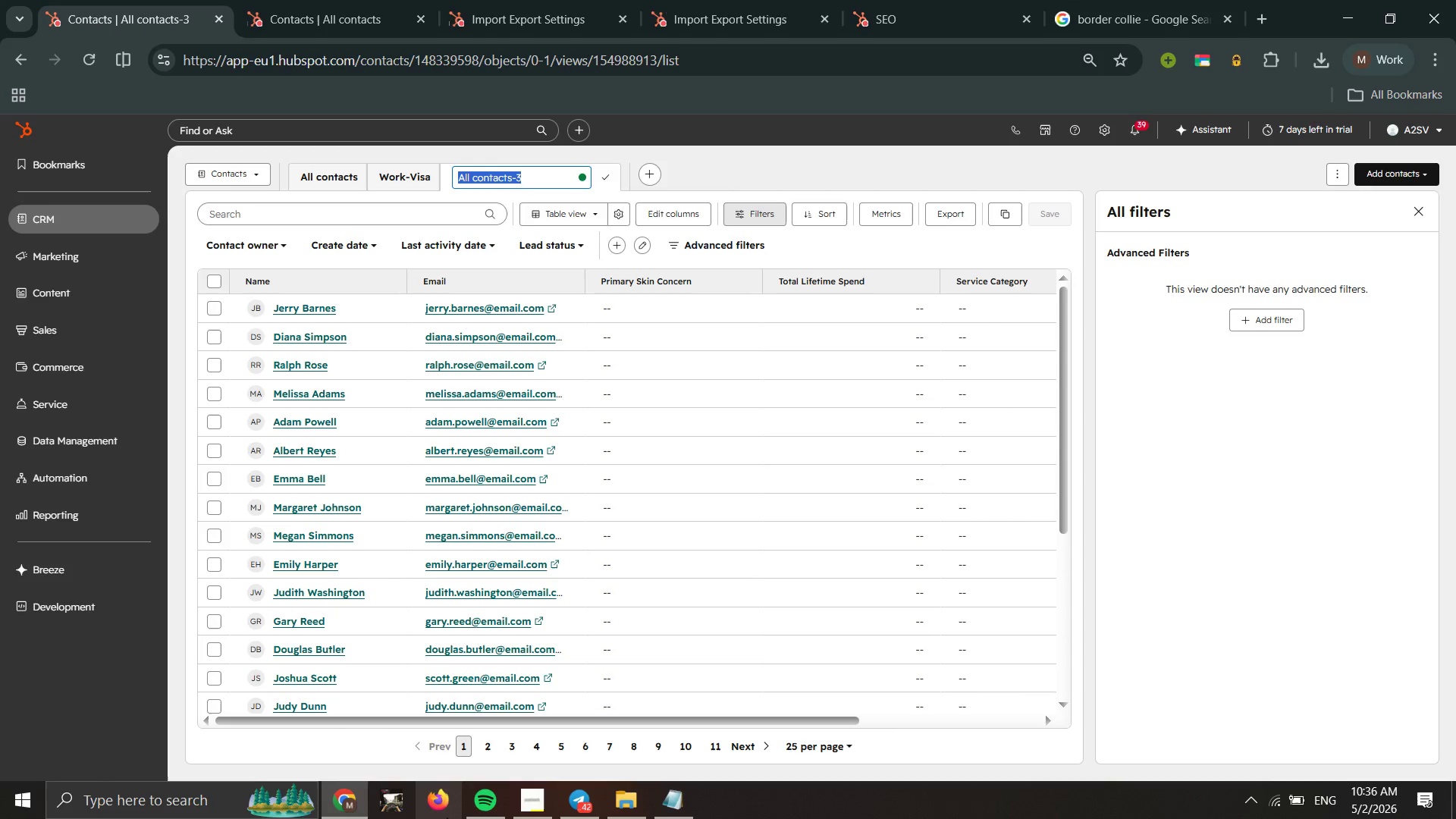 
type(High Pr)
 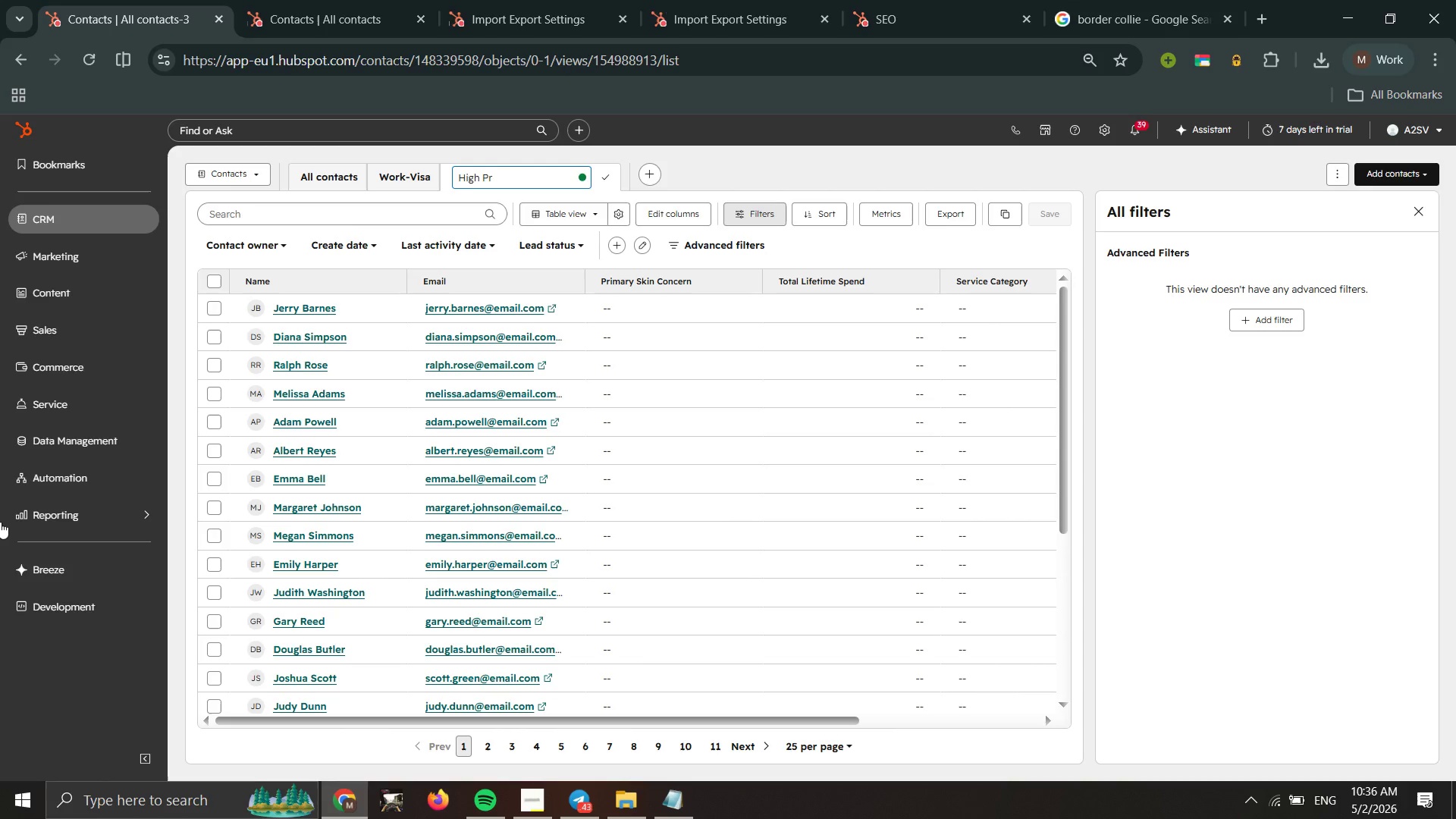 
wait(6.27)
 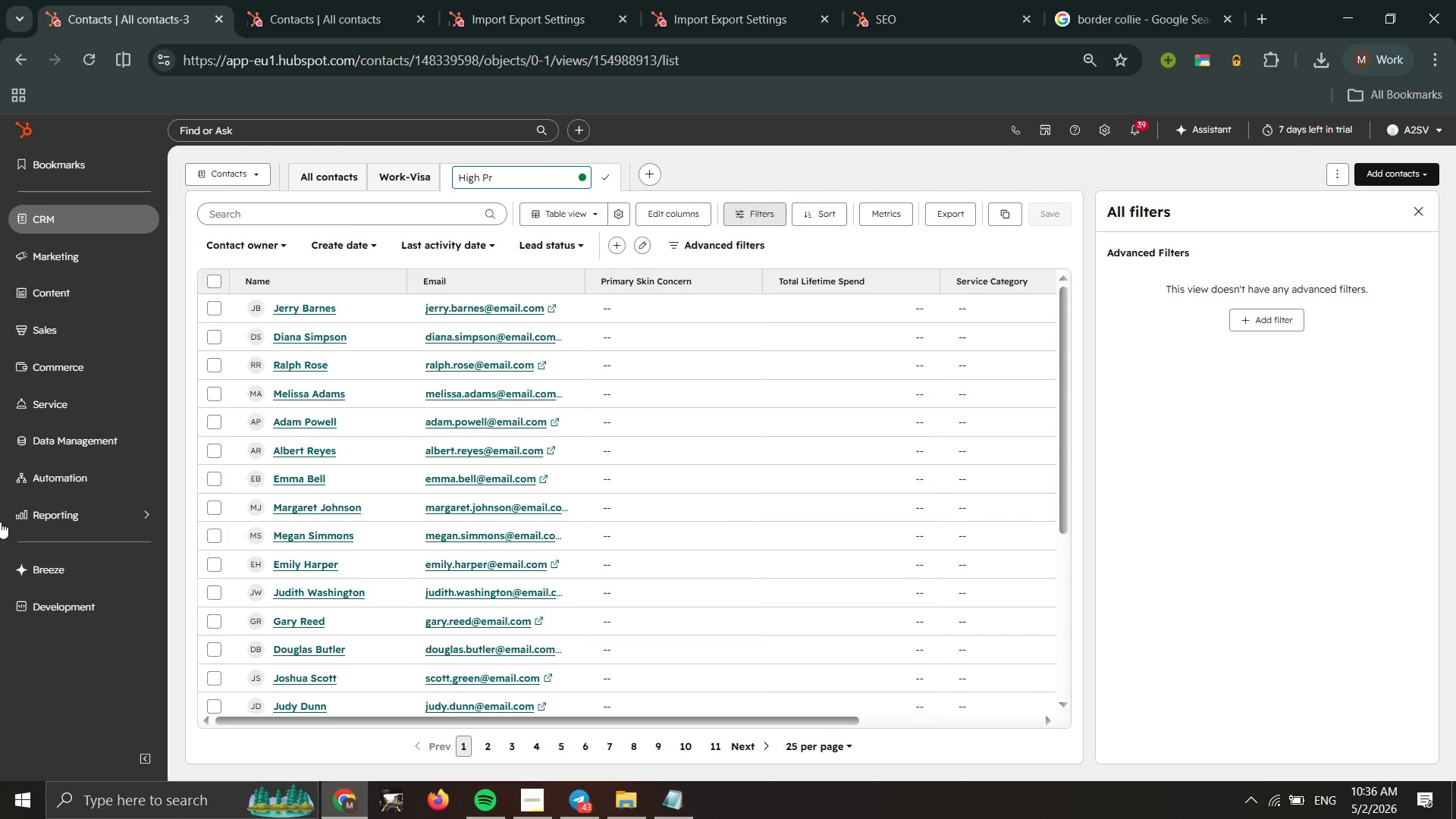 
type(io)
 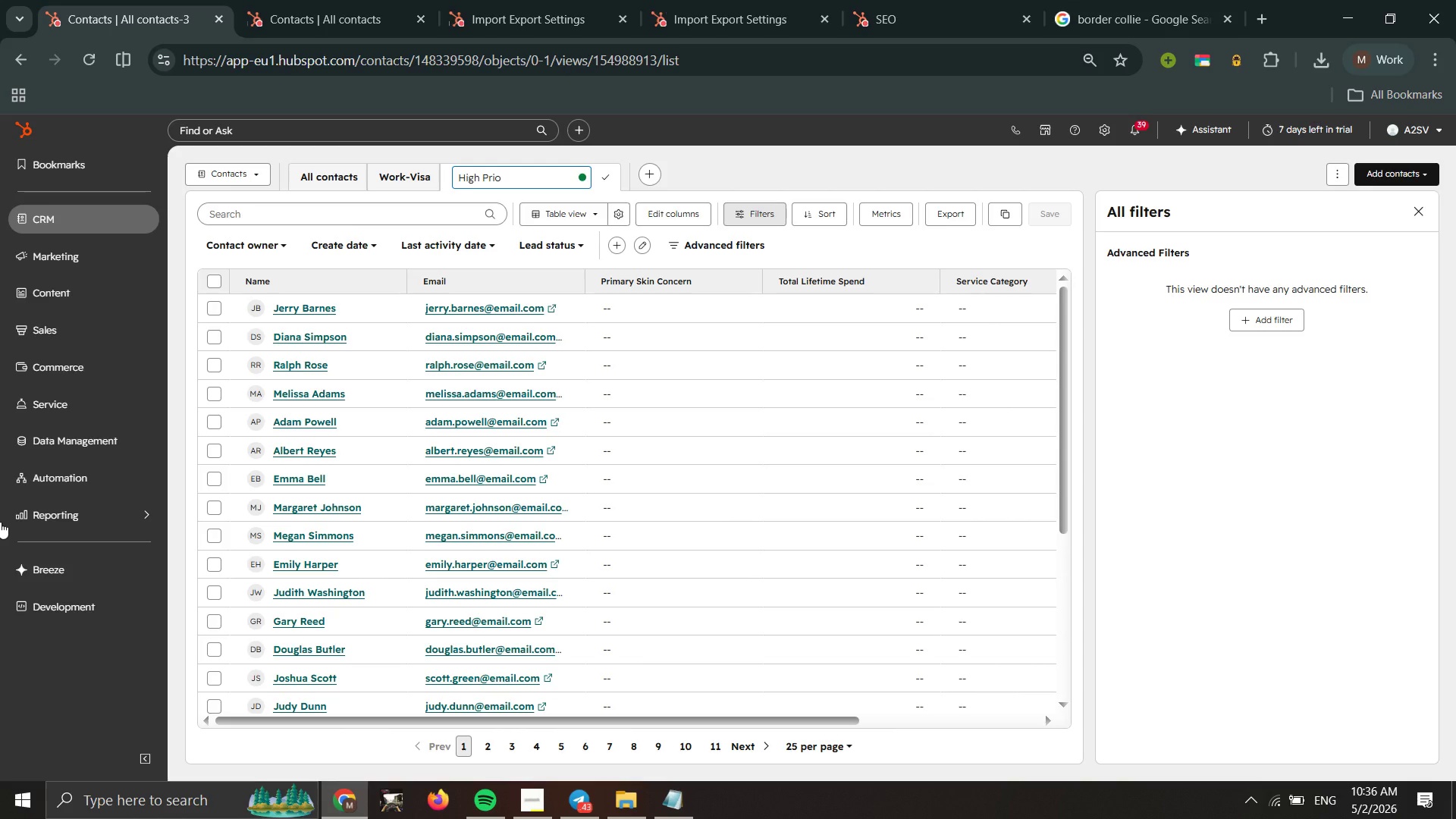 
wait(8.03)
 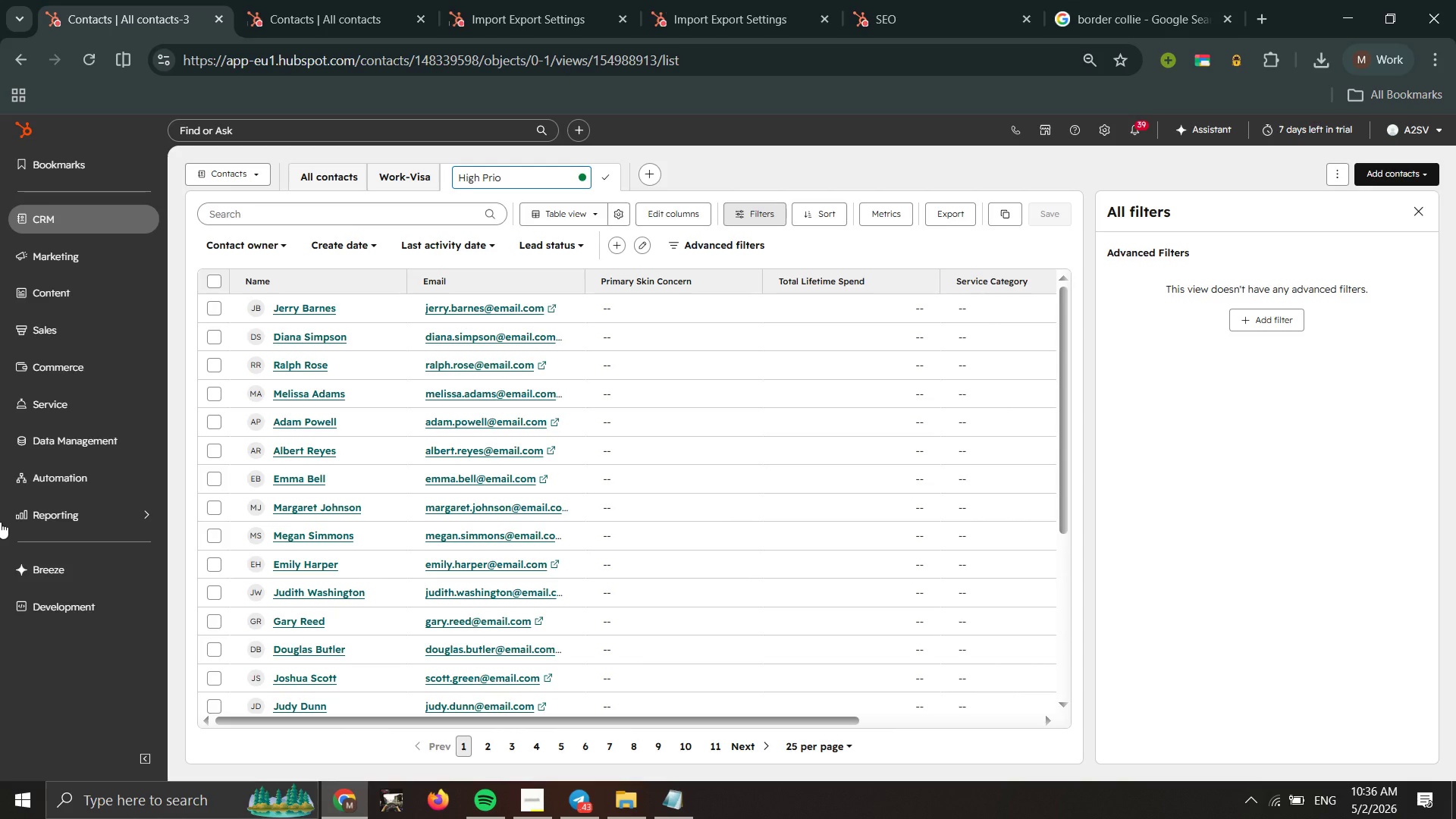 
type(rity Intake)
 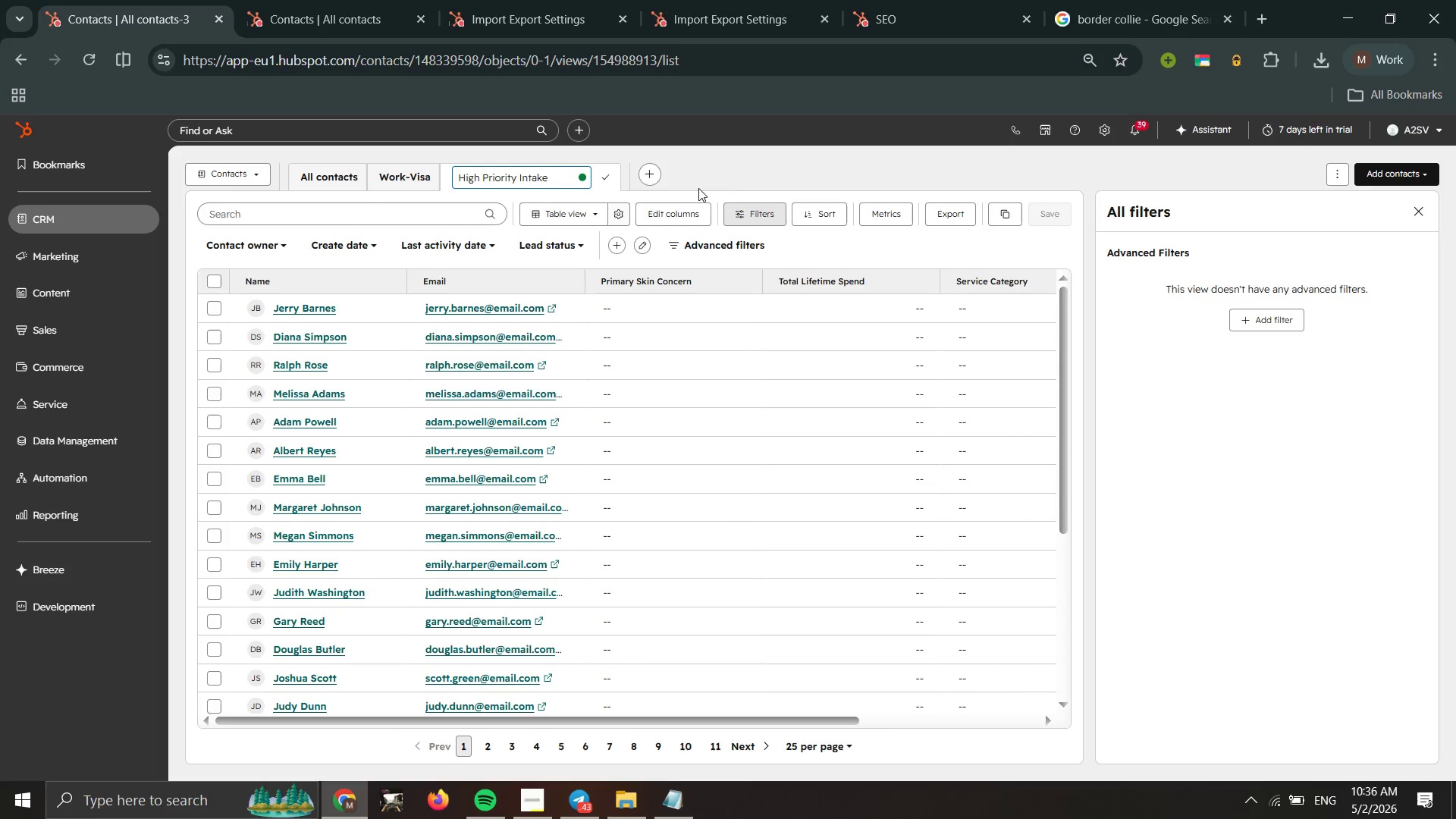 
left_click([609, 178])
 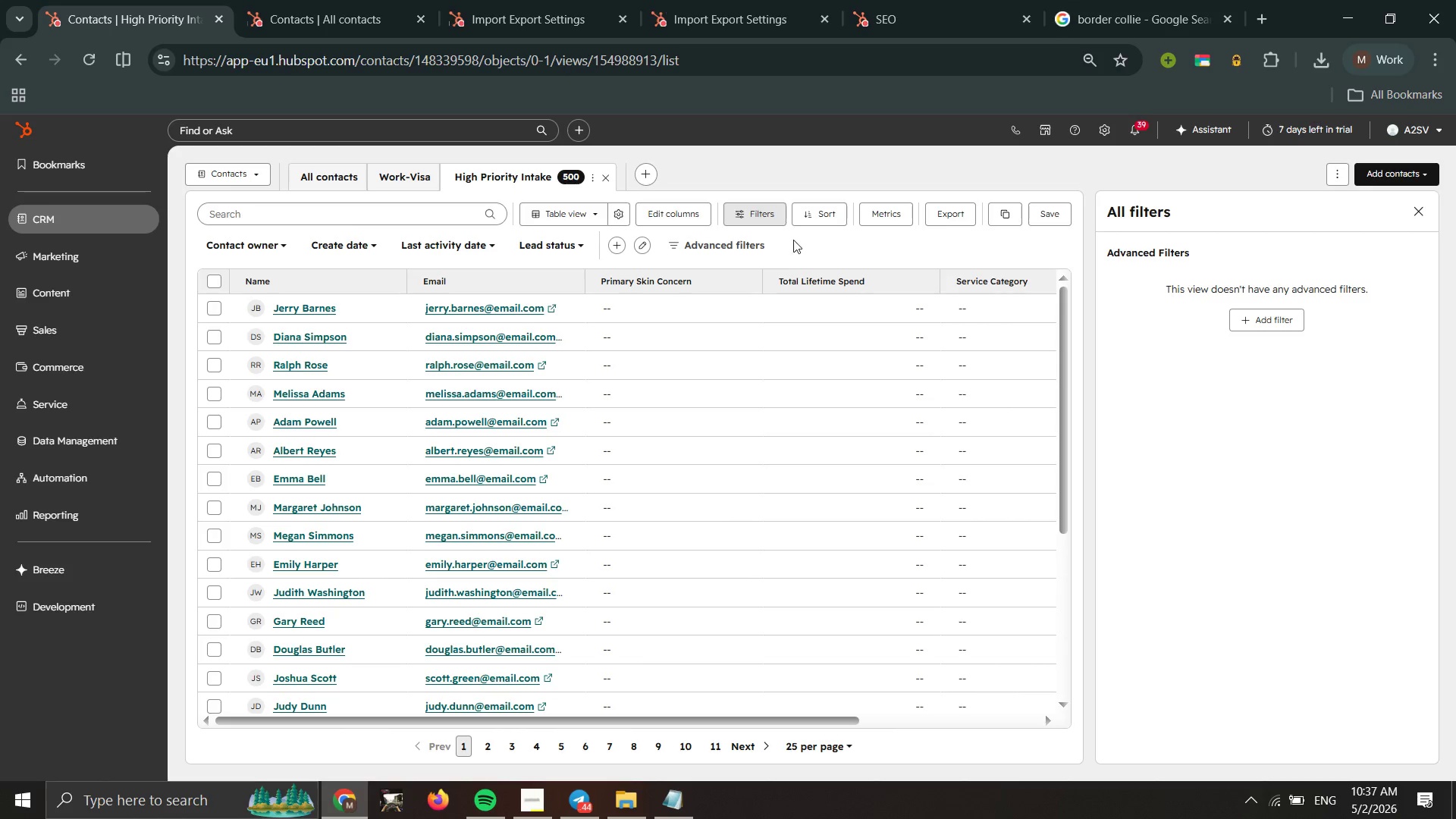 
wait(43.41)
 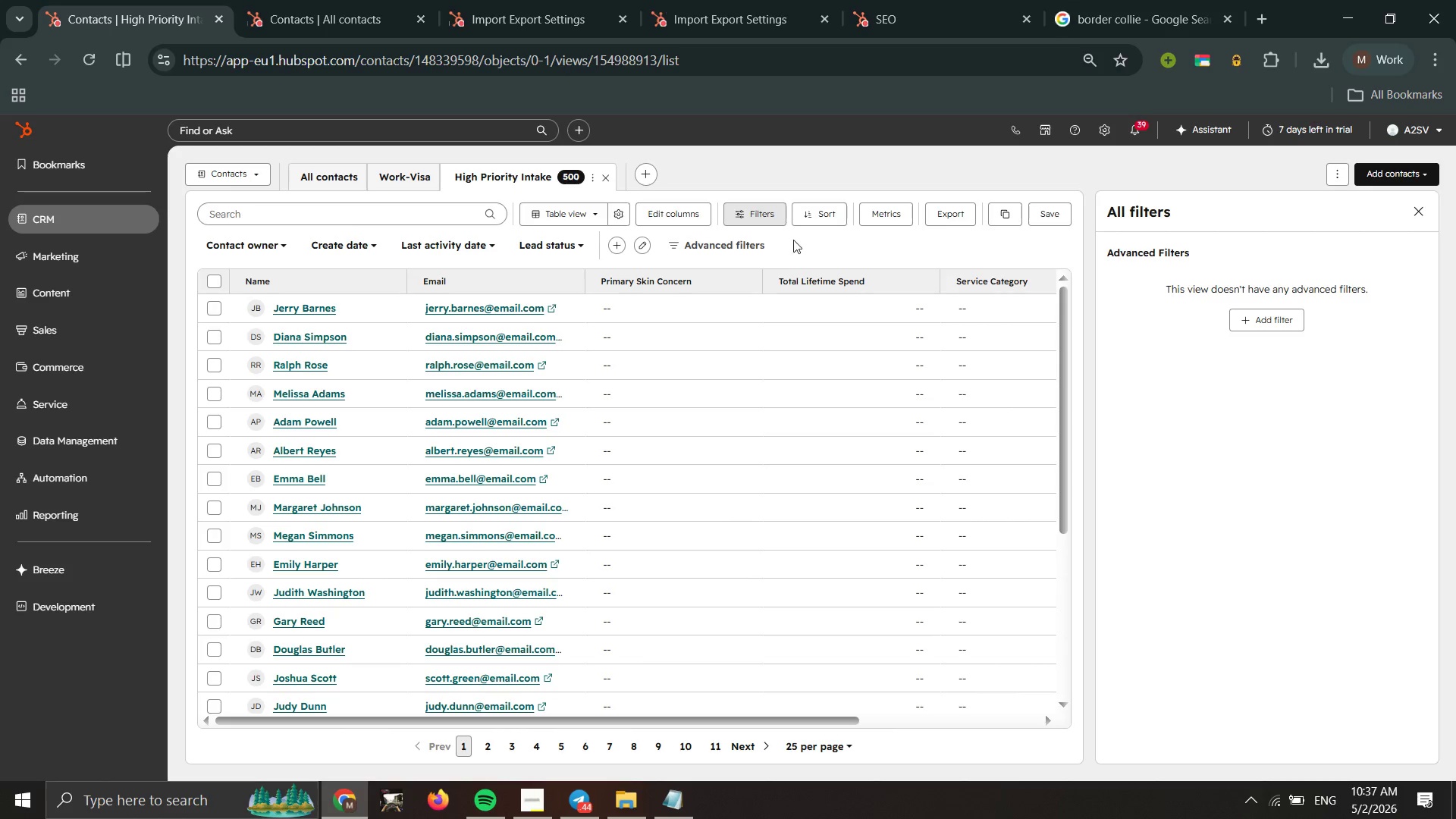 
left_click([718, 245])
 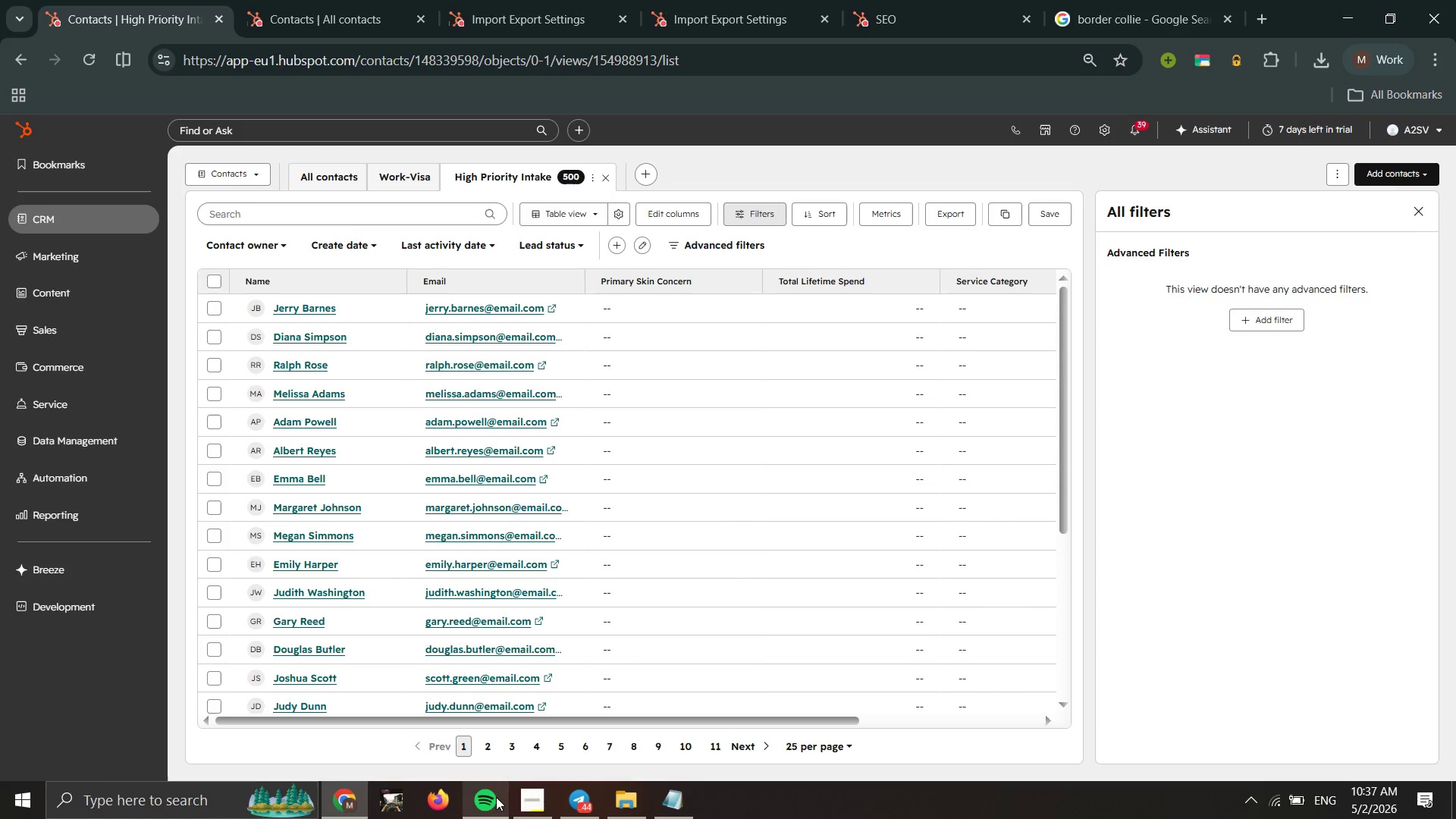 
left_click([531, 808])